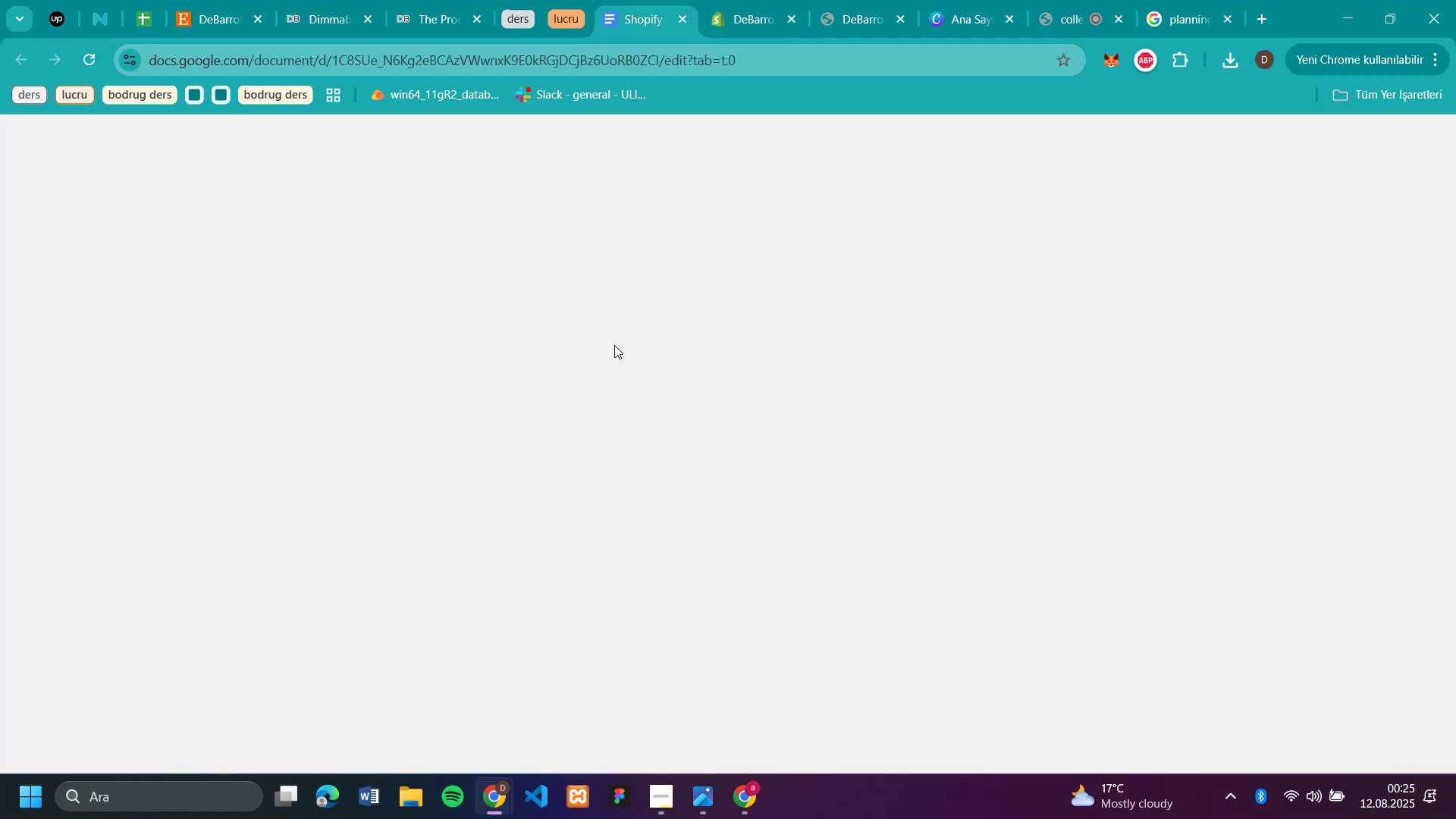 
mouse_move([610, 318])
 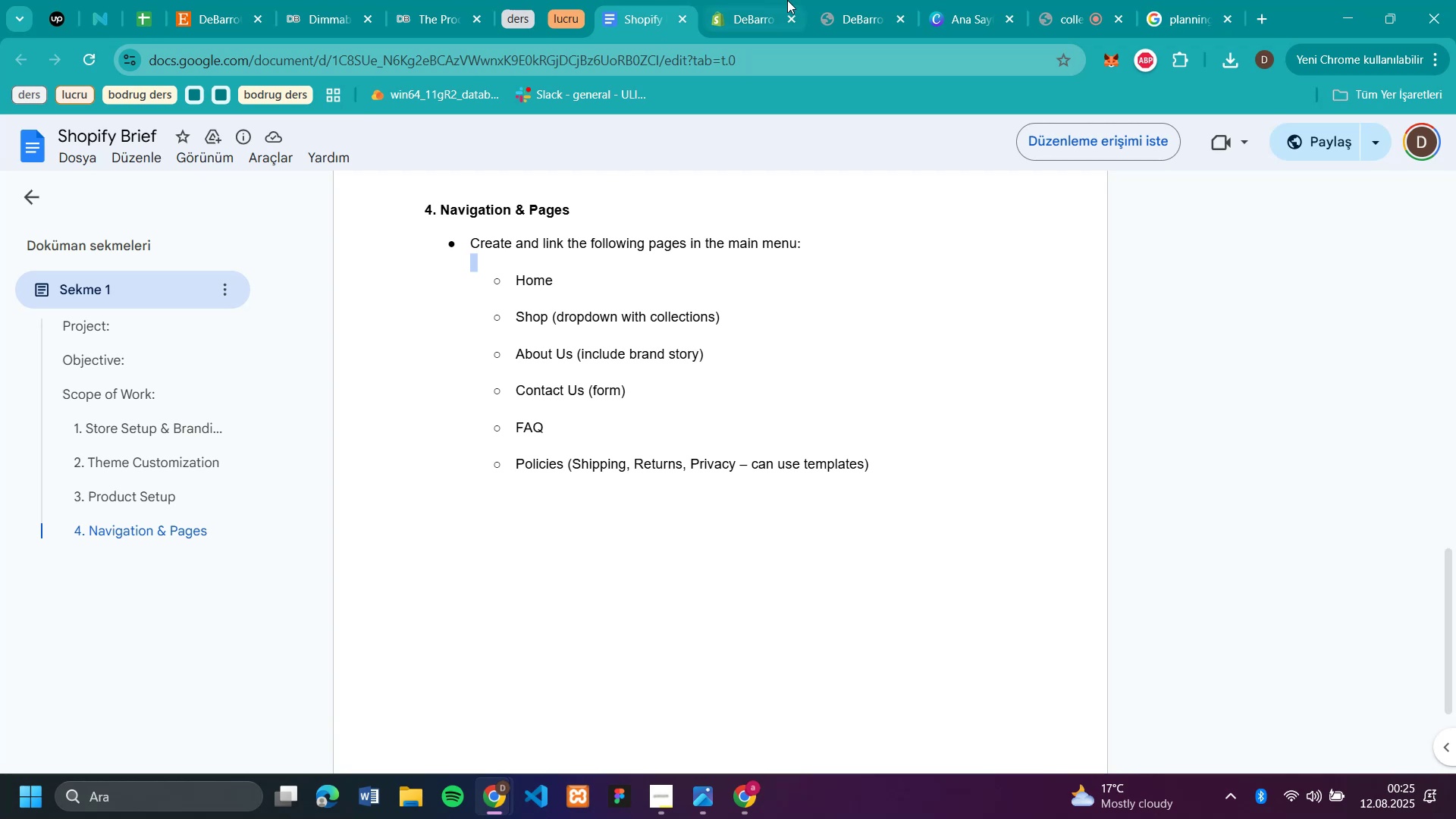 
left_click([740, 16])
 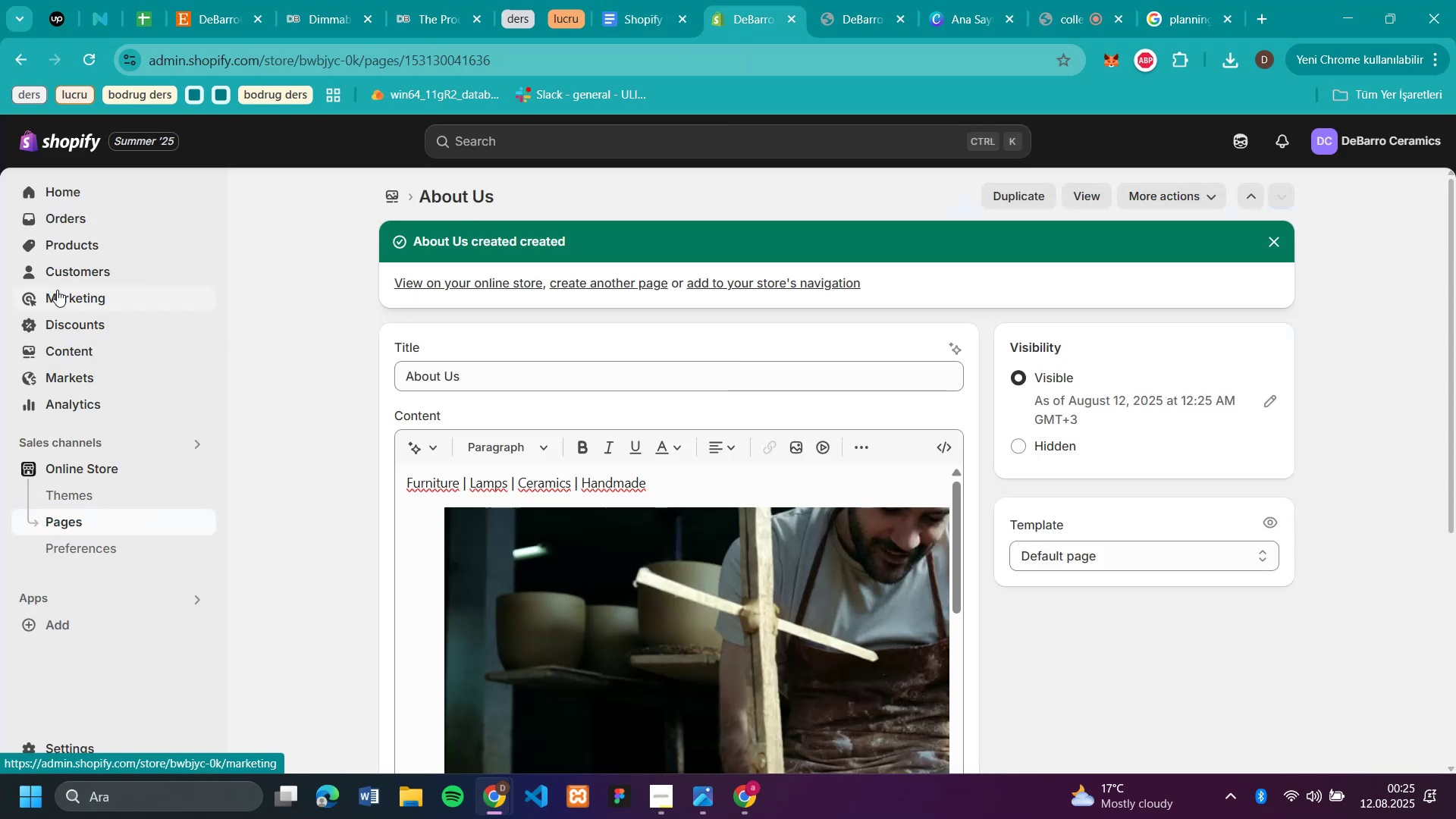 
wait(5.29)
 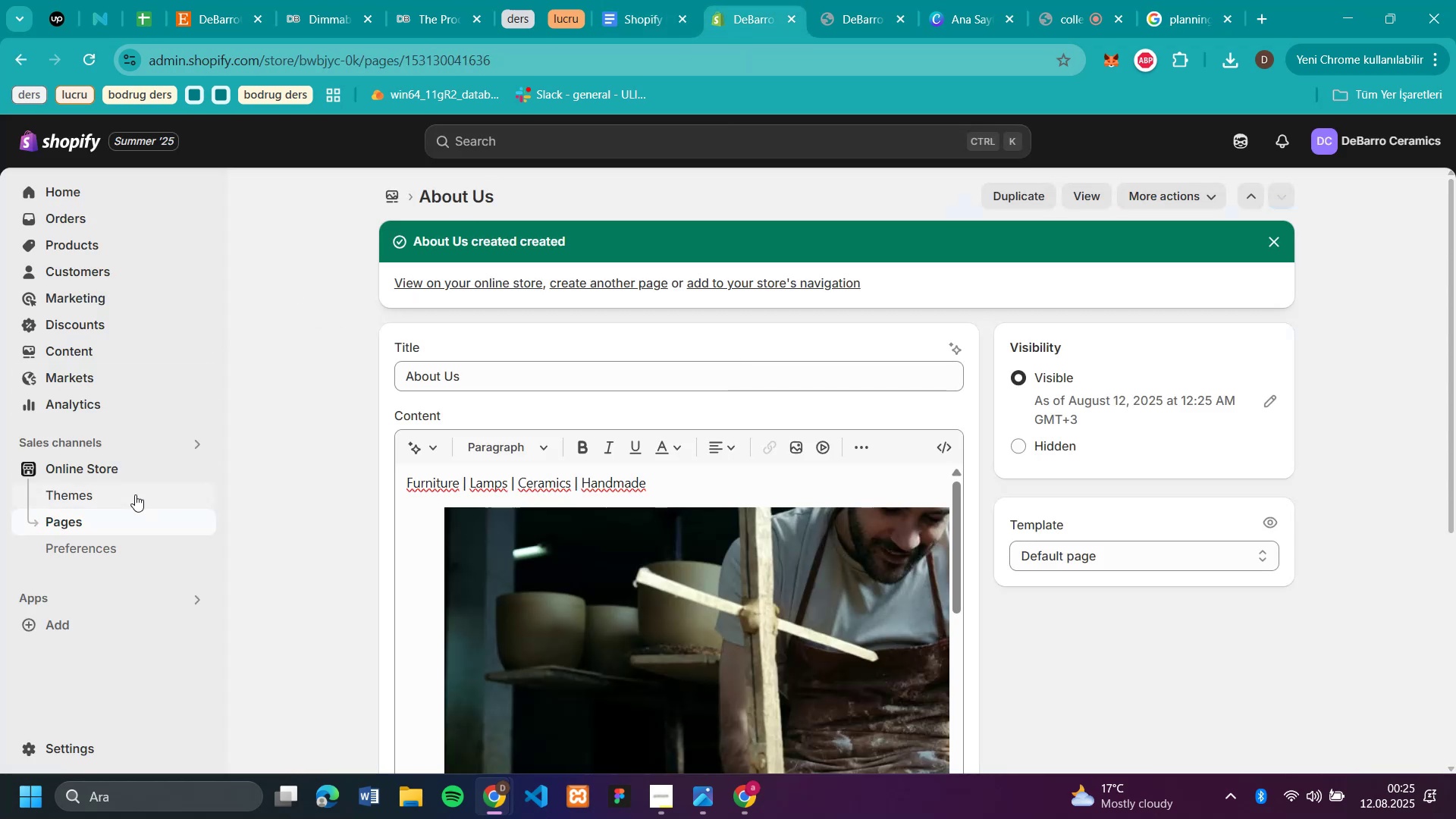 
left_click([67, 316])
 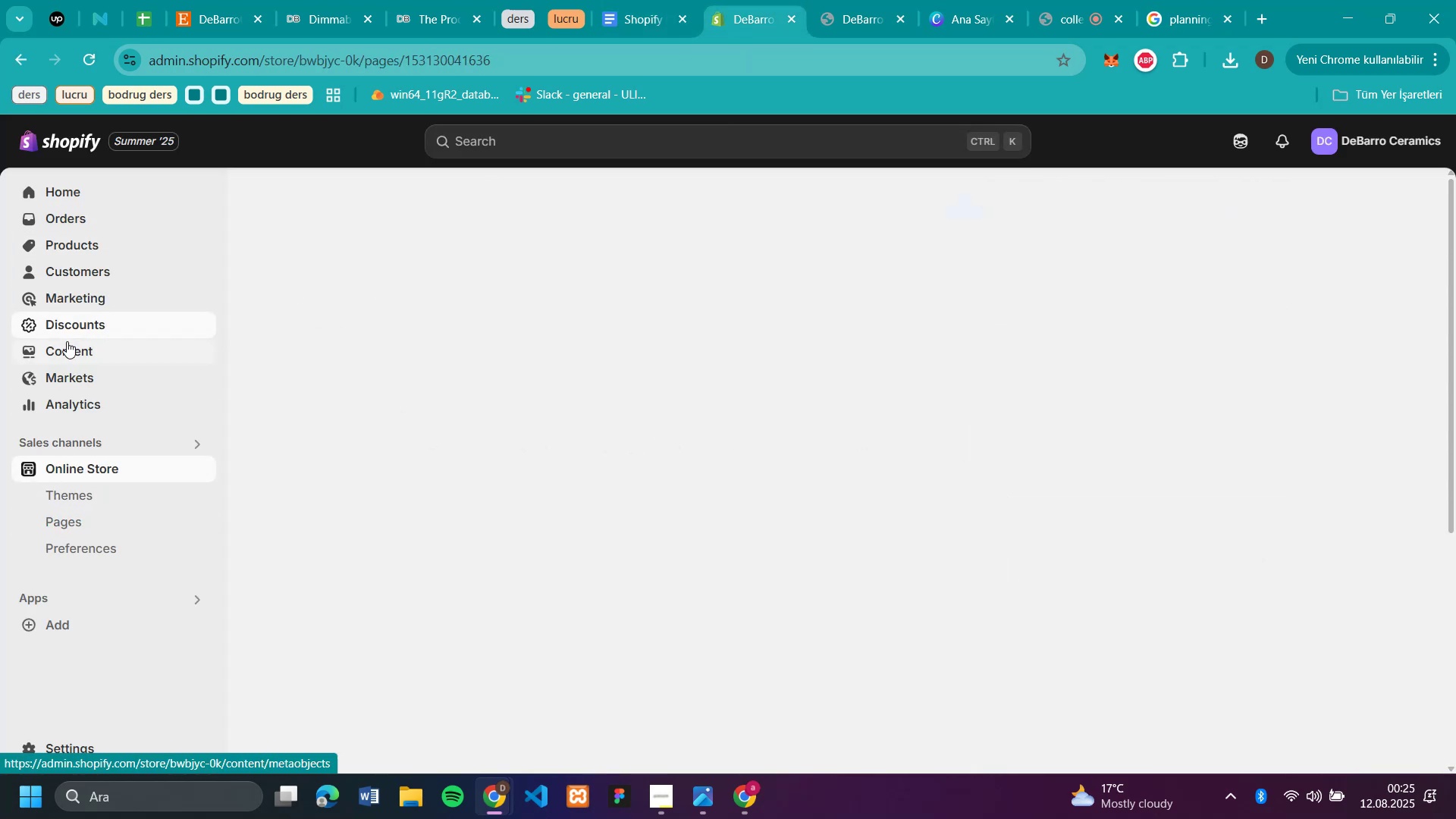 
left_click([67, 341])
 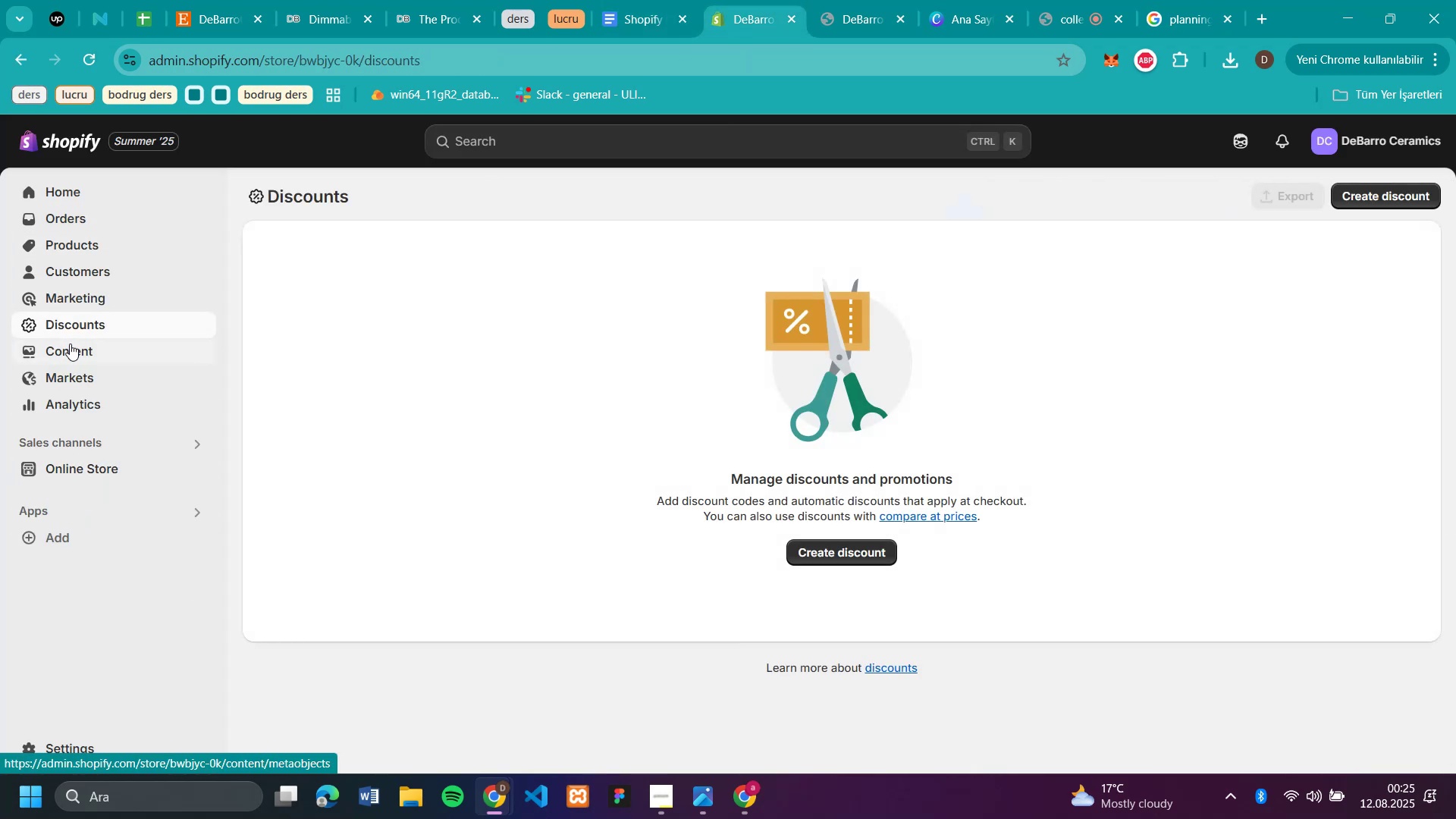 
left_click([70, 344])
 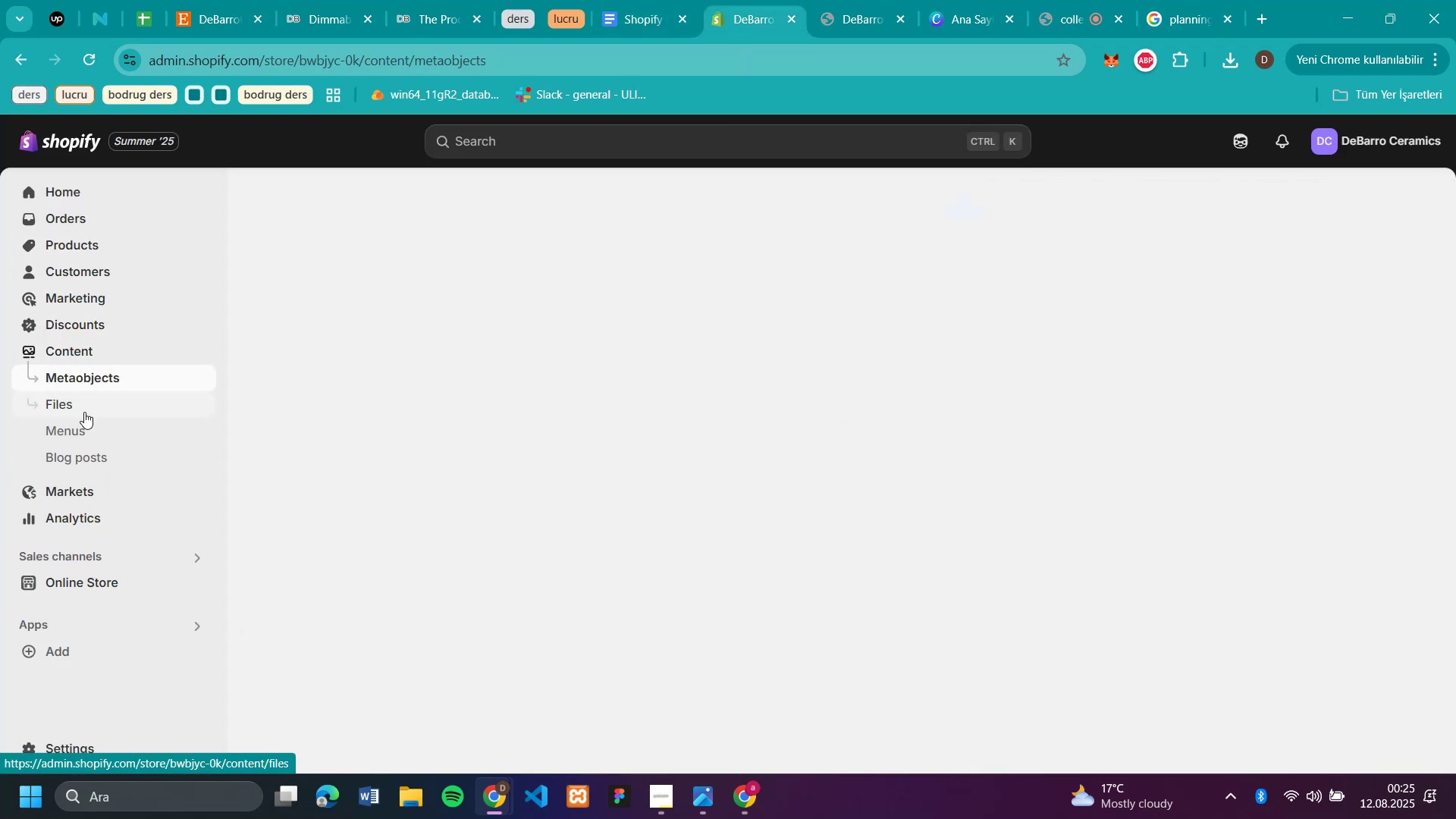 
left_click([87, 425])
 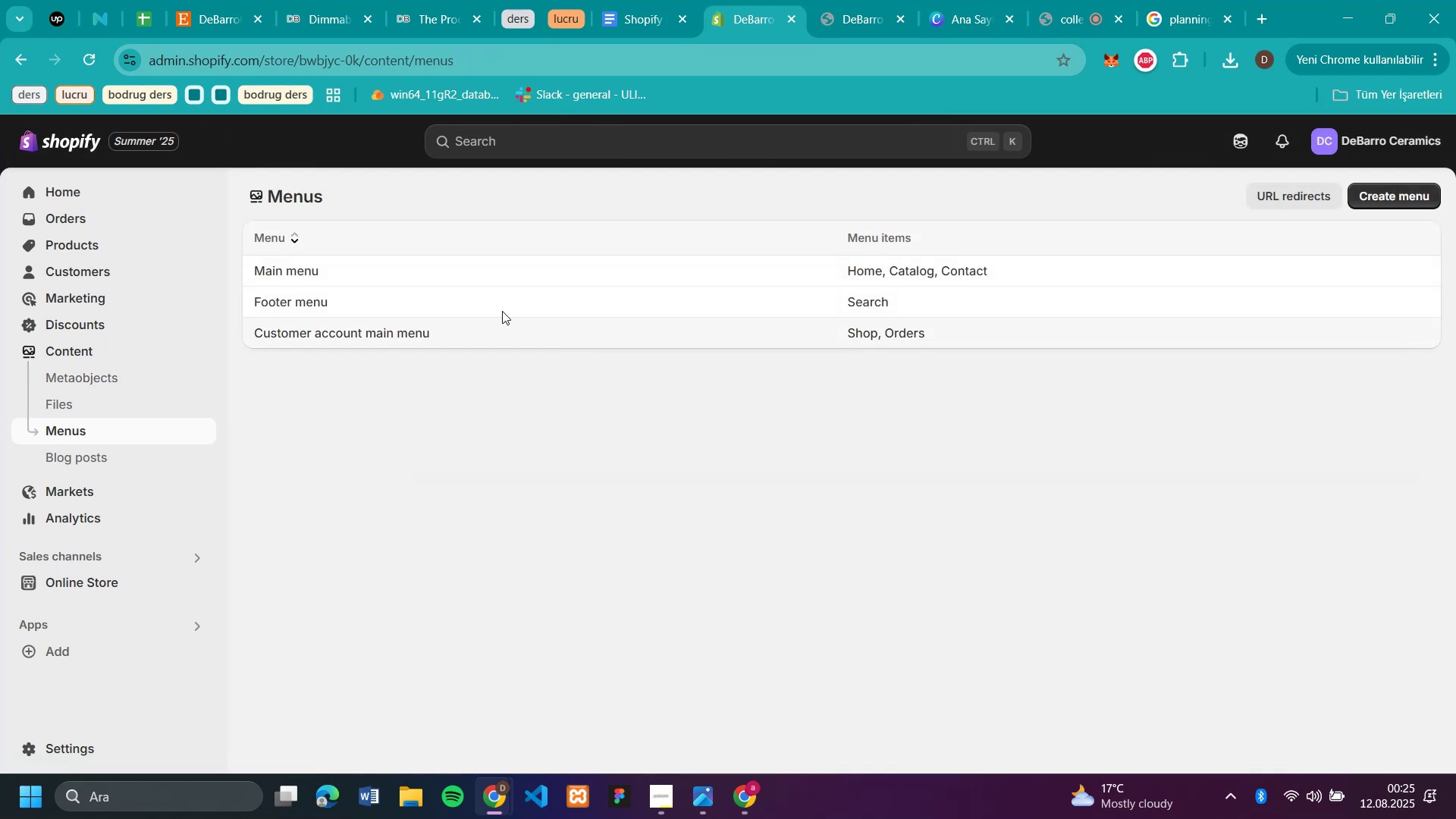 
left_click([491, 274])
 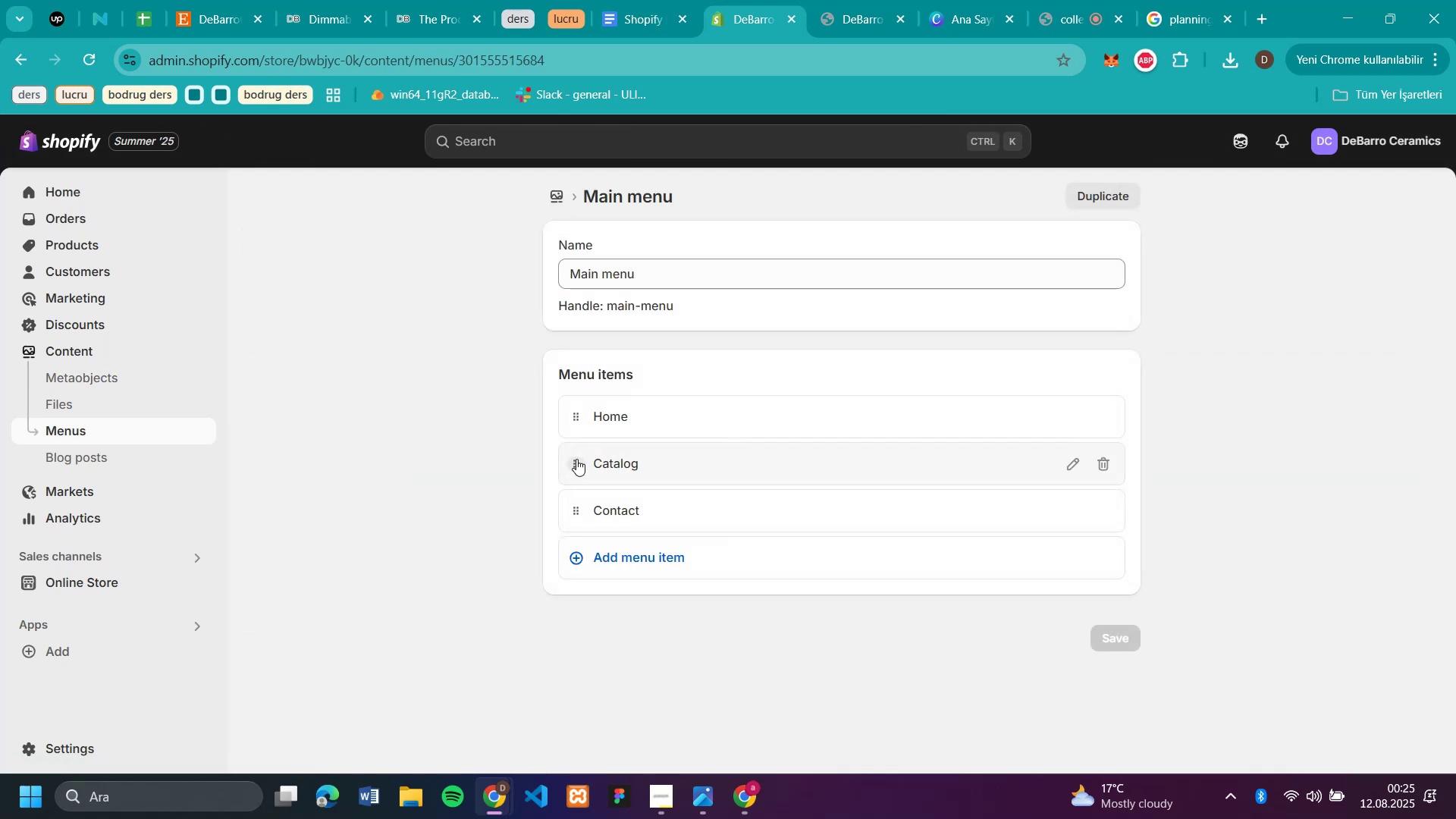 
left_click([630, 462])
 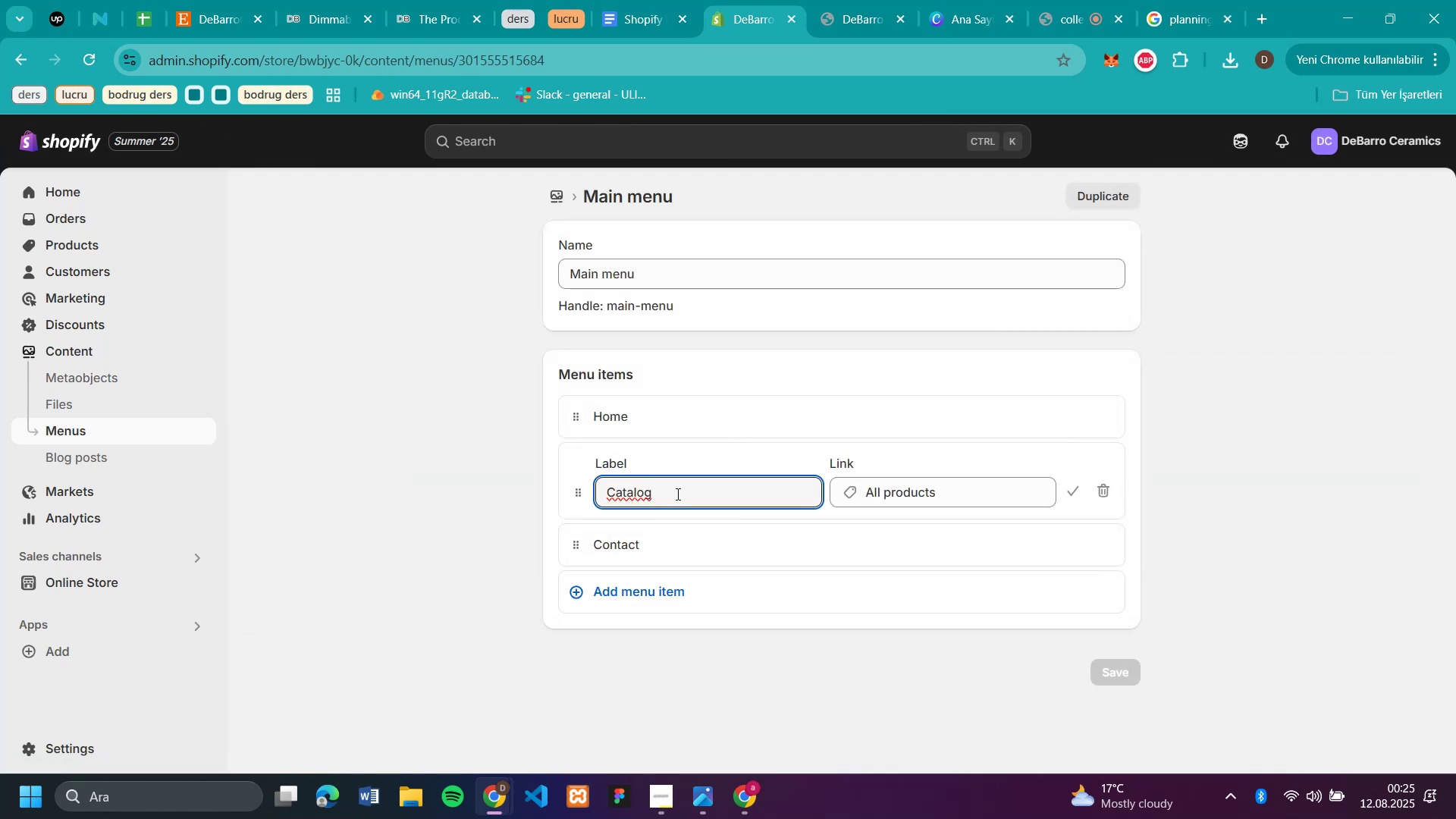 
key(Backspace)
key(Backspace)
key(Backspace)
key(Backspace)
key(Backspace)
key(Backspace)
key(Backspace)
type(Shop)
 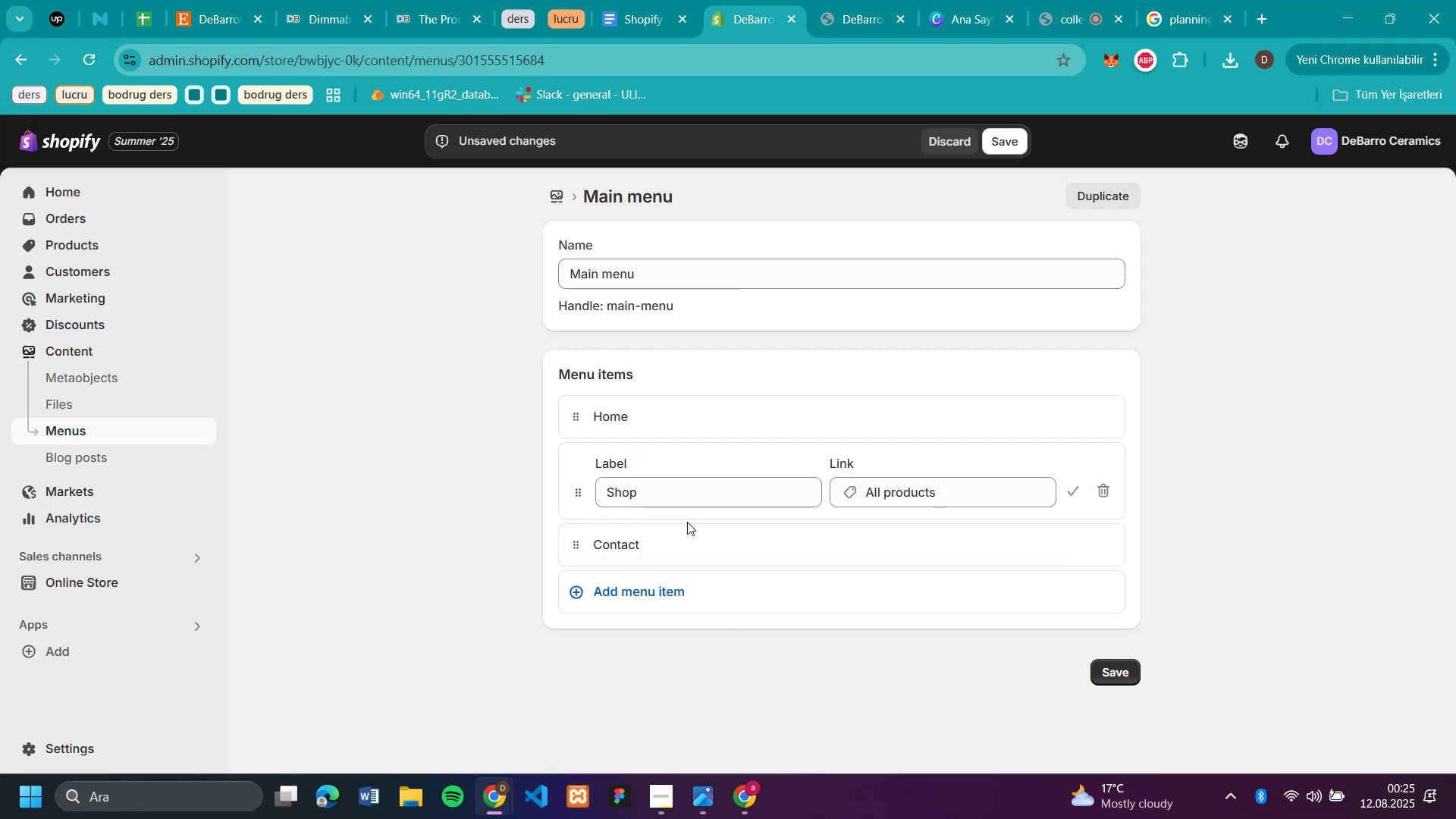 
wait(5.71)
 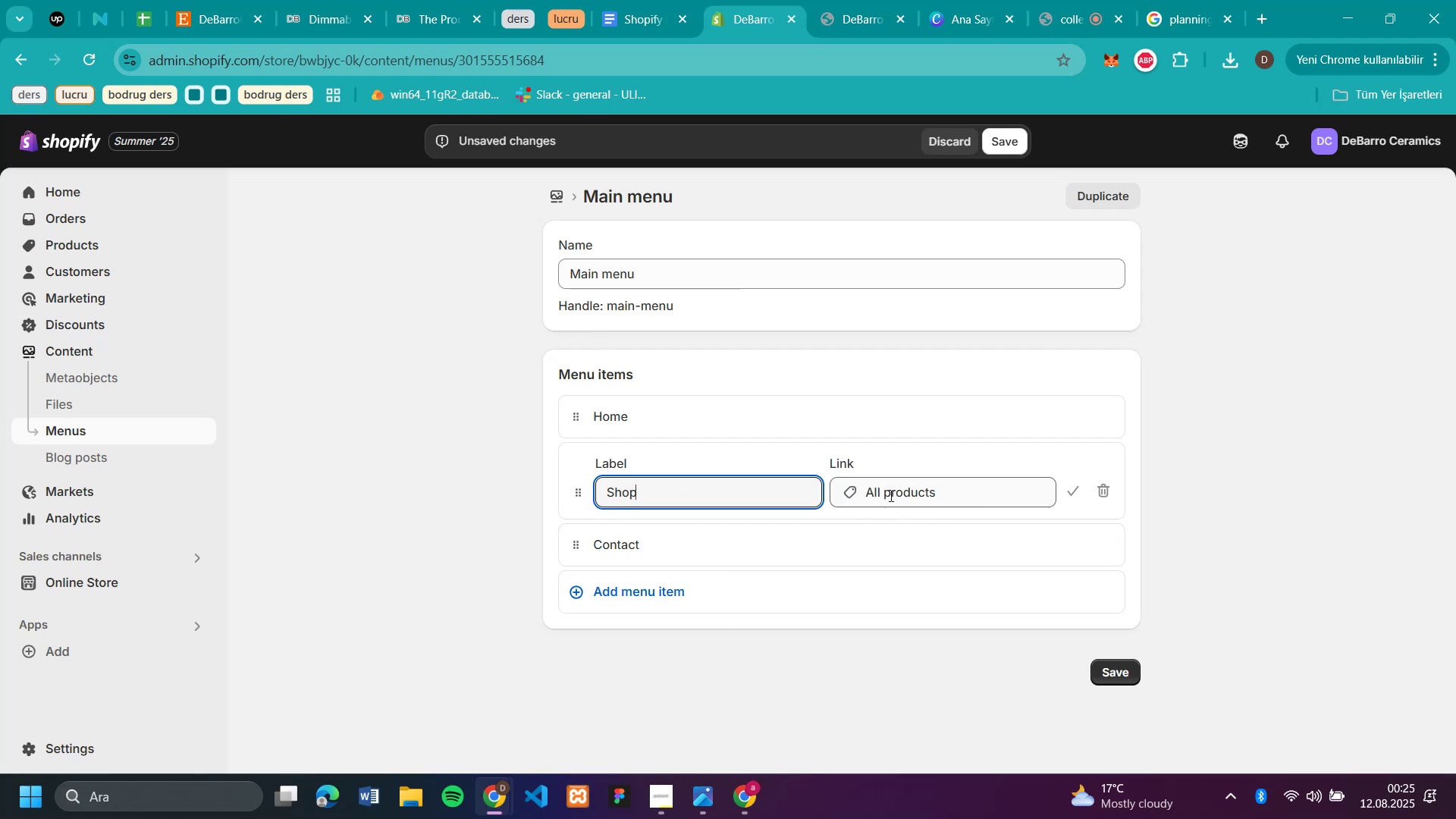 
left_click([862, 620])
 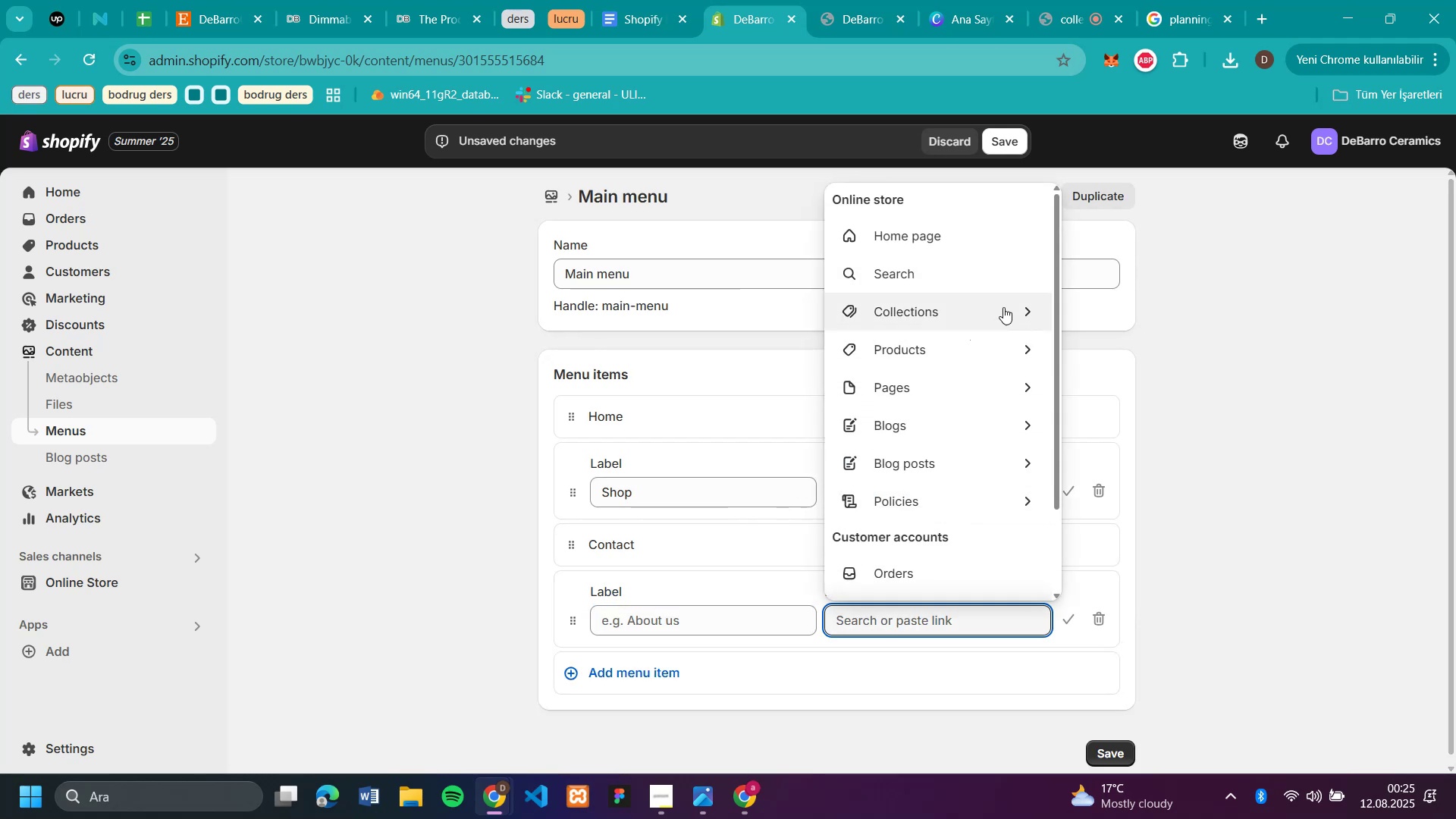 
left_click([1028, 306])
 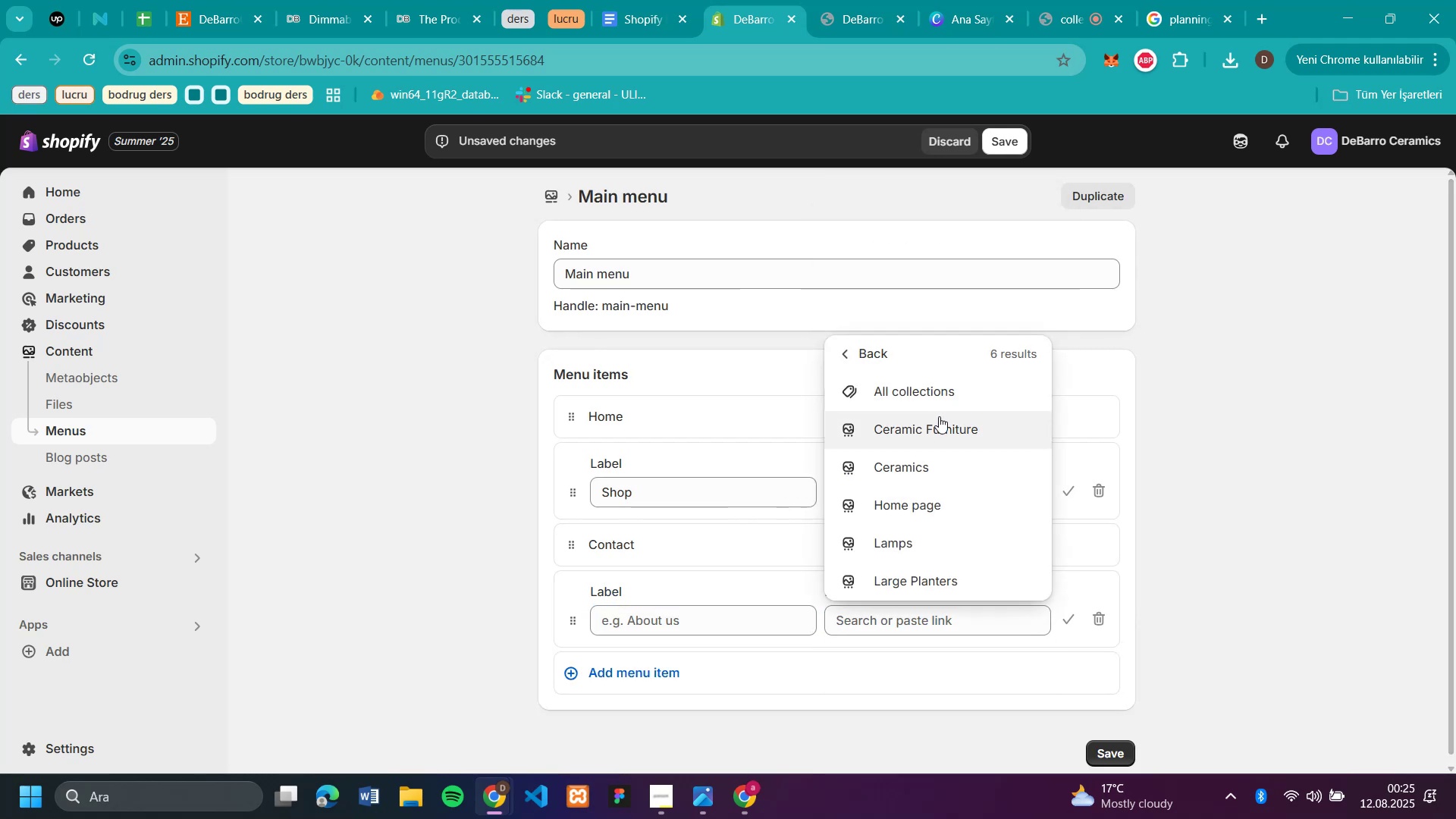 
left_click([939, 419])
 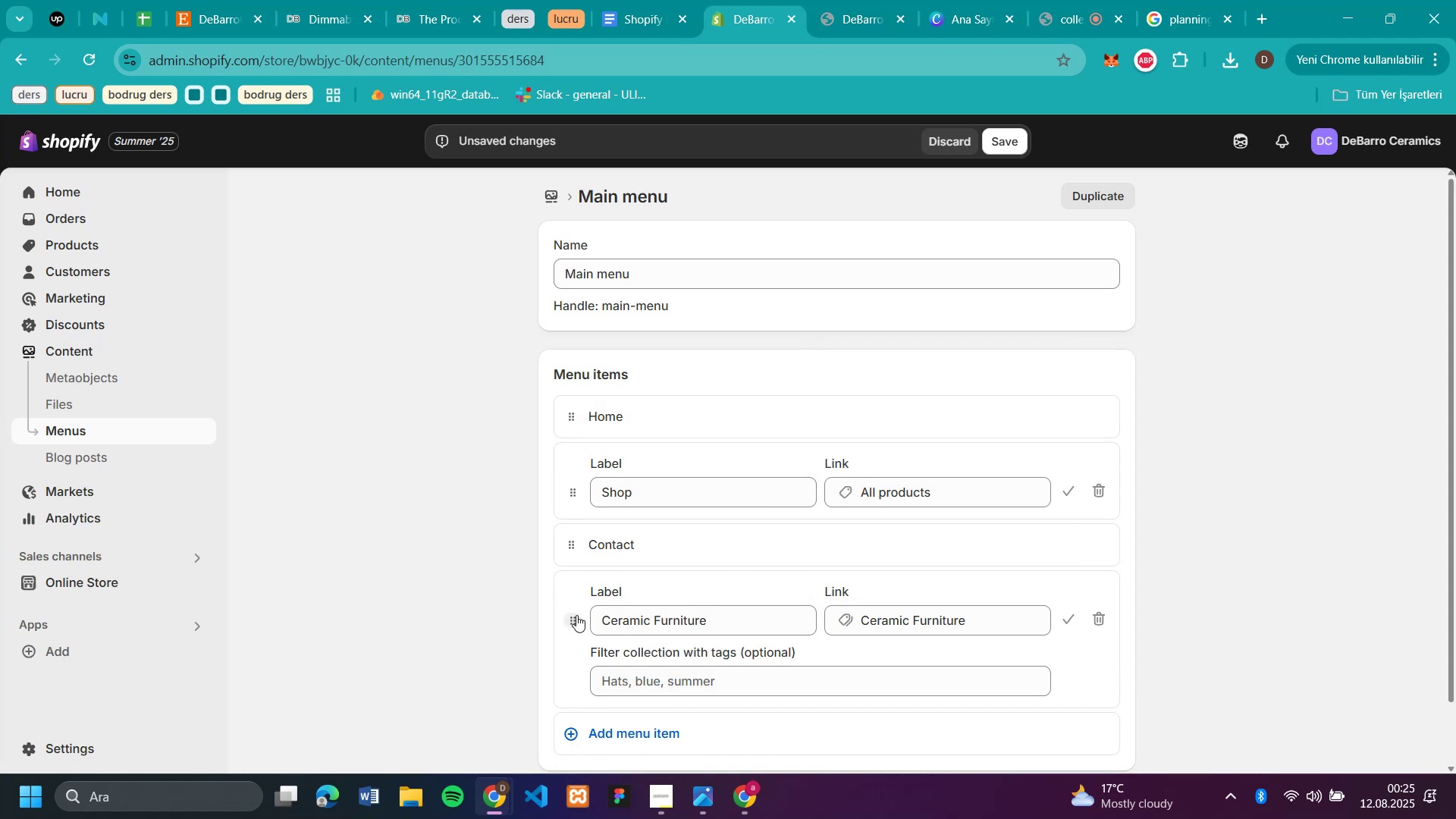 
mouse_move([661, 561])
 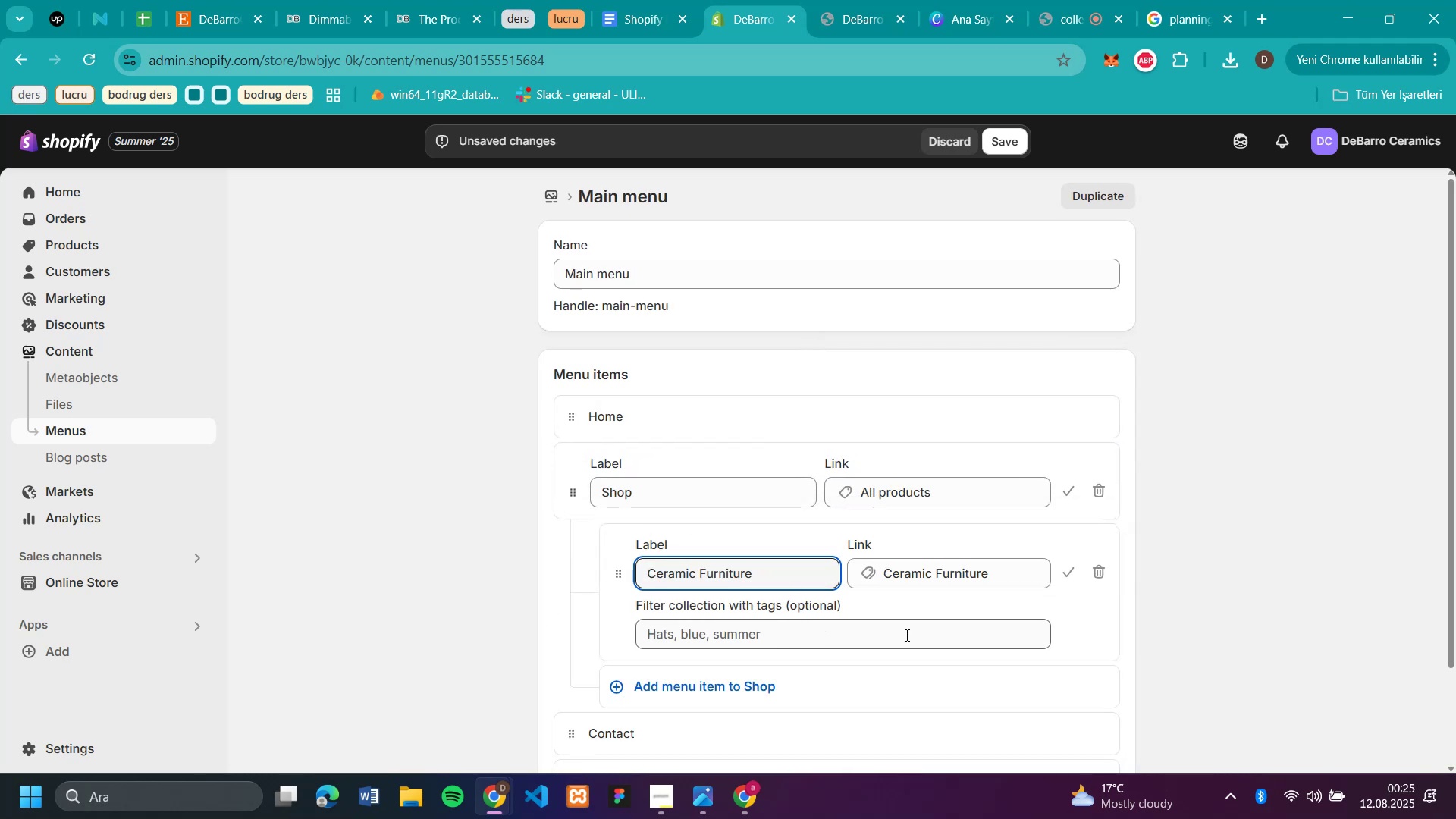 
left_click([906, 635])
 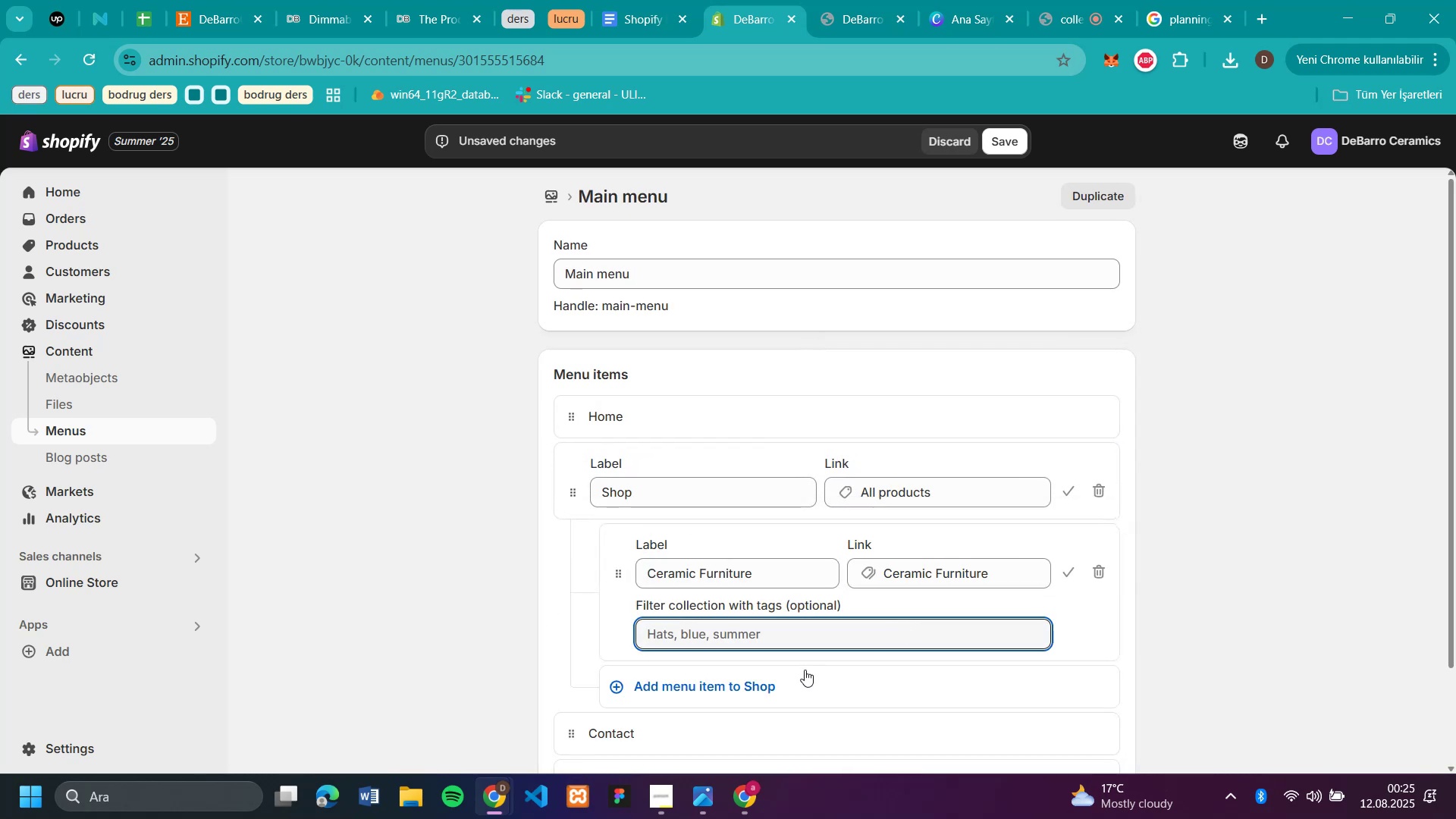 
left_click([798, 679])
 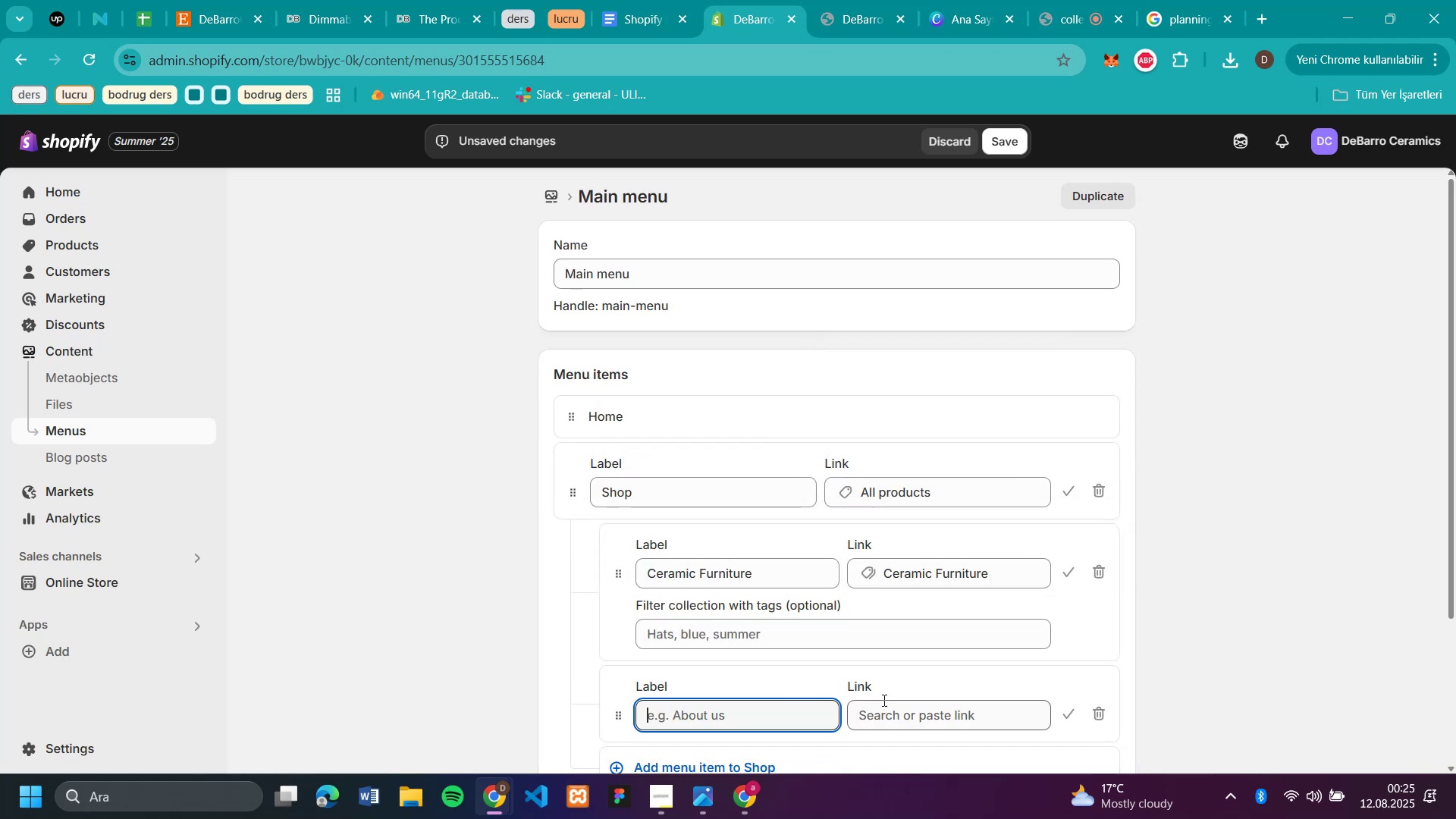 
left_click([887, 711])
 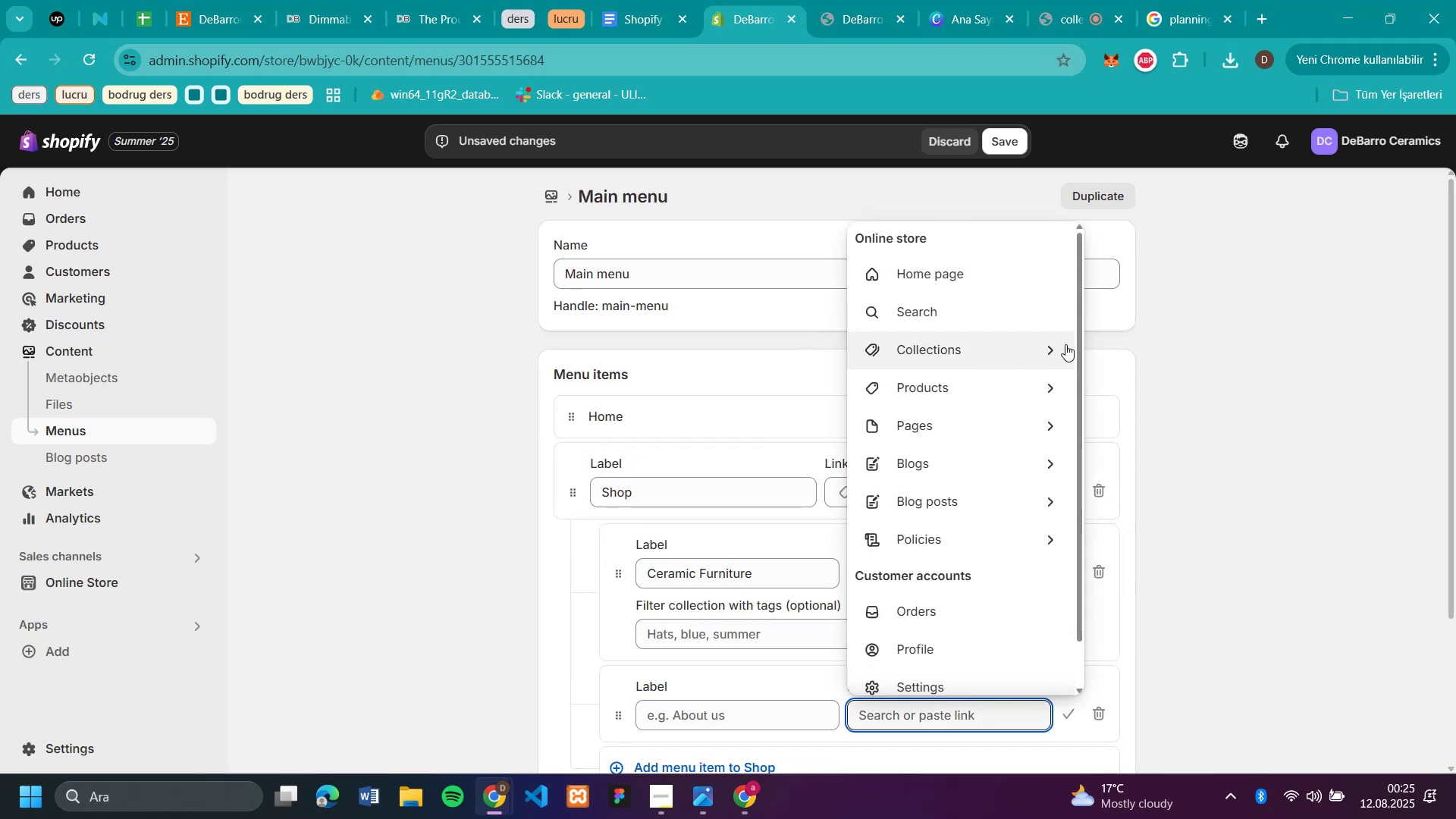 
left_click([1065, 344])
 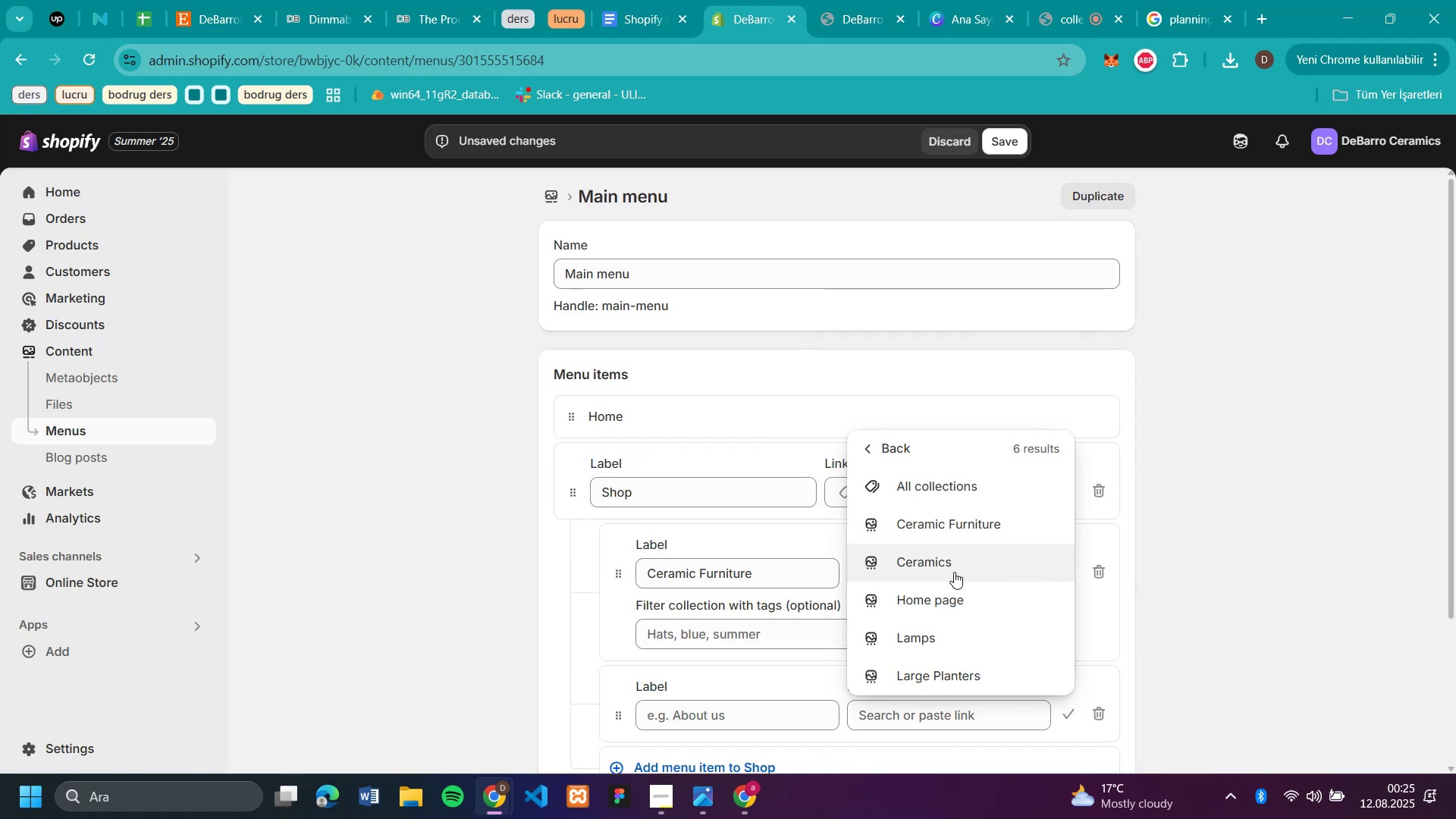 
left_click([946, 561])
 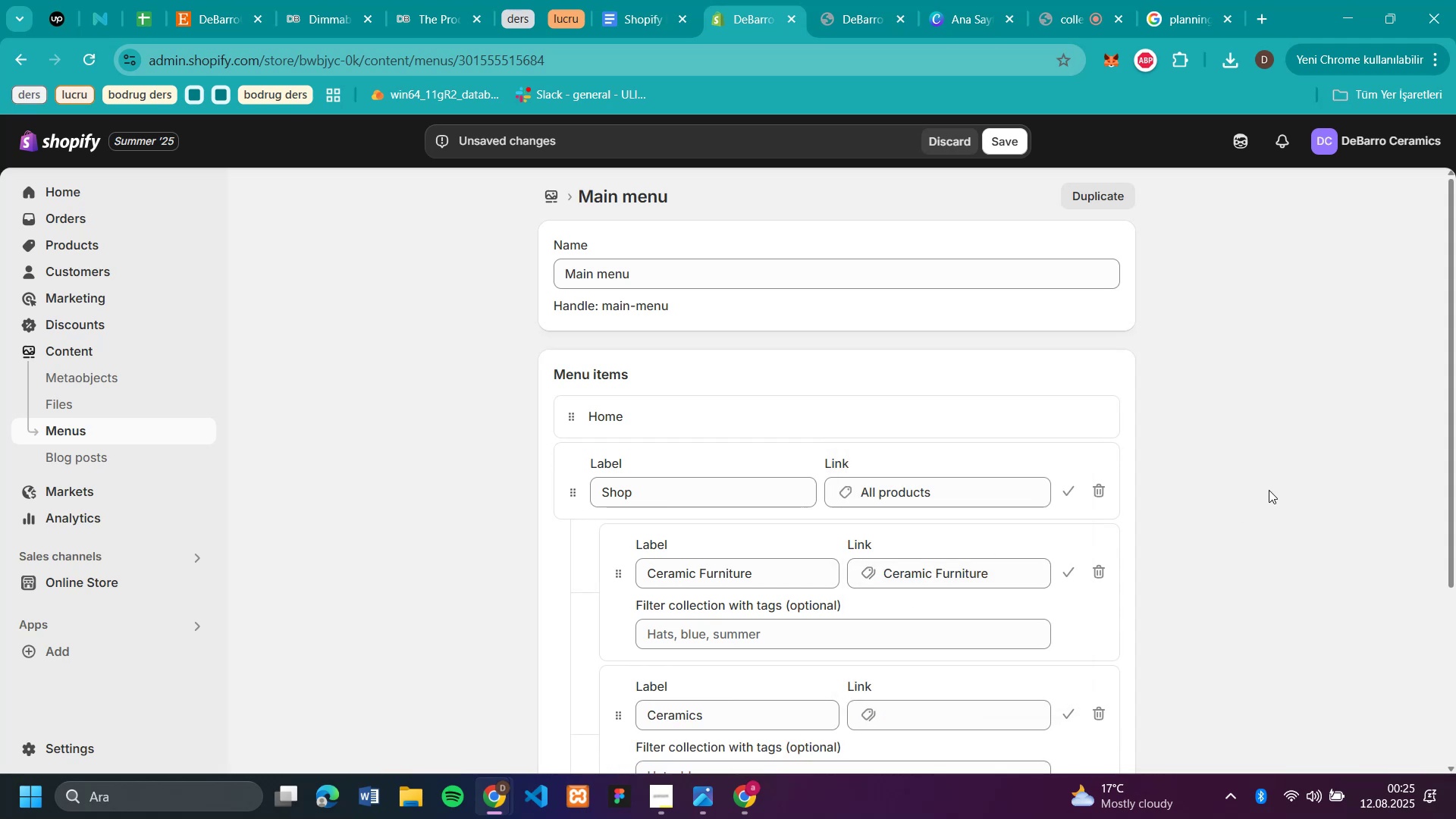 
scroll: coordinate [1276, 473], scroll_direction: down, amount: 4.0
 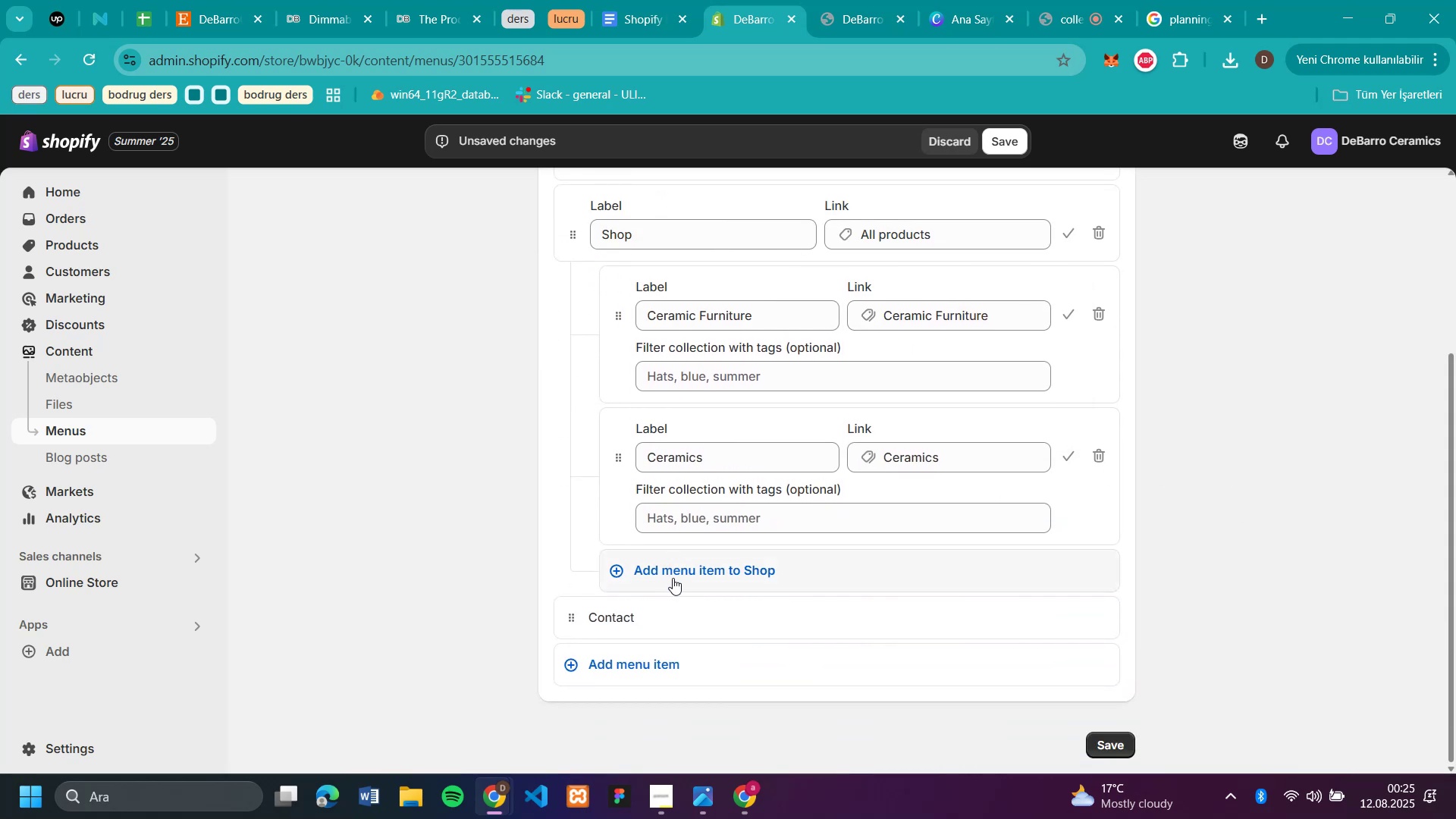 
left_click([673, 578])
 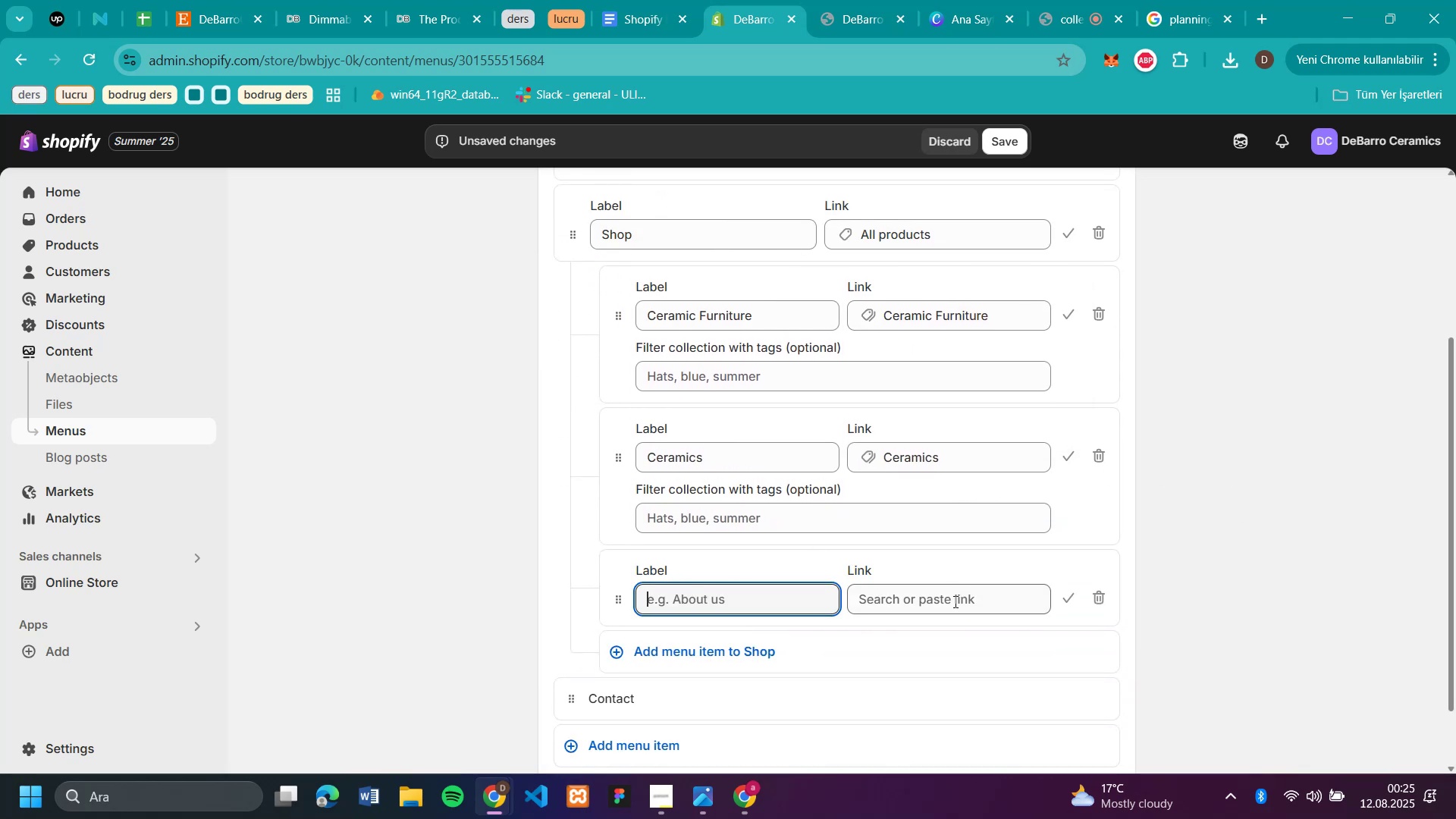 
left_click([946, 607])
 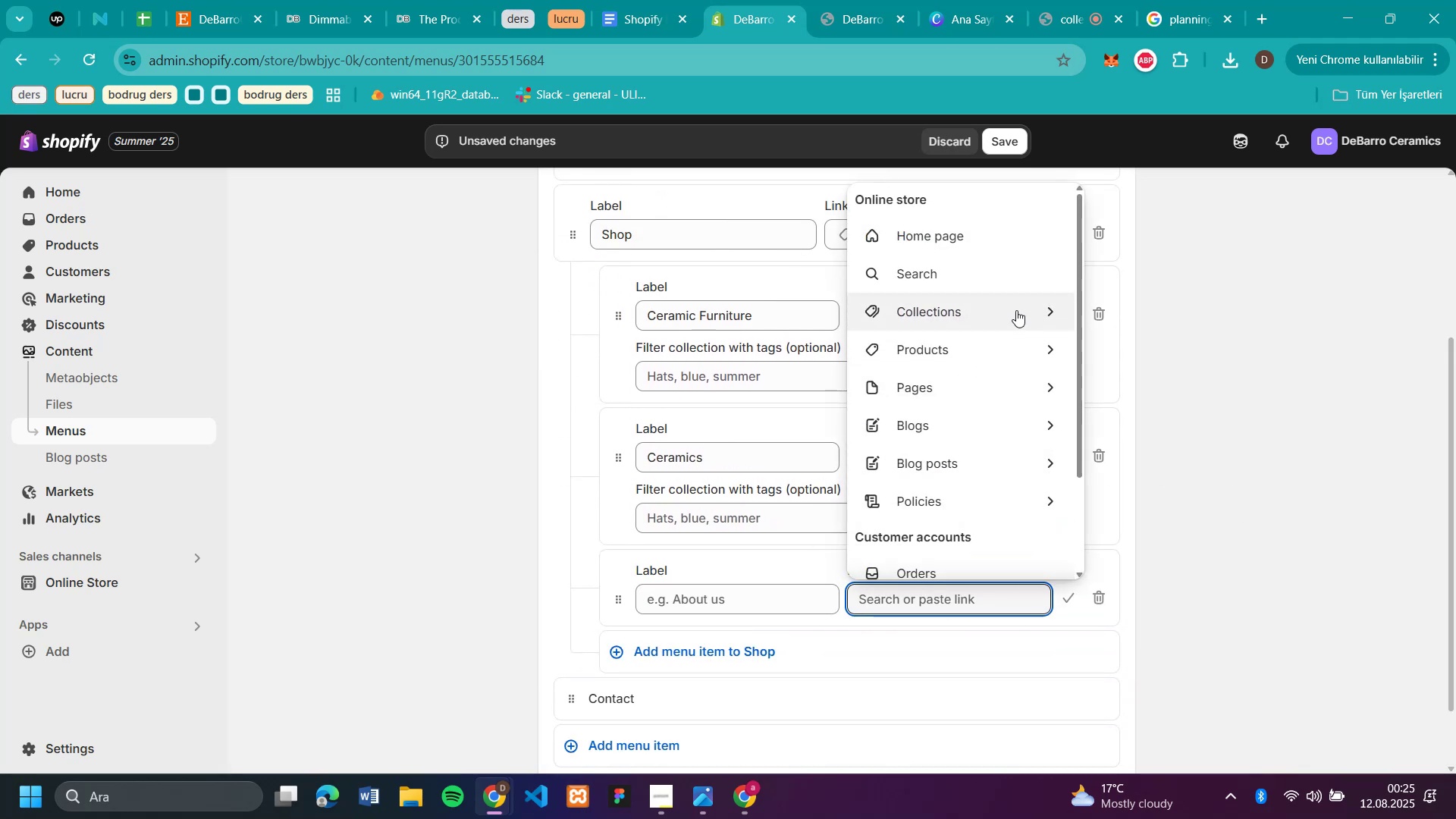 
left_click([1016, 309])
 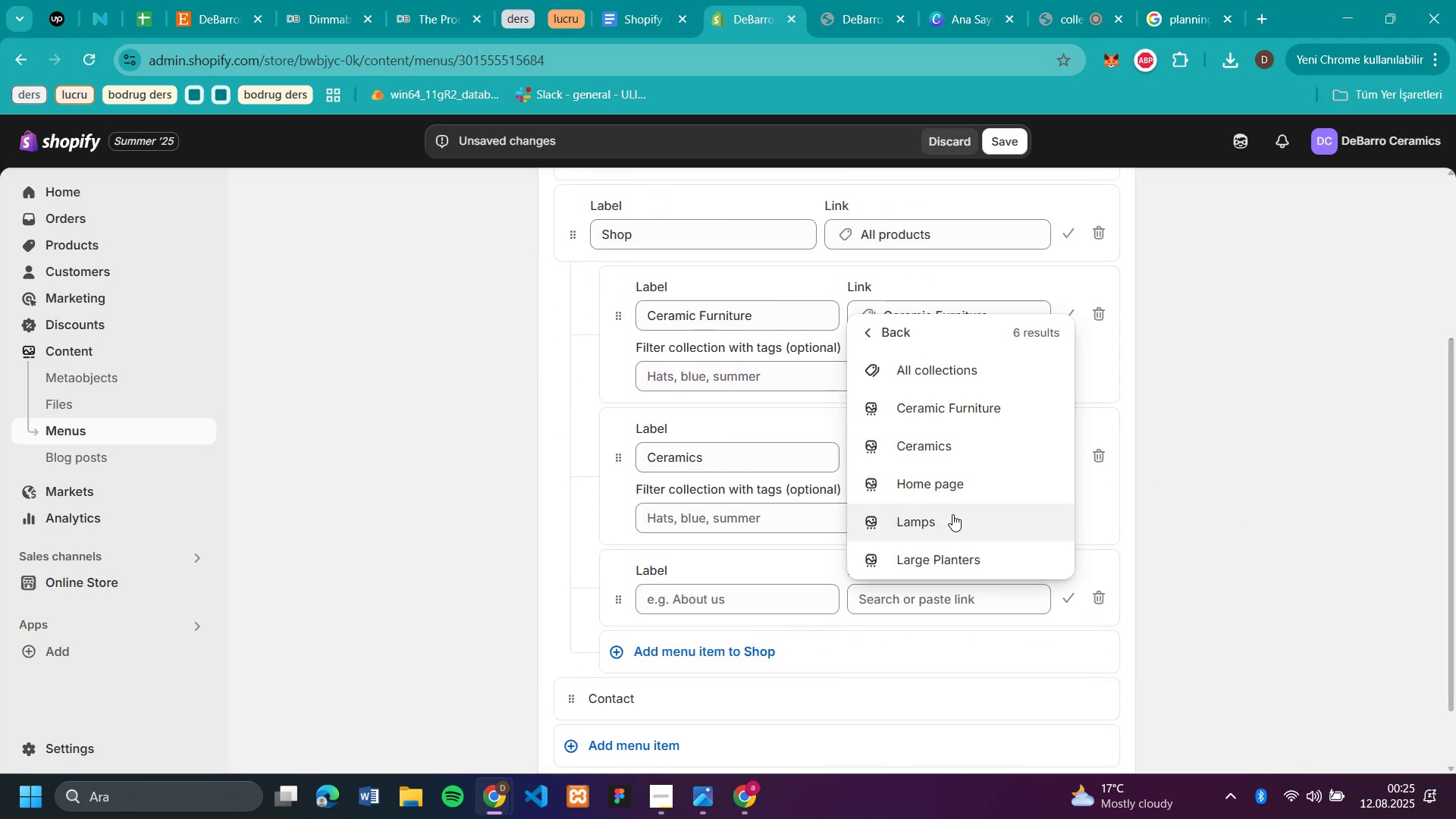 
scroll: coordinate [797, 563], scroll_direction: down, amount: 3.0
 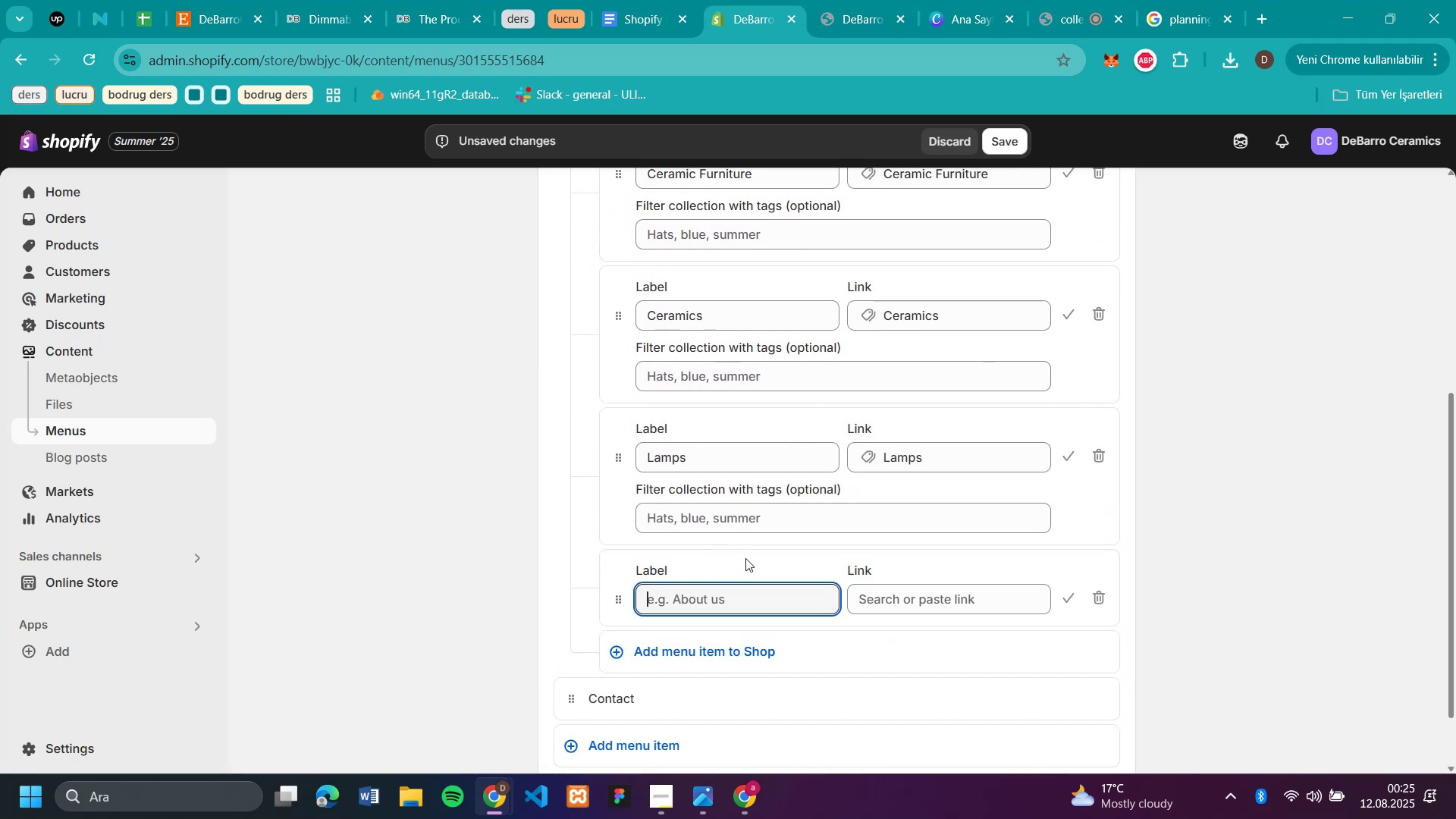 
left_click([936, 585])
 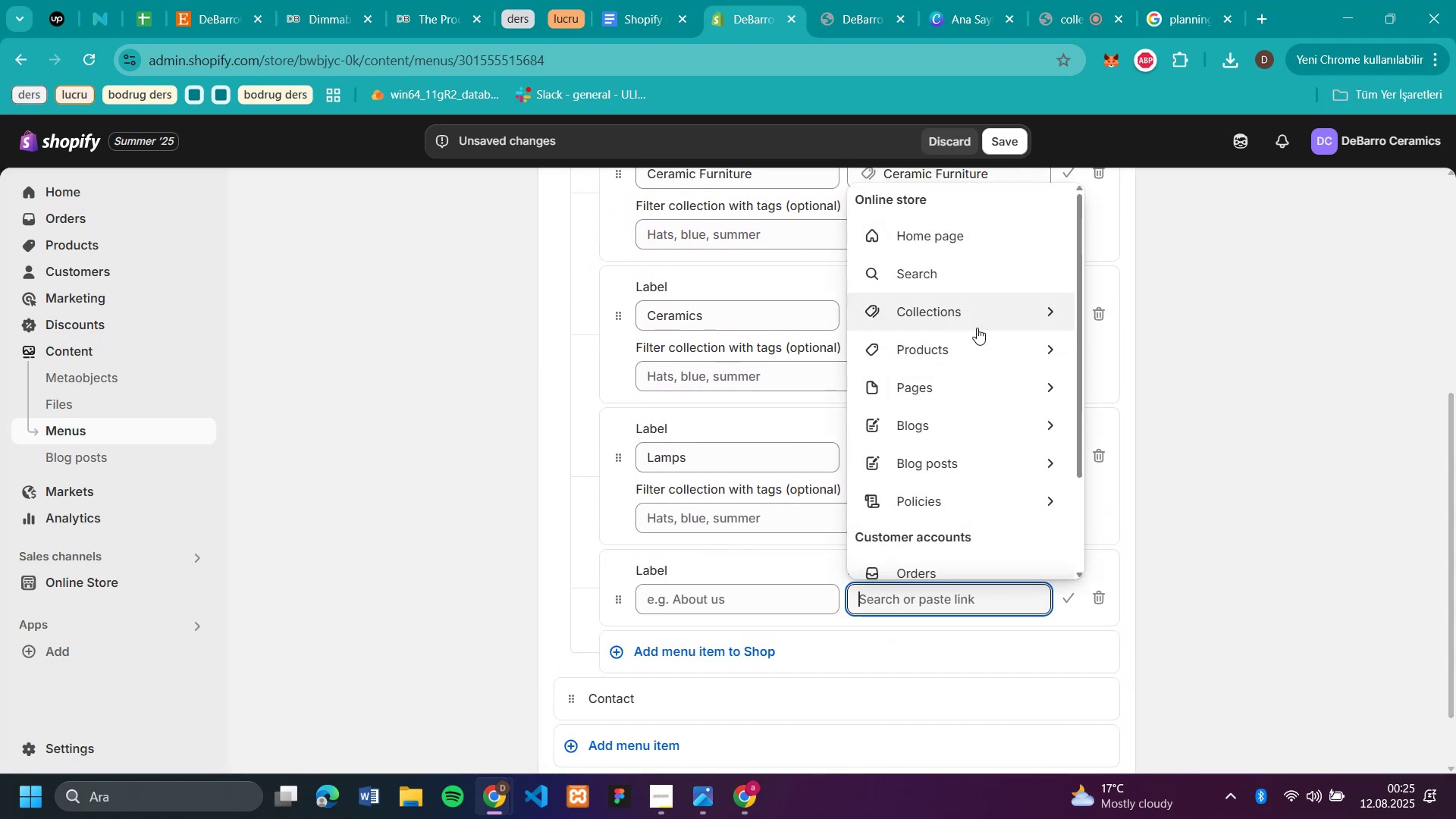 
left_click([977, 312])
 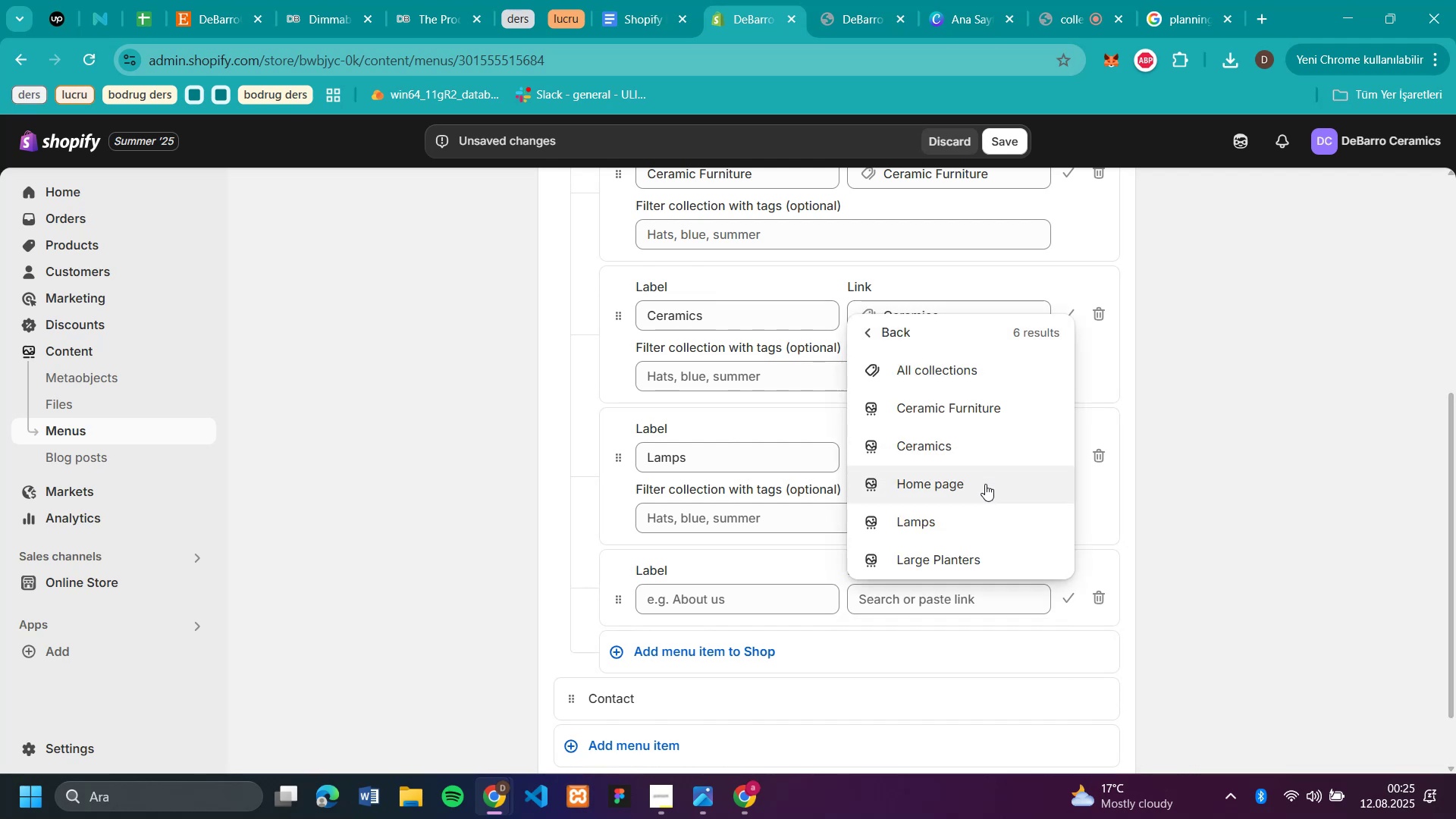 
left_click([980, 559])
 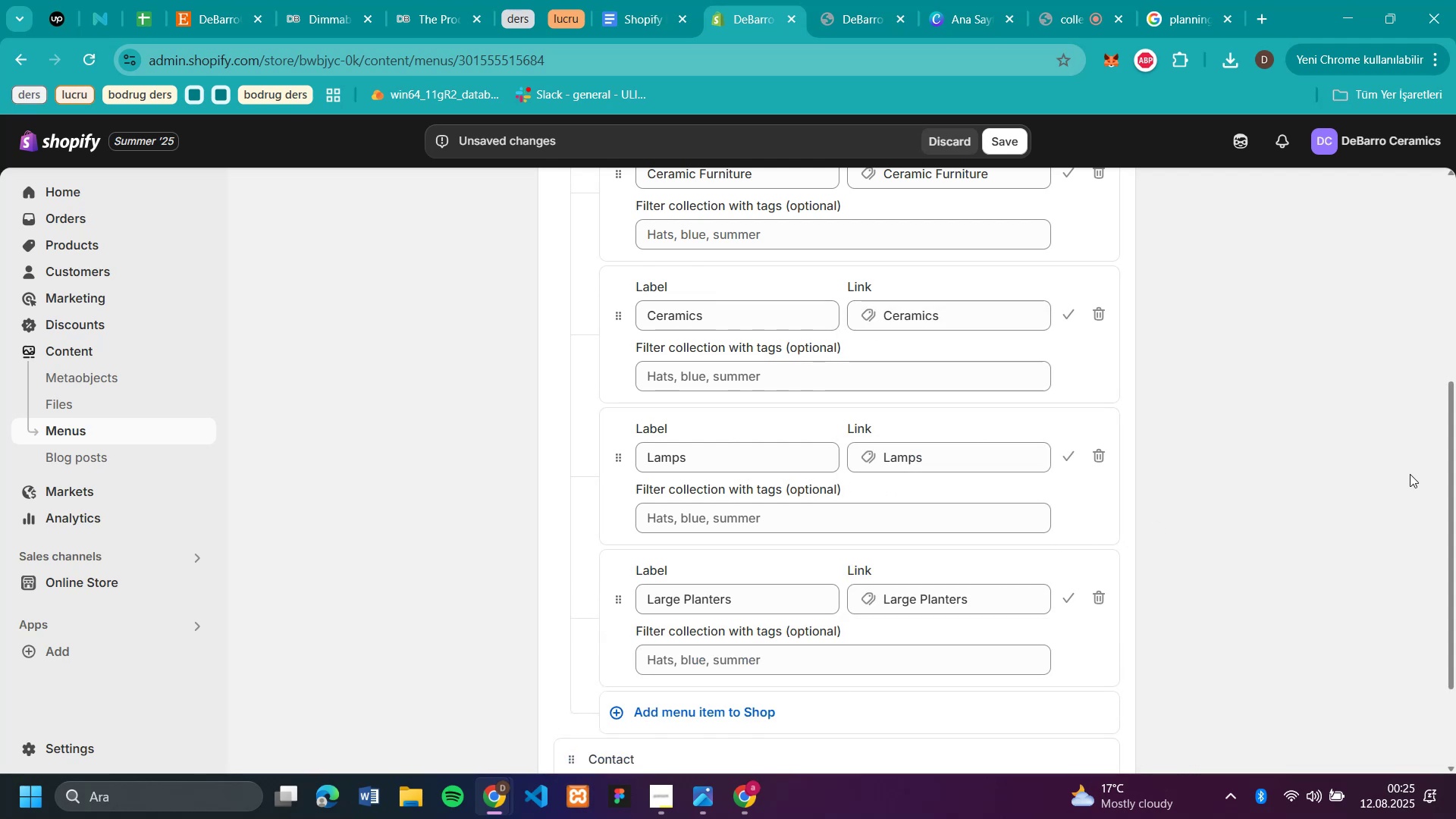 
scroll: coordinate [1410, 474], scroll_direction: up, amount: 2.0
 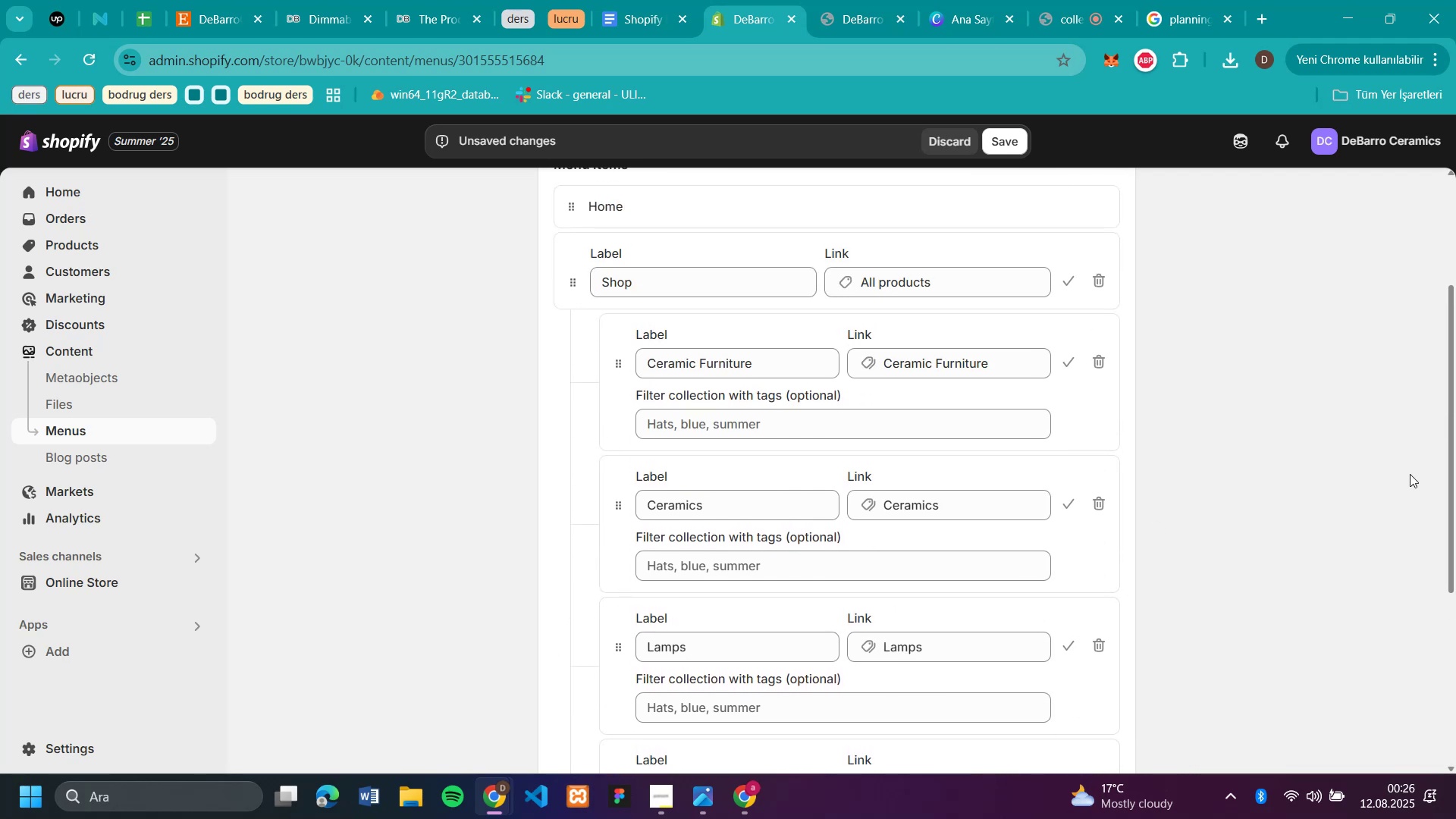 
scroll: coordinate [1410, 474], scroll_direction: down, amount: 5.0
 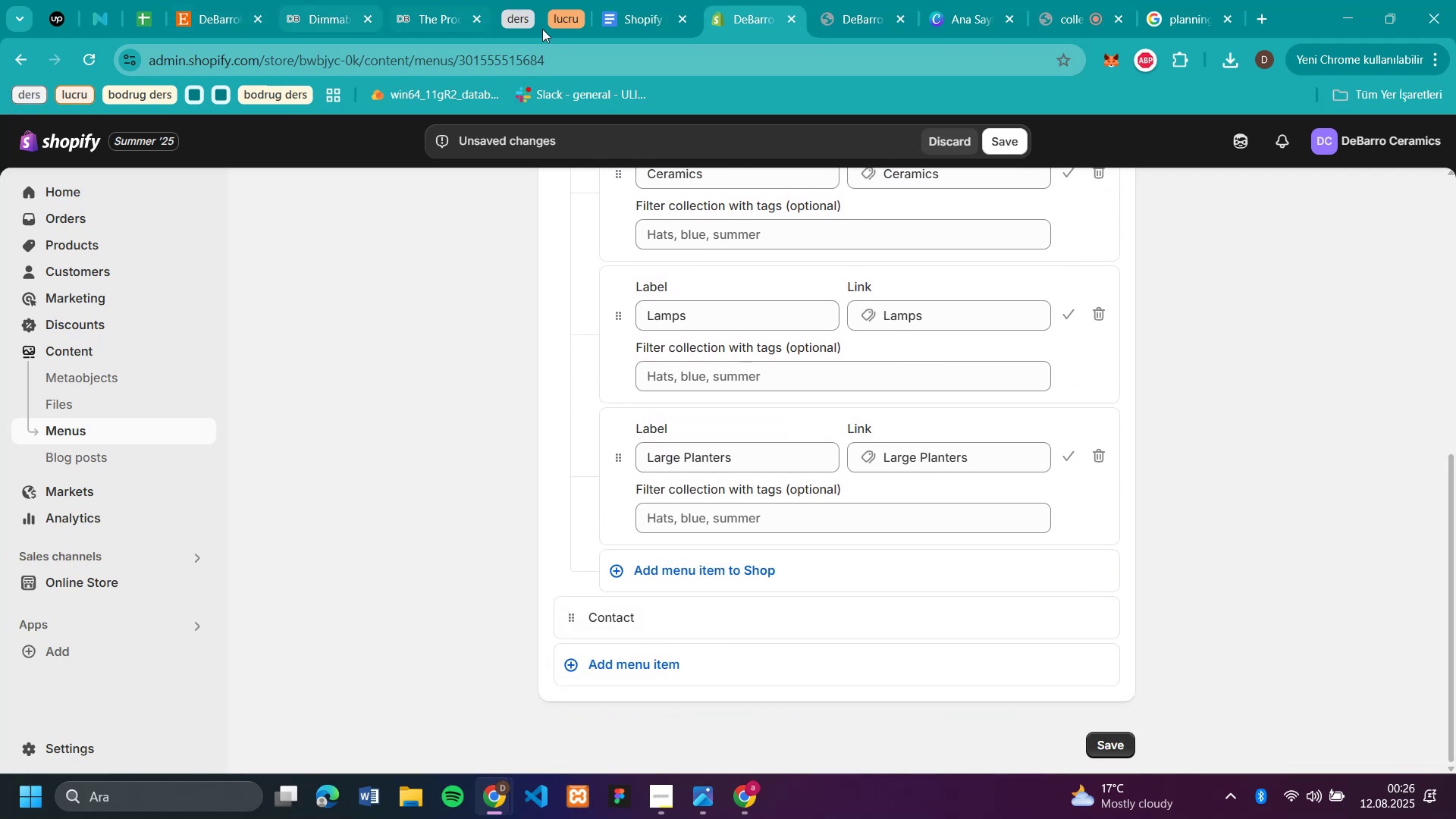 
left_click([630, 22])
 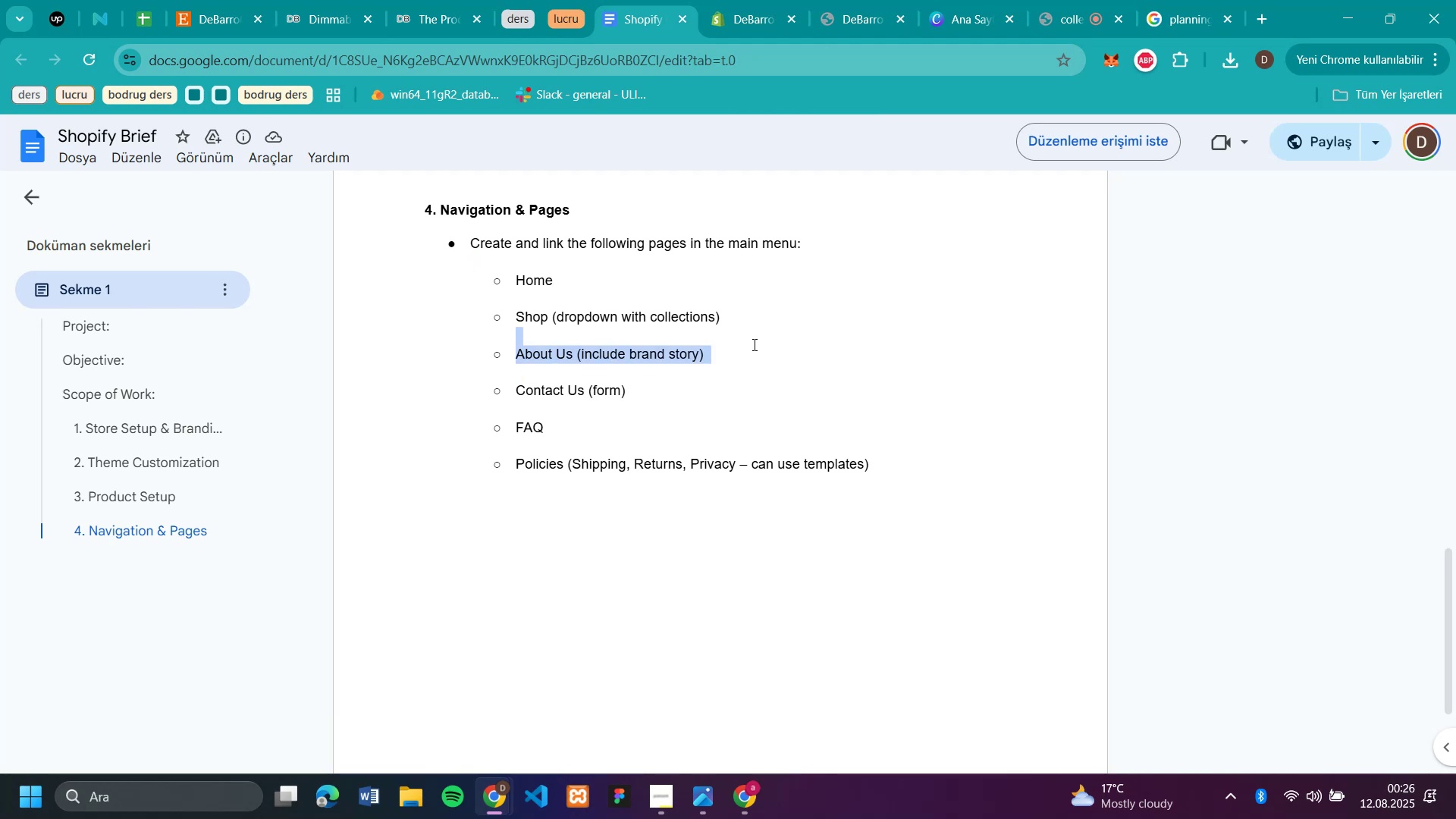 
left_click([735, 25])
 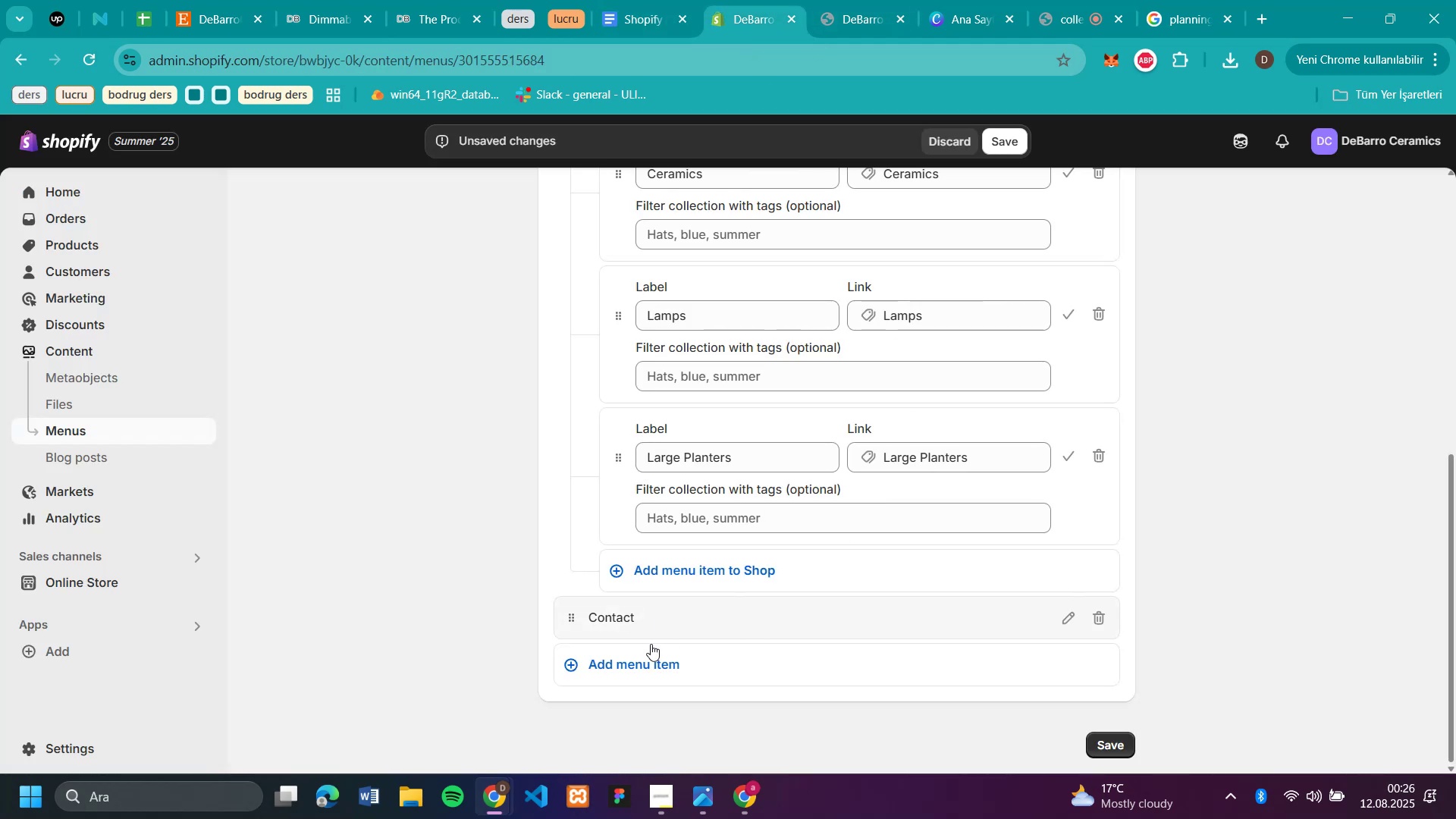 
left_click([646, 661])
 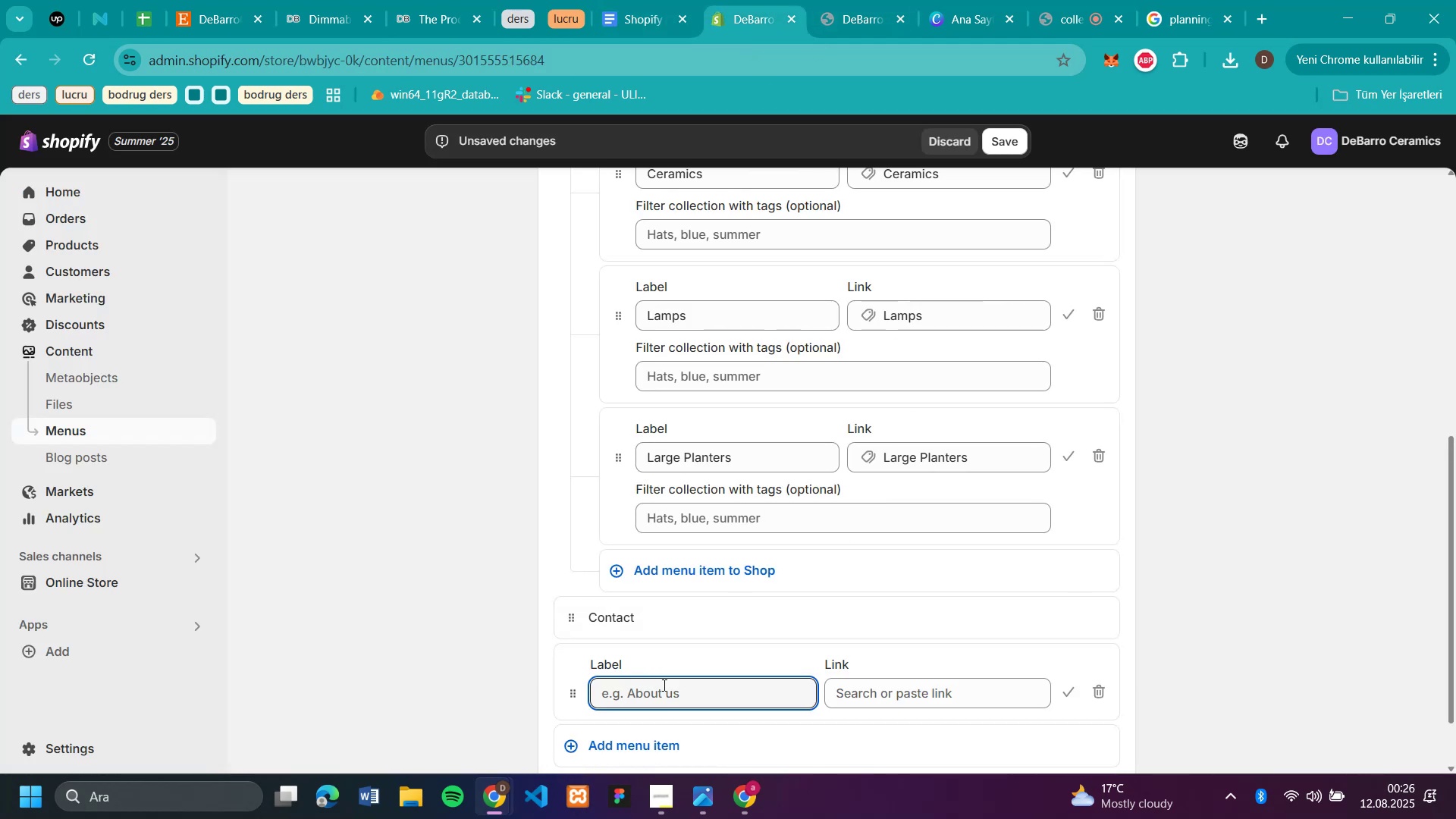 
key(CapsLock)
 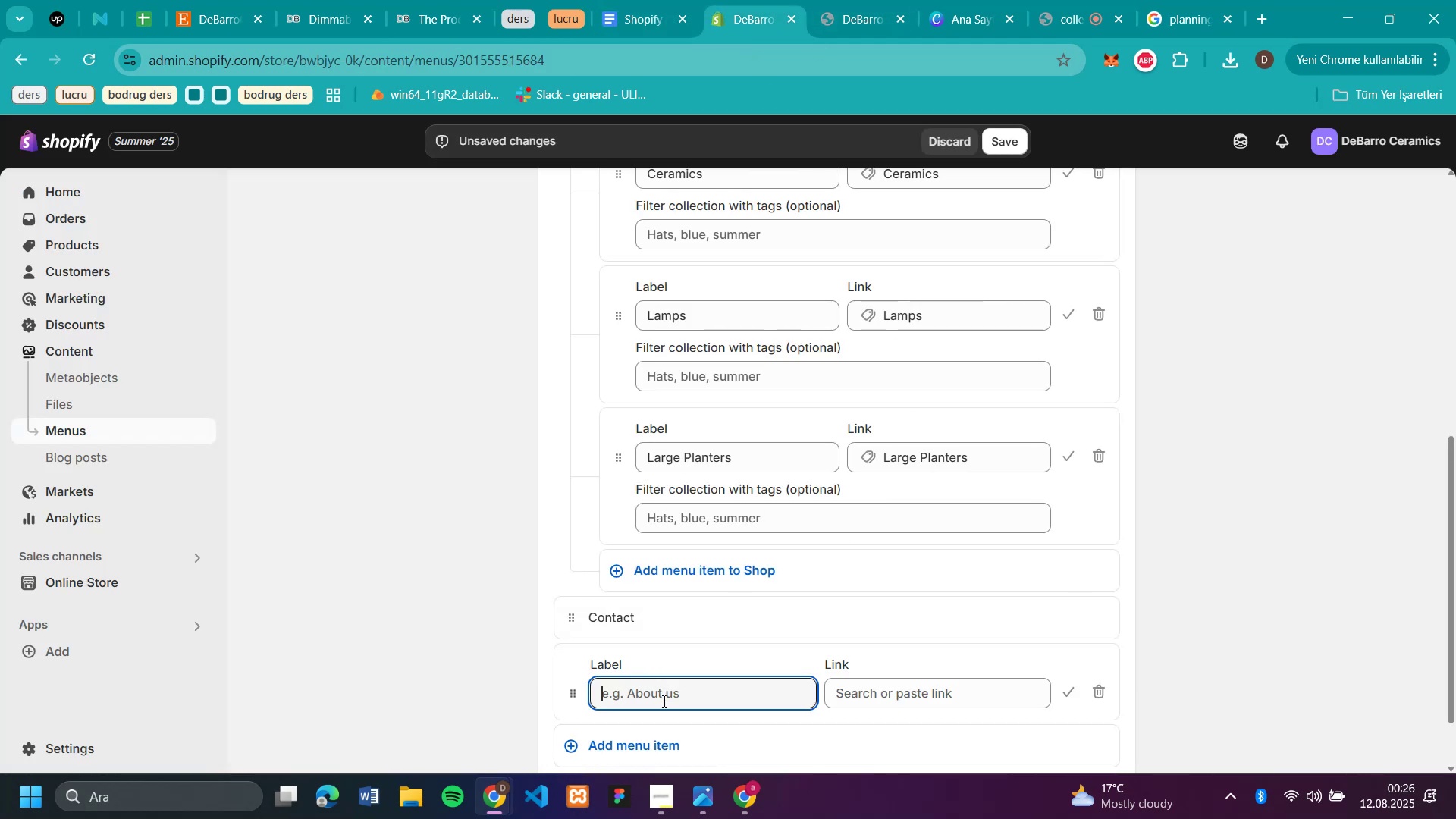 
key(A)
 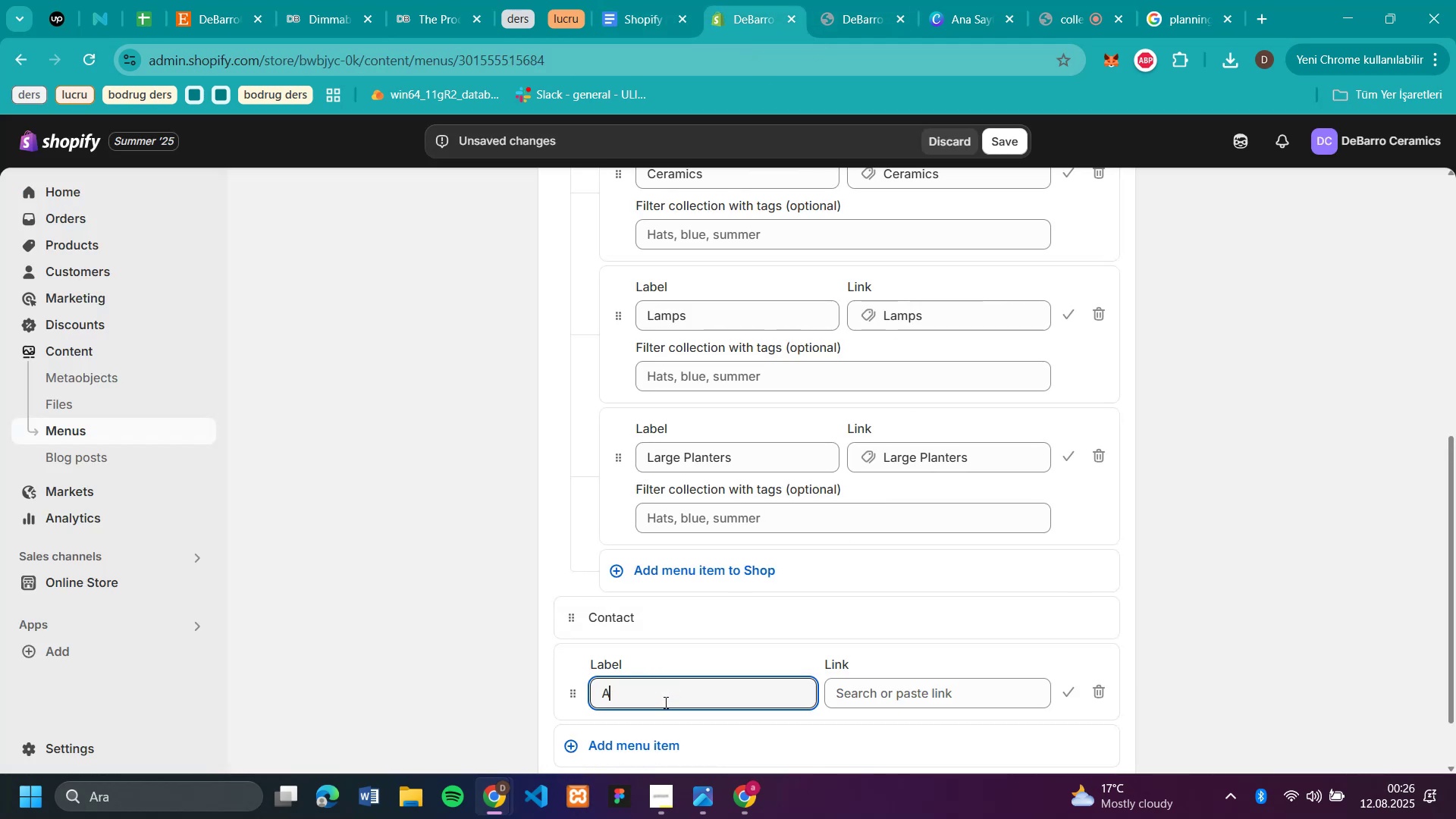 
key(CapsLock)
 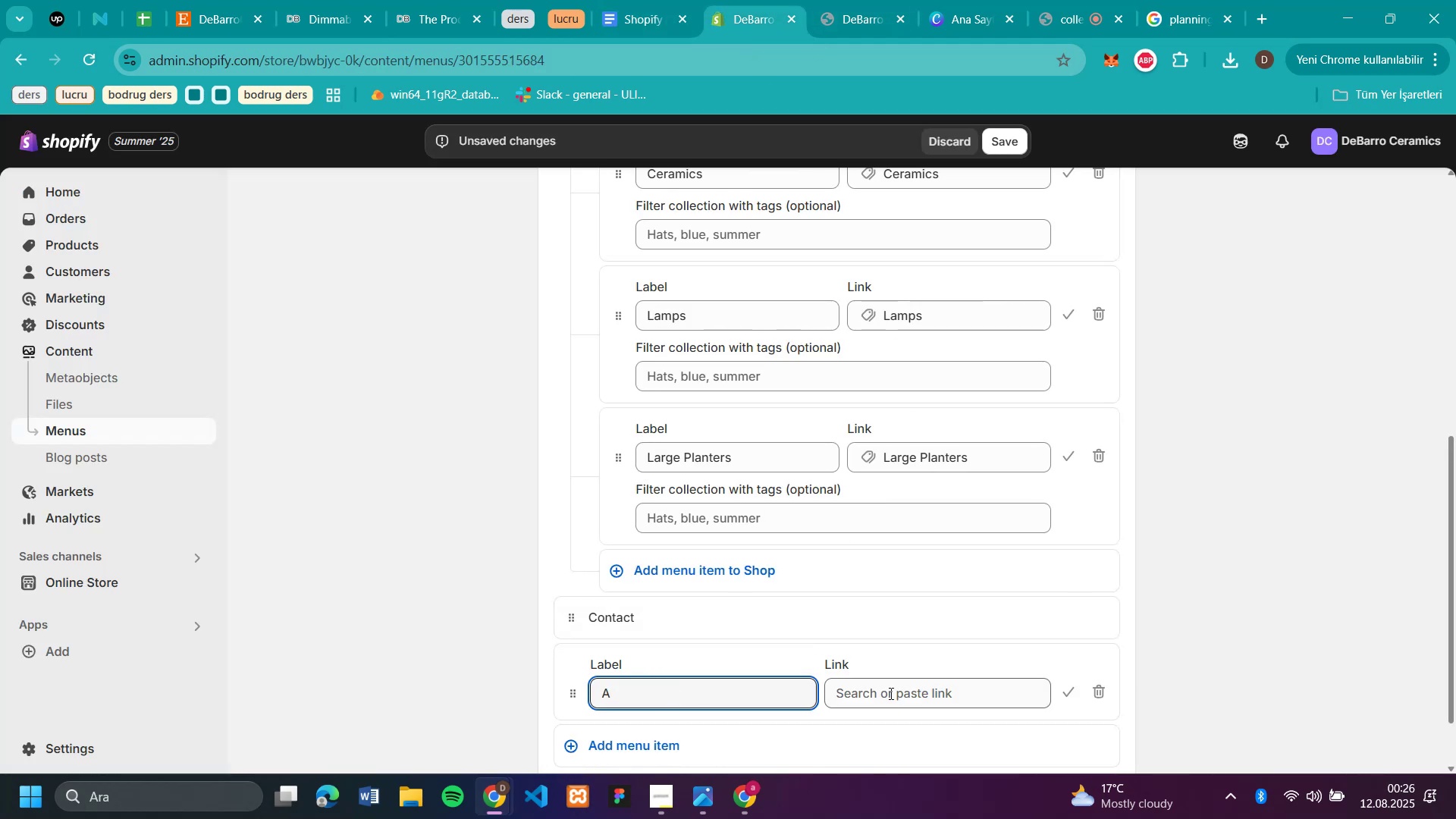 
left_click([891, 699])
 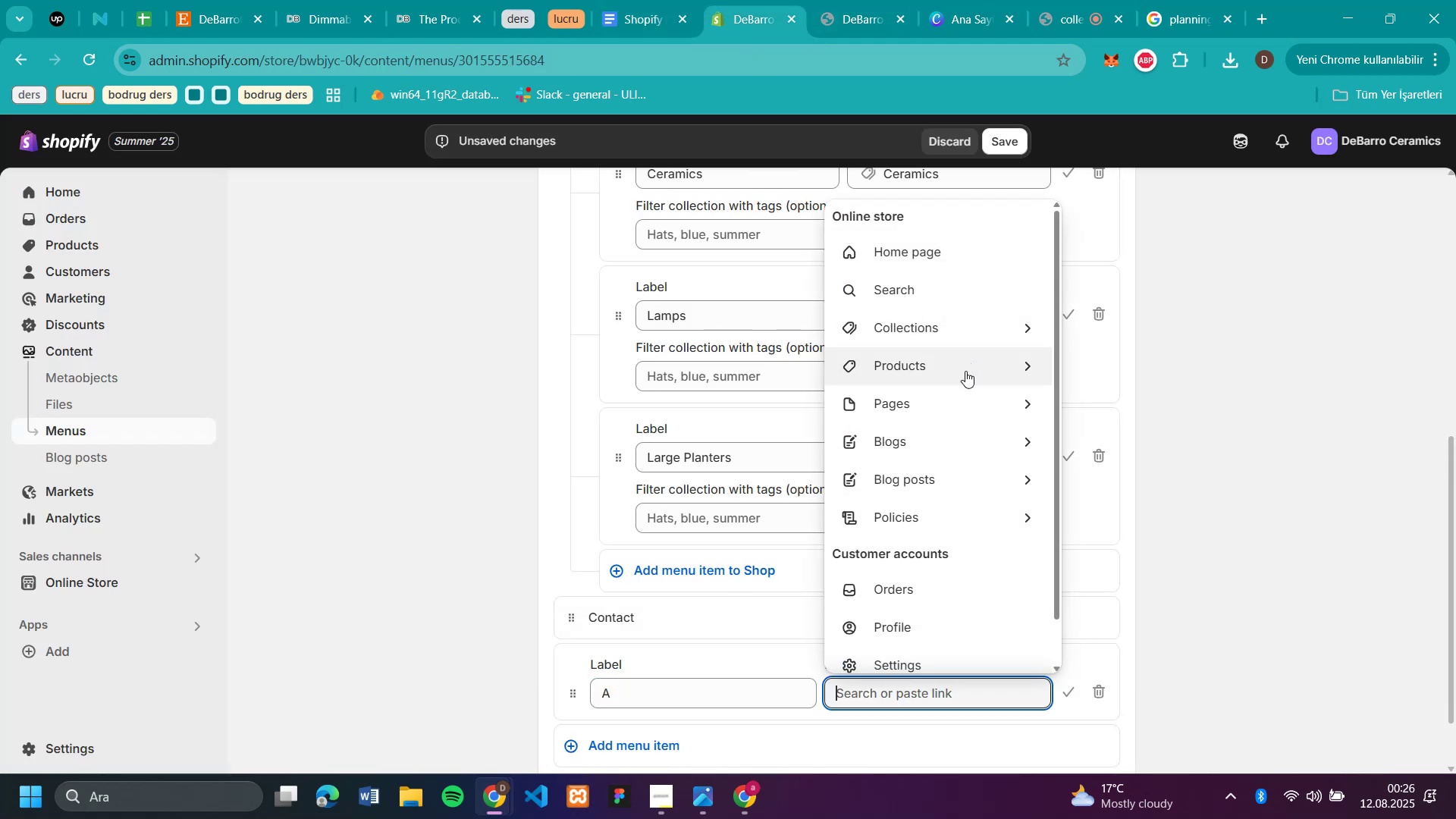 
left_click([967, 395])
 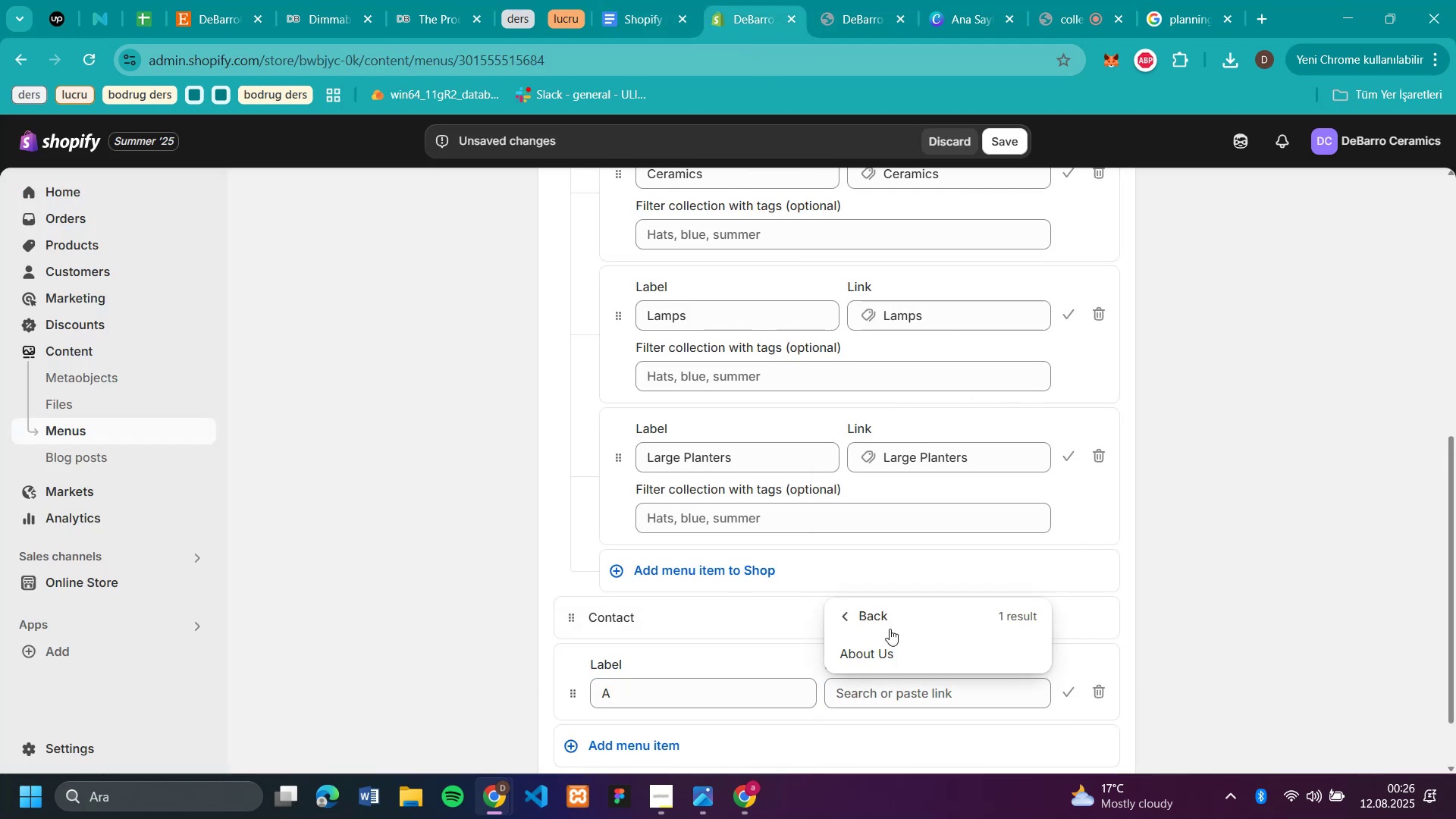 
left_click([875, 642])
 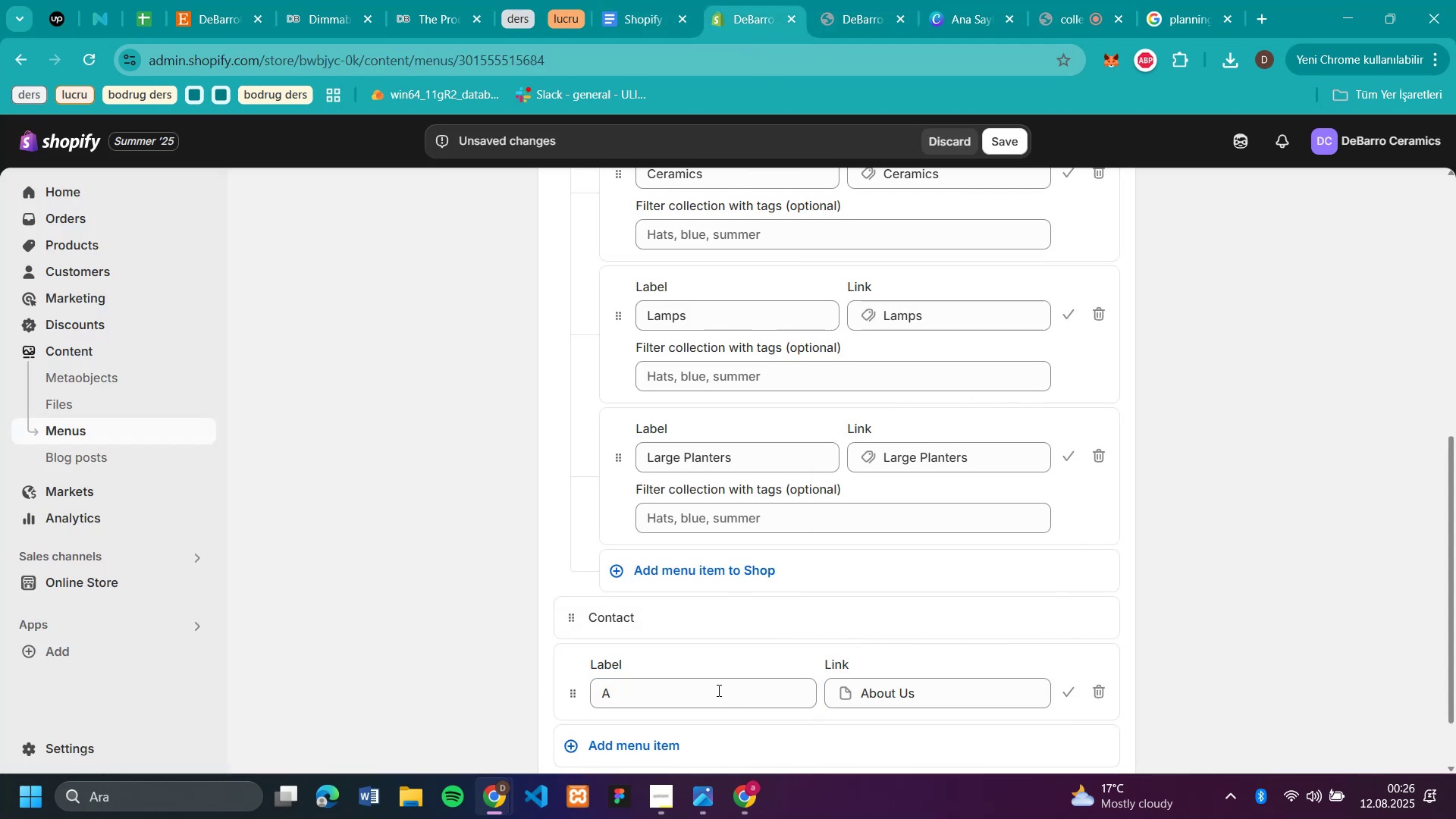 
left_click([717, 689])
 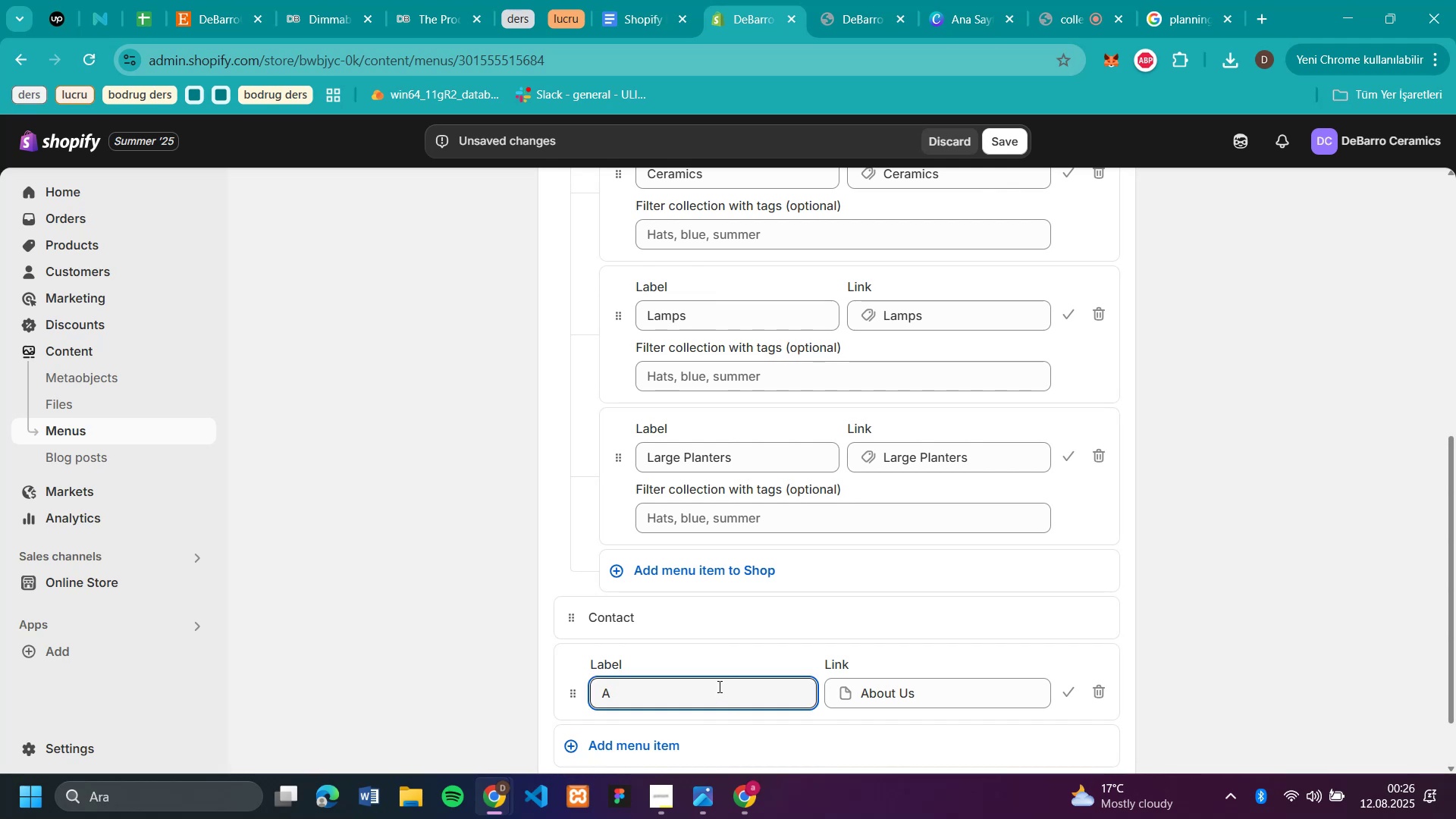 
type(bout Us)
 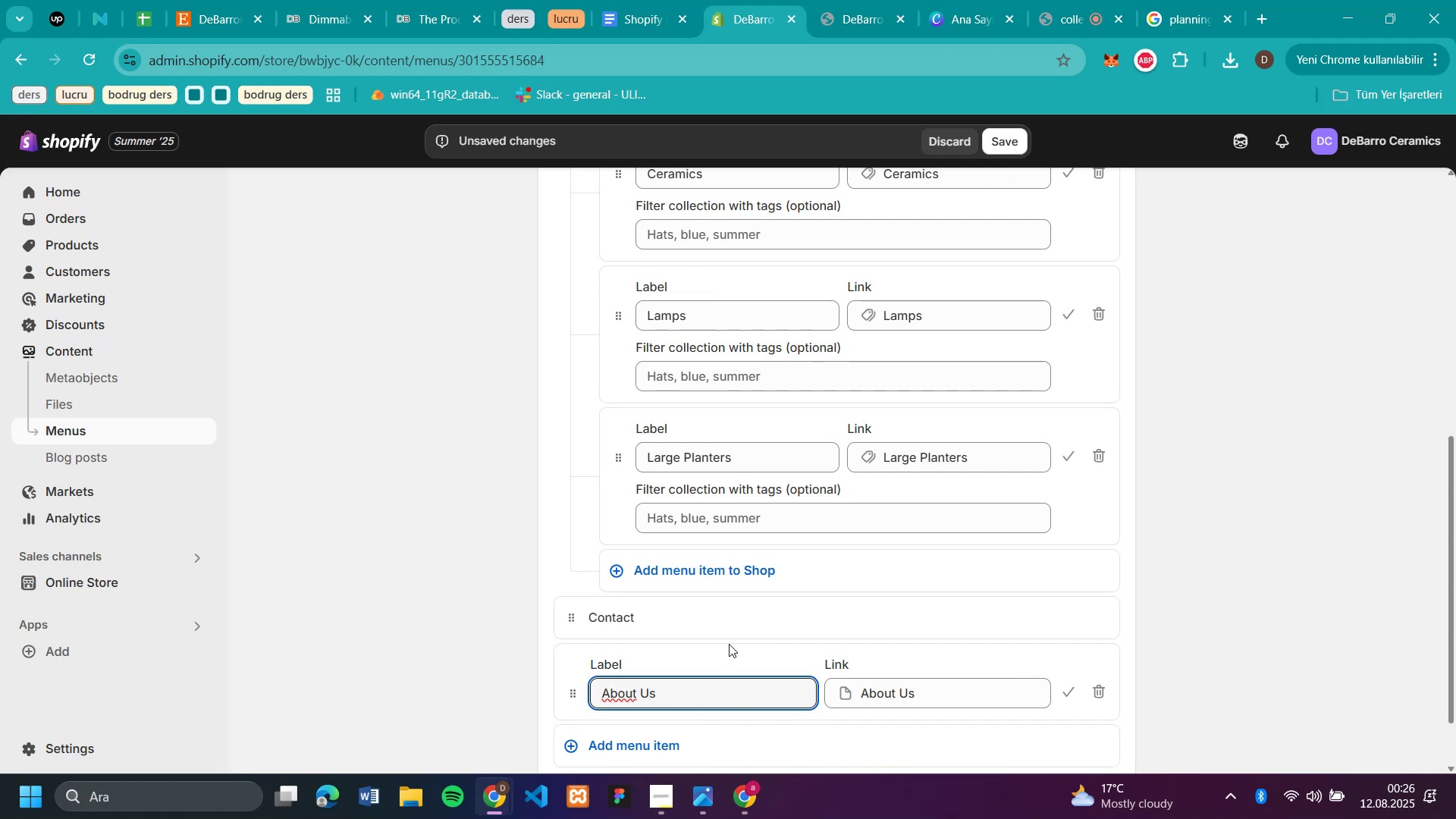 
left_click([350, 616])
 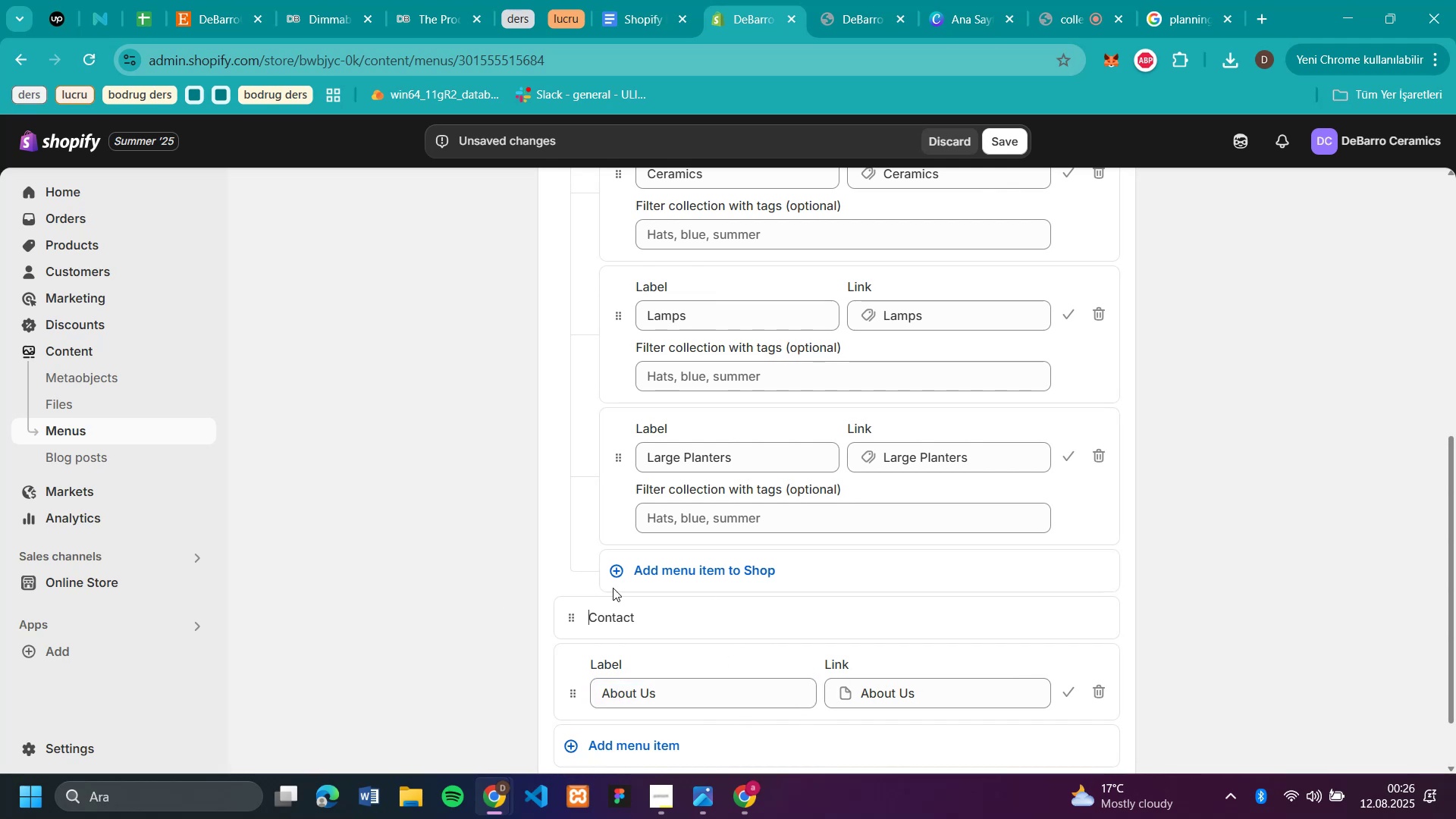 
scroll: coordinate [934, 475], scroll_direction: up, amount: 3.0
 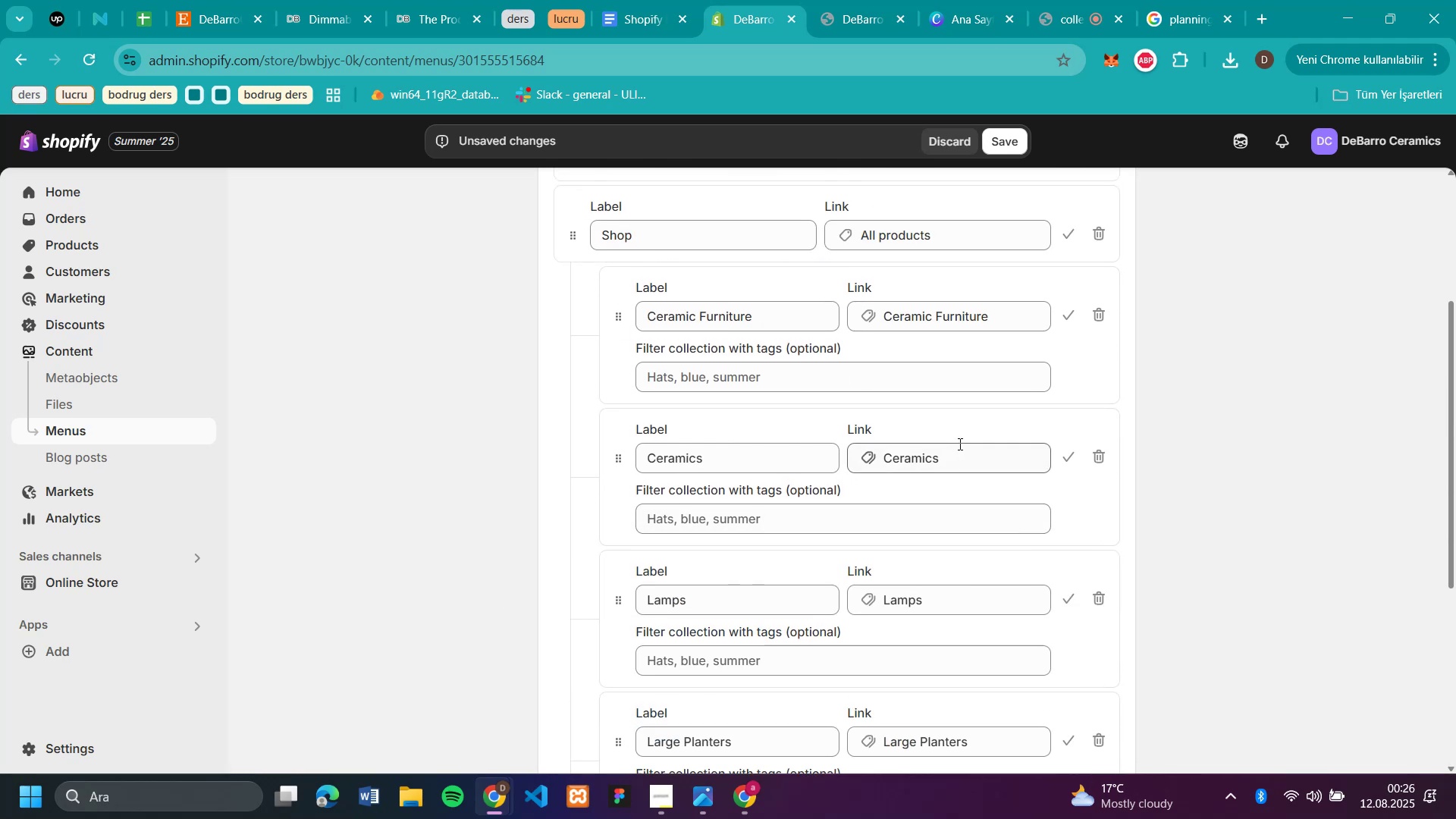 
scroll: coordinate [946, 461], scroll_direction: down, amount: 4.0
 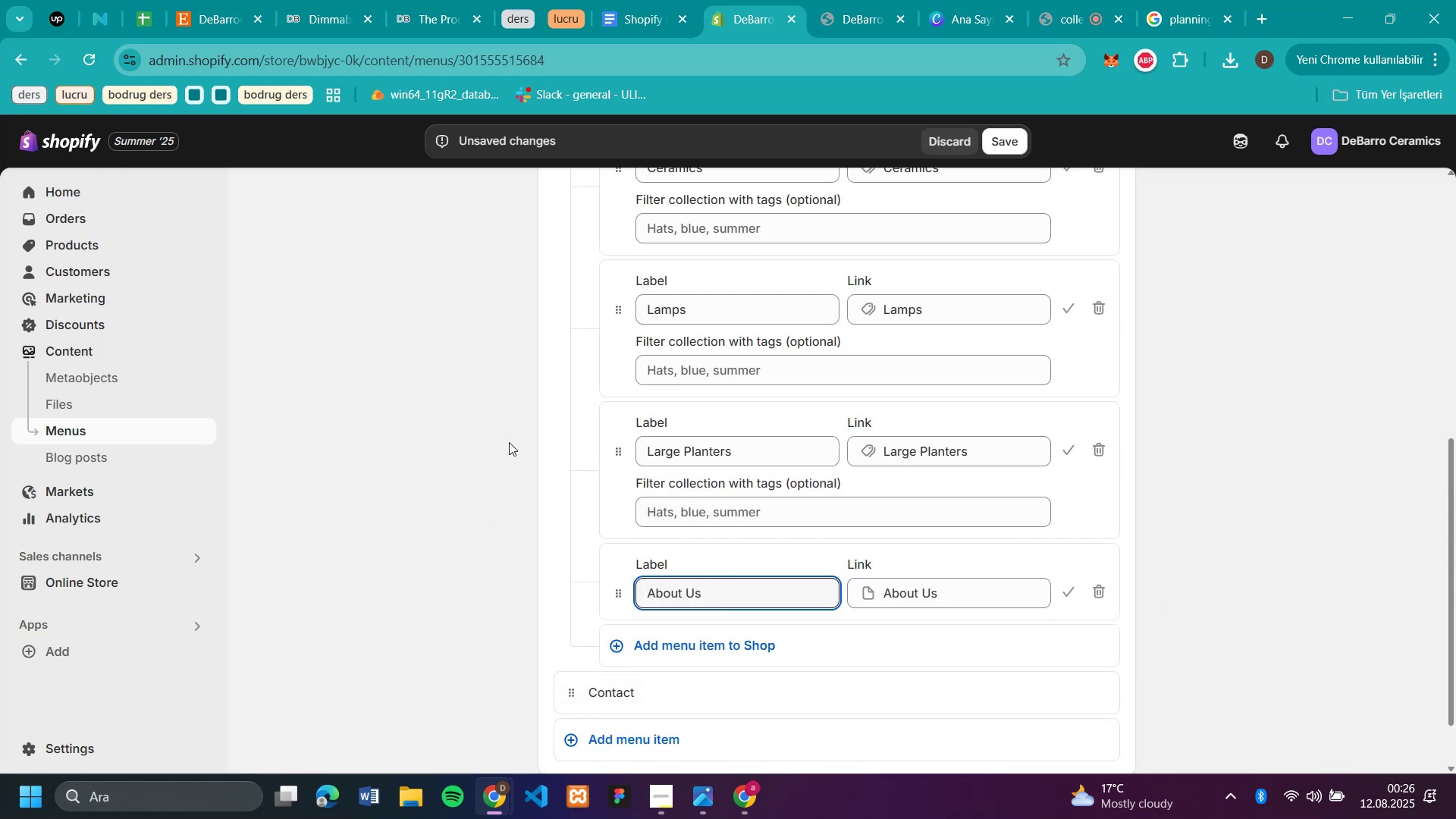 
wait(6.45)
 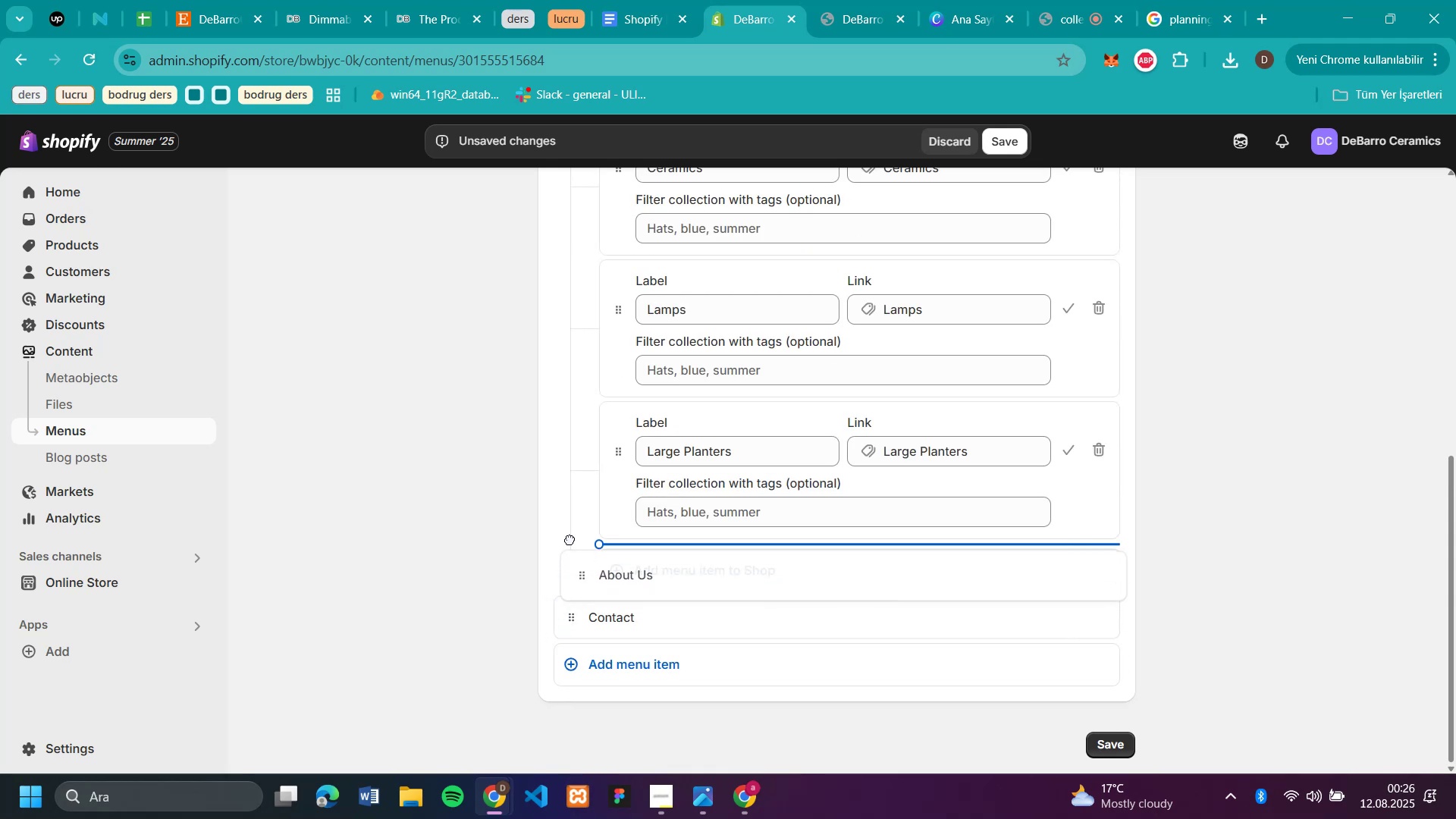 
mouse_move([538, 601])
 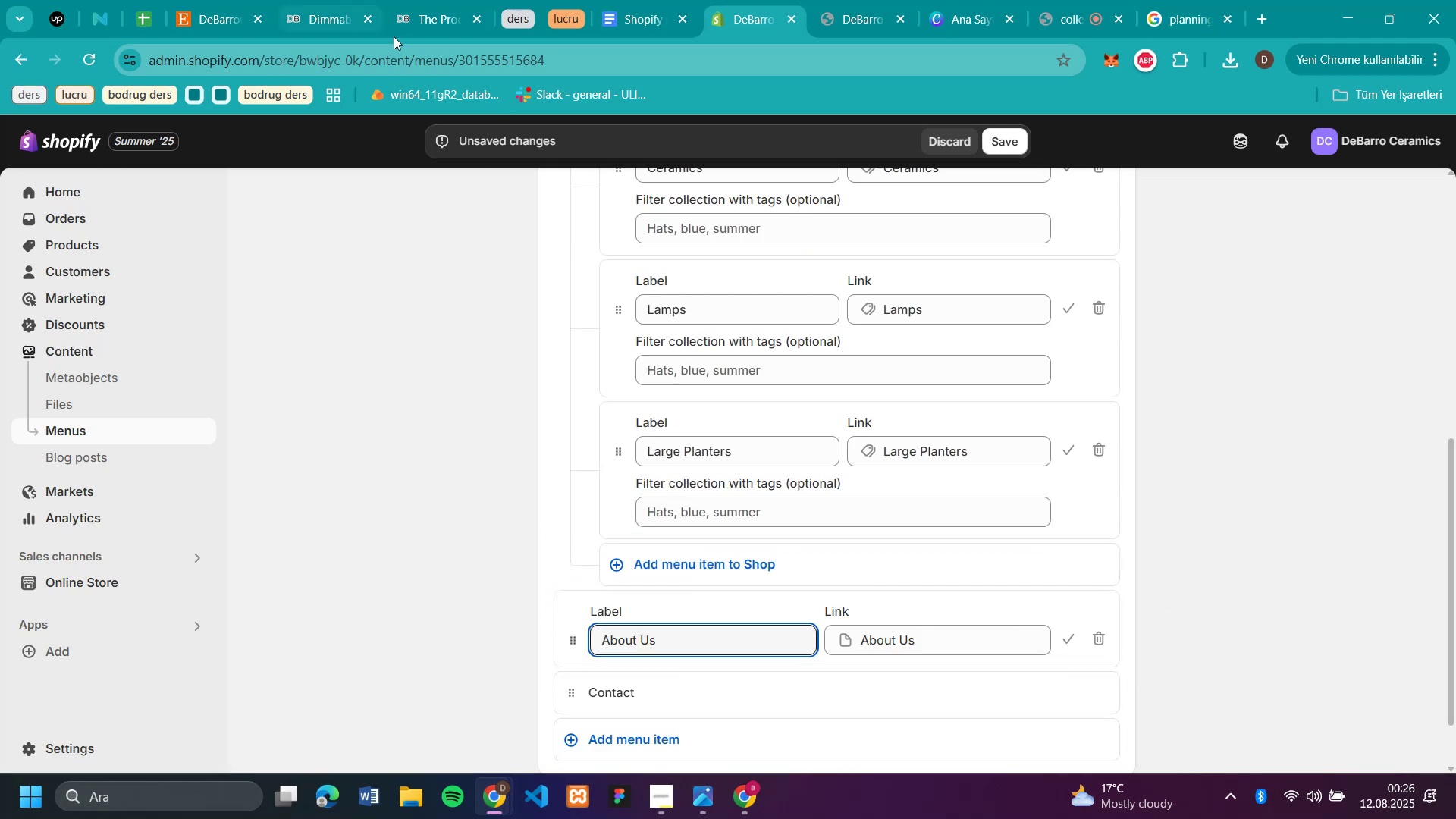 
left_click([651, 13])
 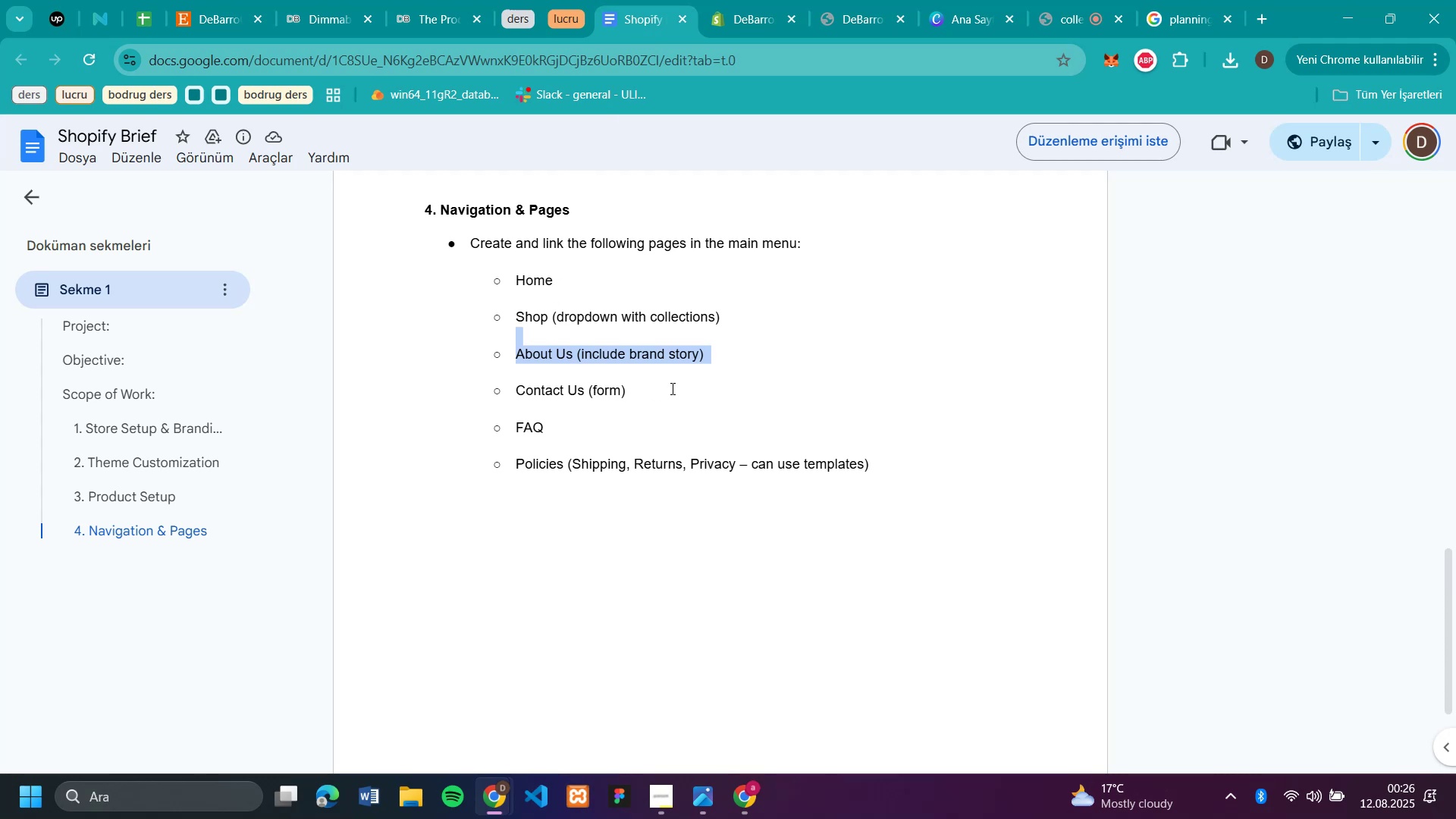 
wait(8.35)
 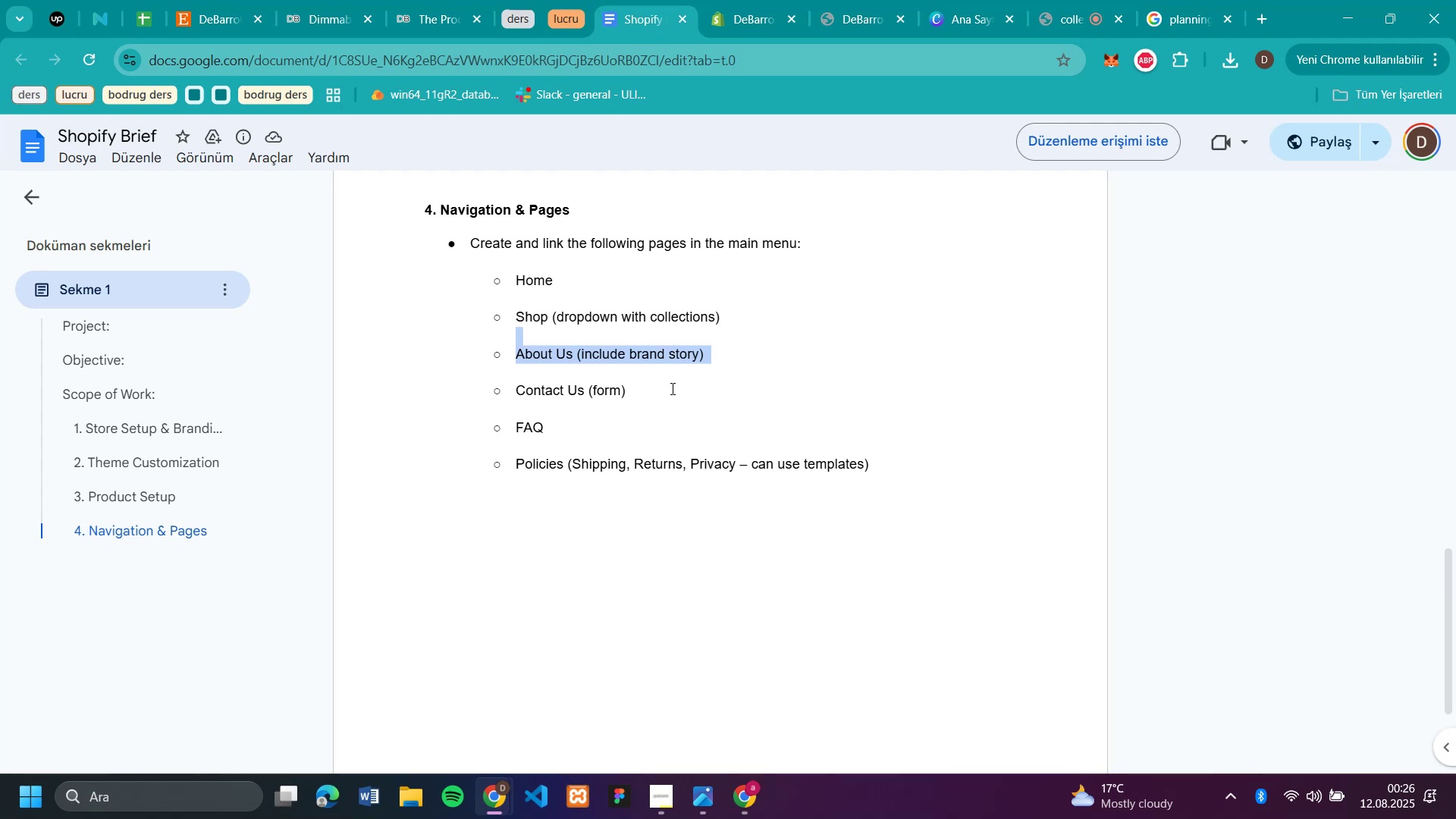 
left_click([758, 23])
 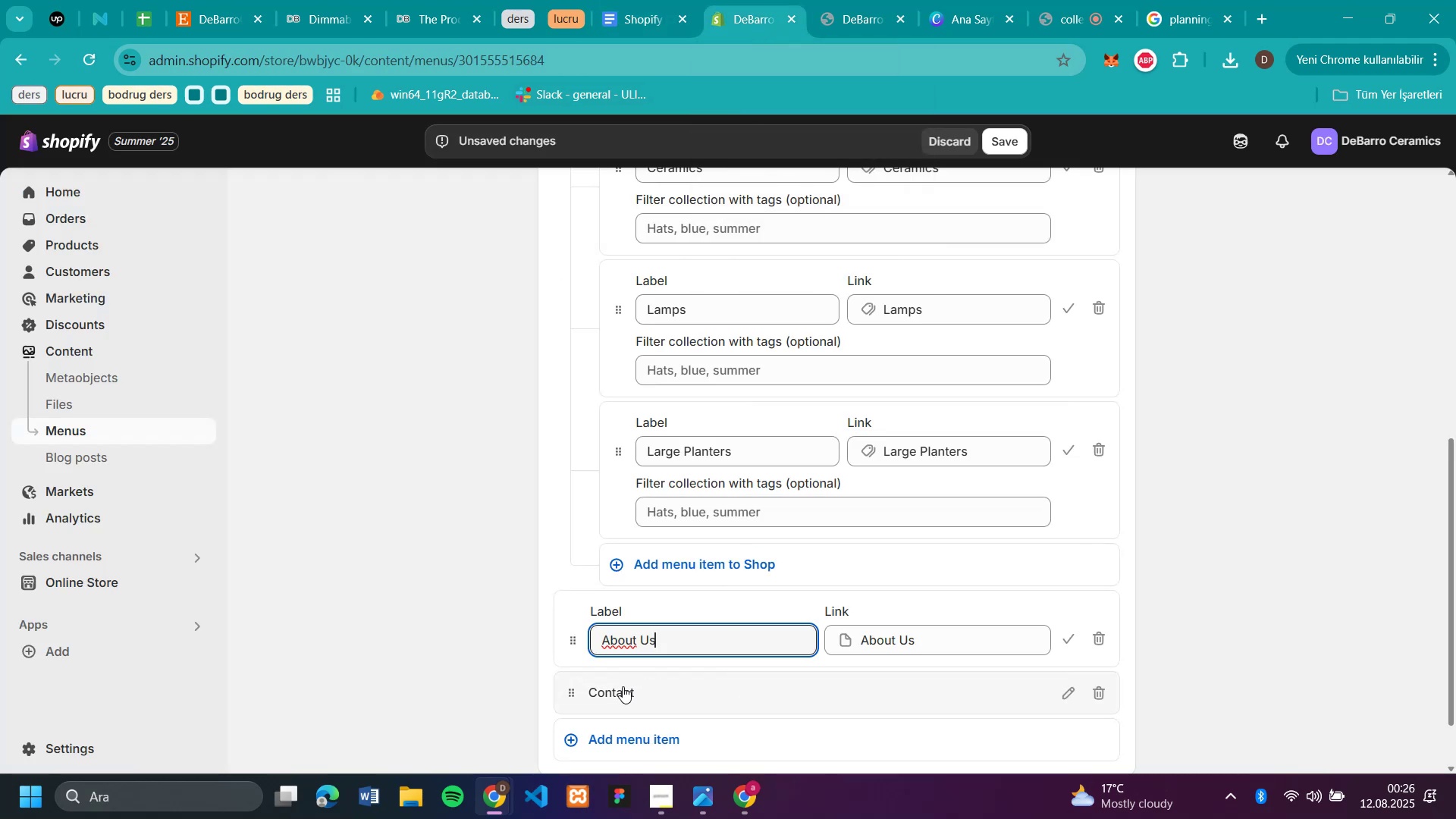 
left_click([620, 693])
 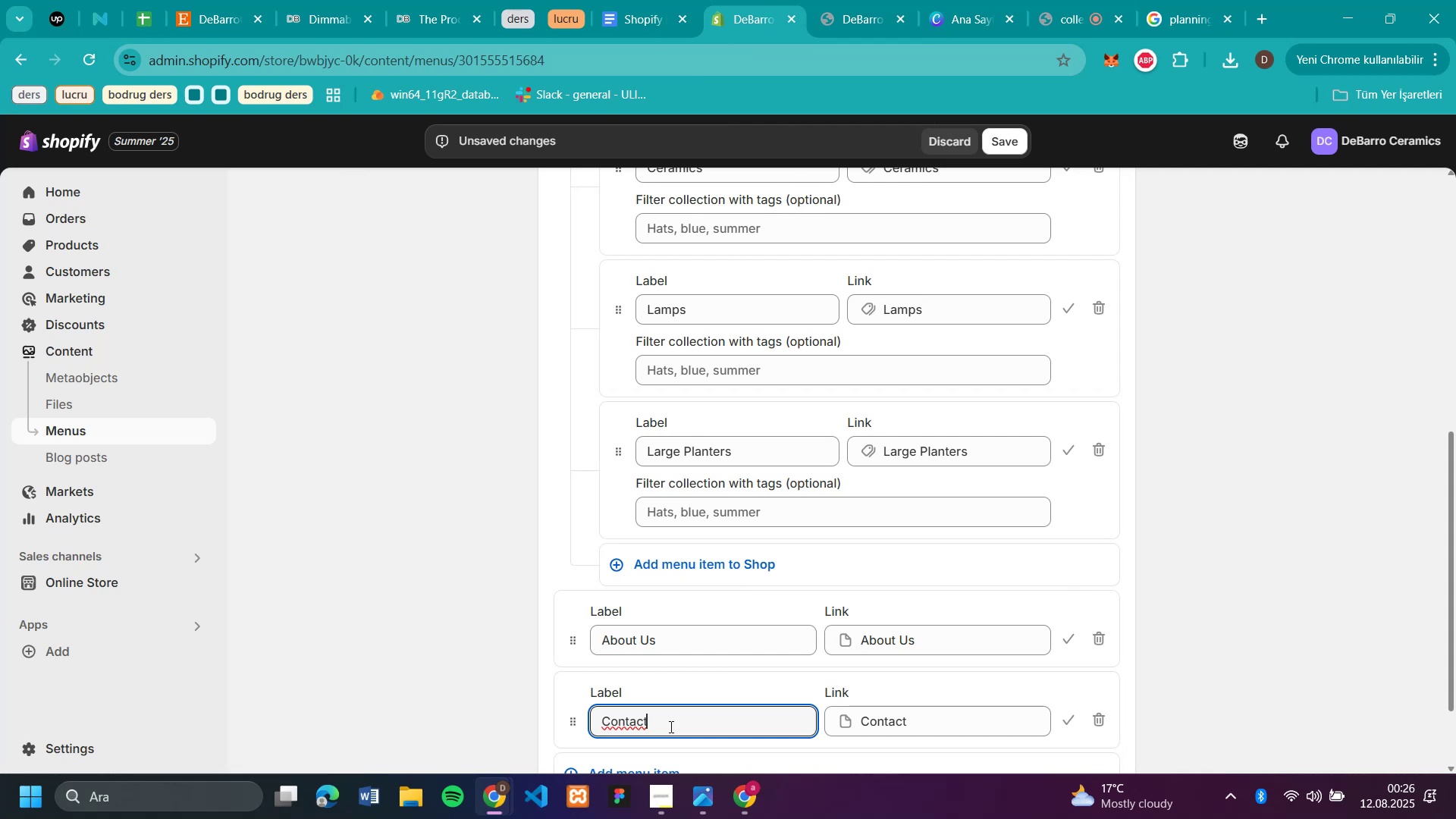 
key(Space)
 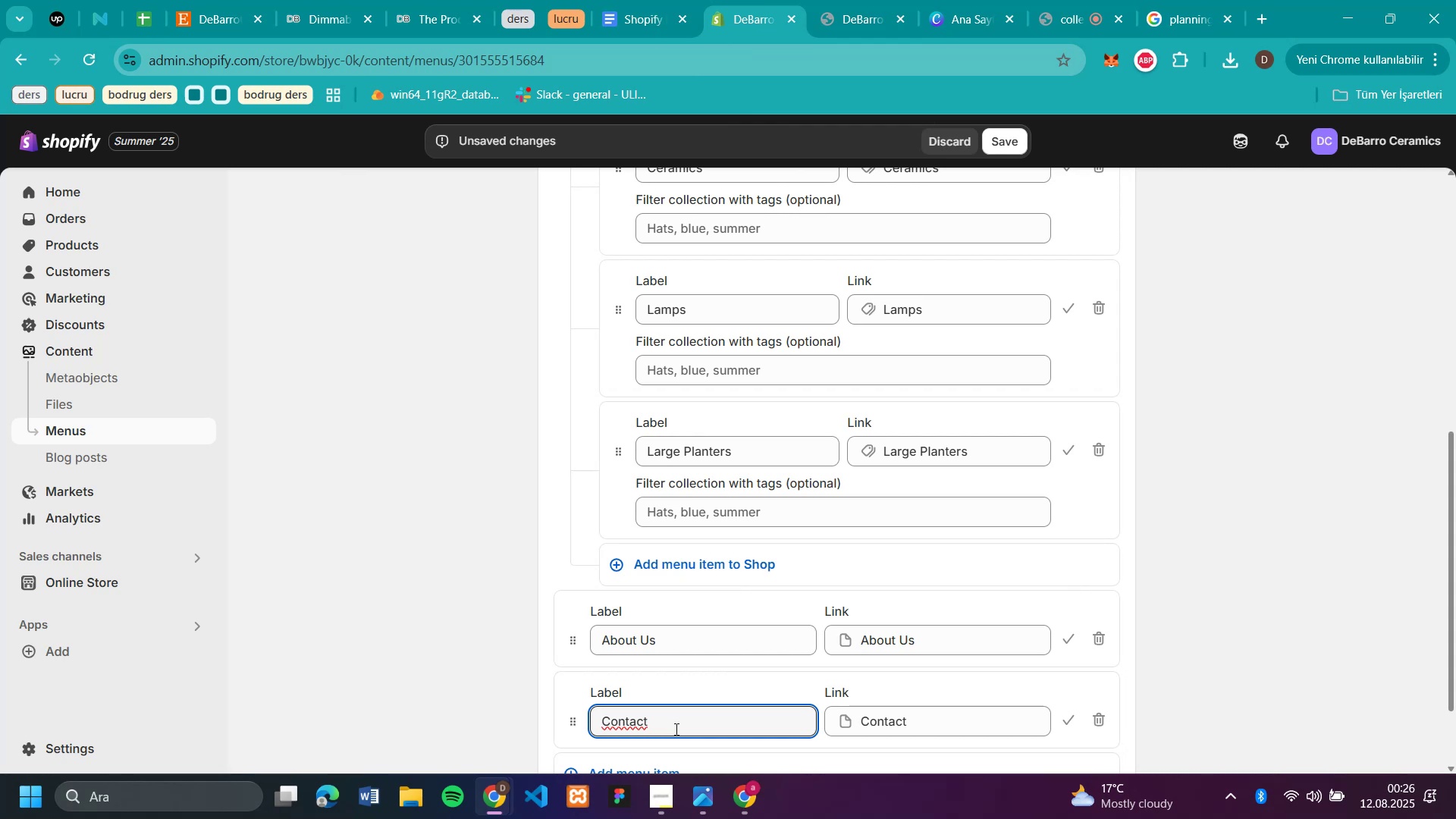 
key(CapsLock)
 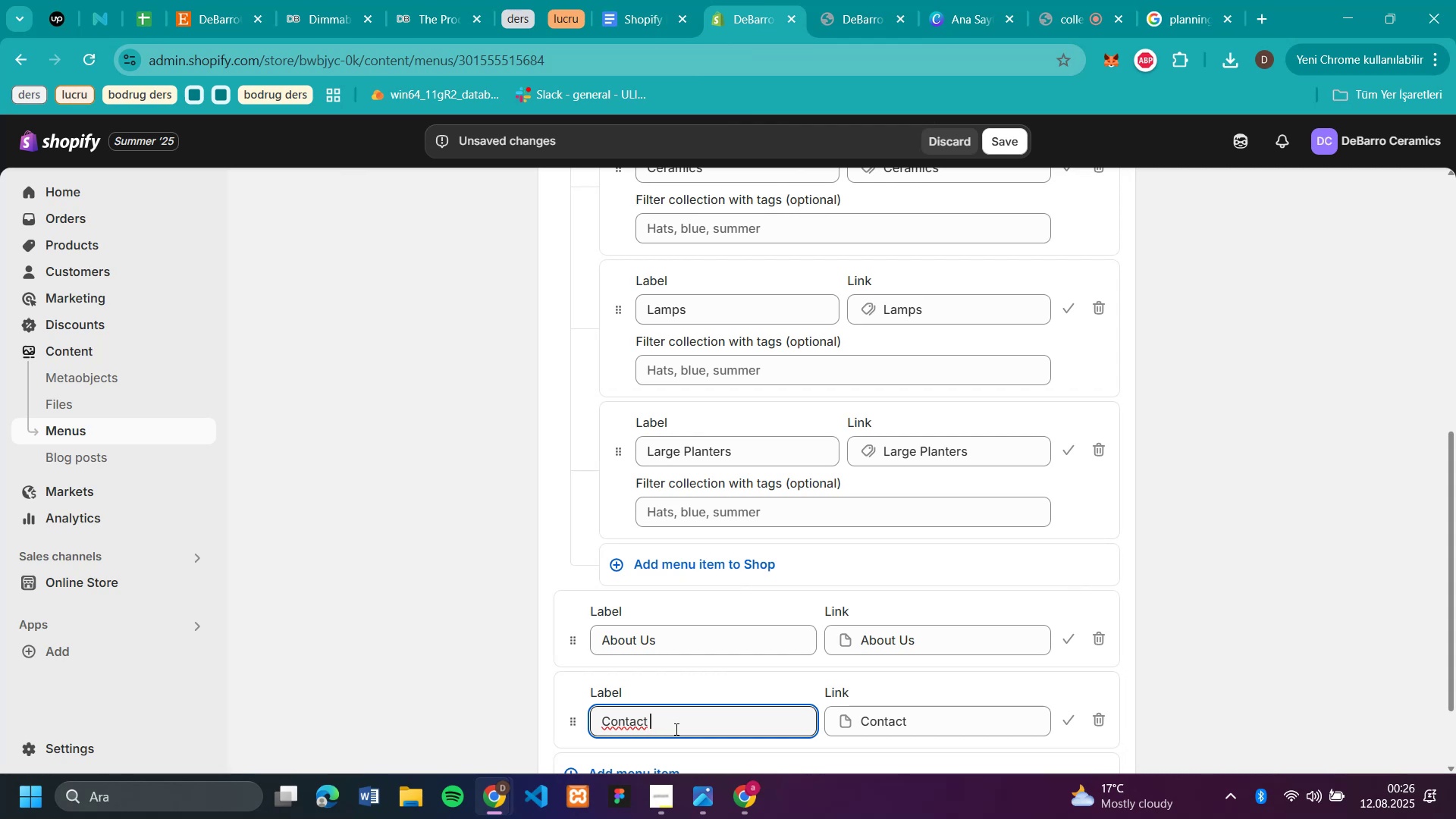 
key(U)
 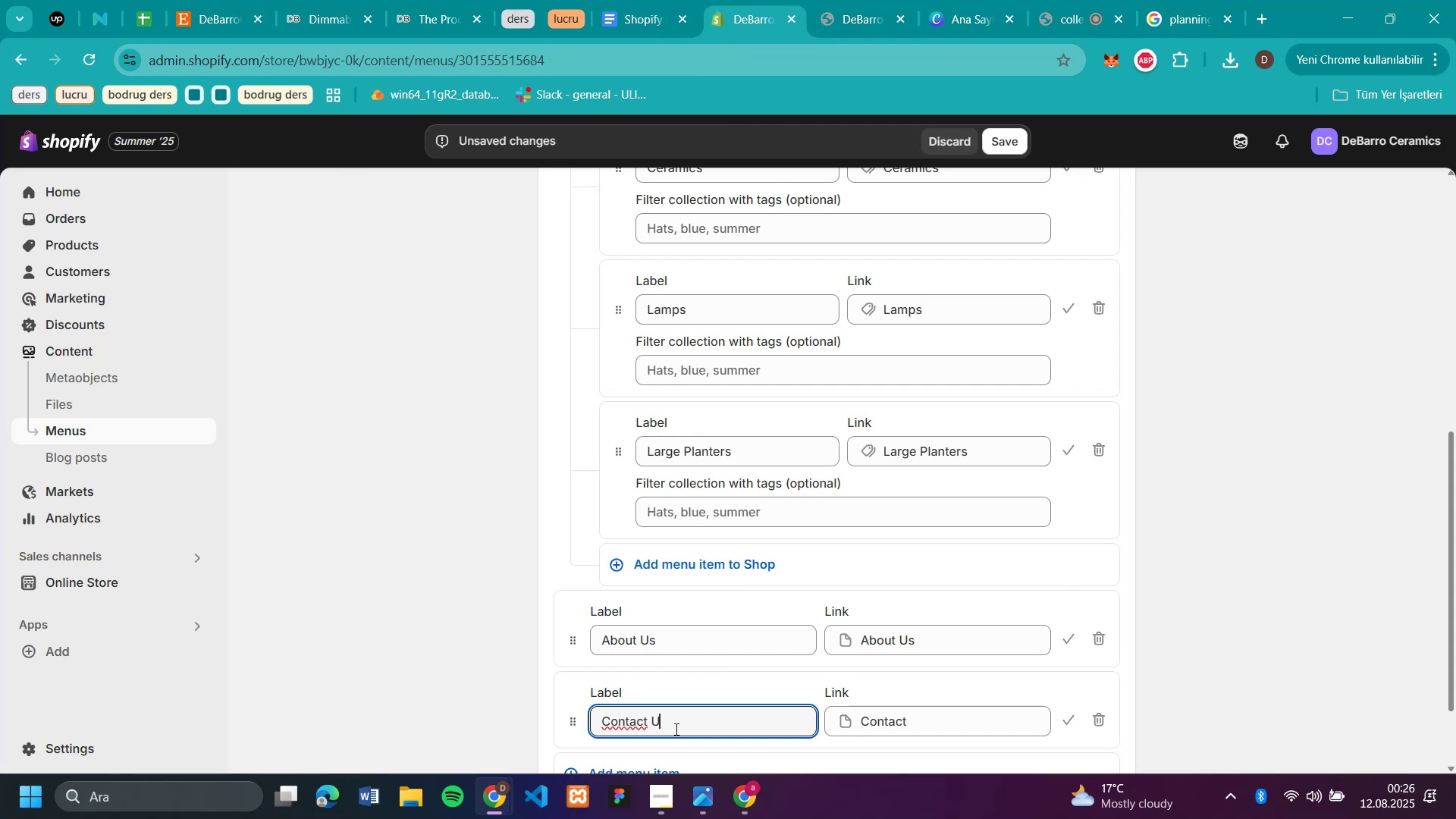 
key(CapsLock)
 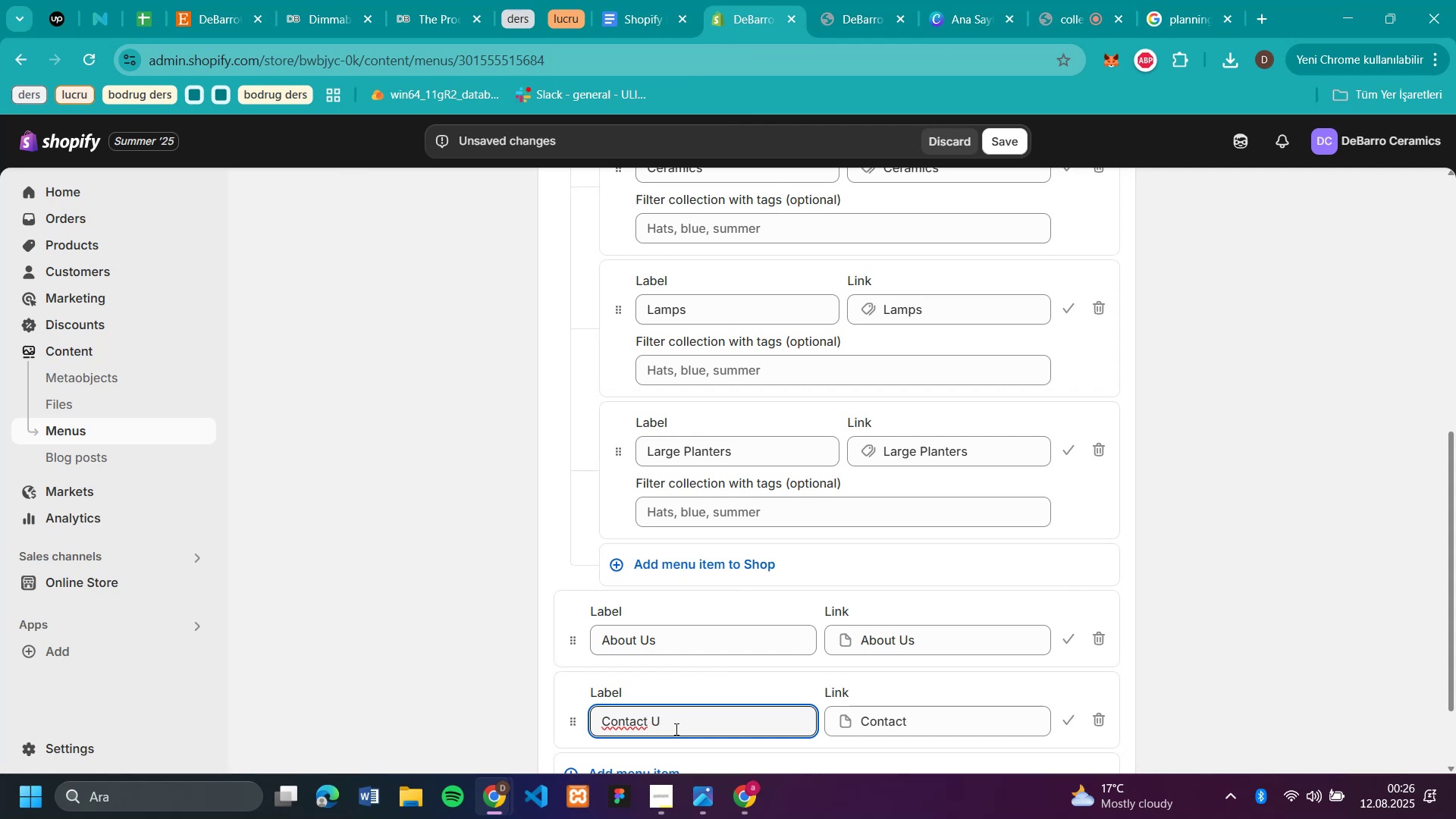 
key(S)
 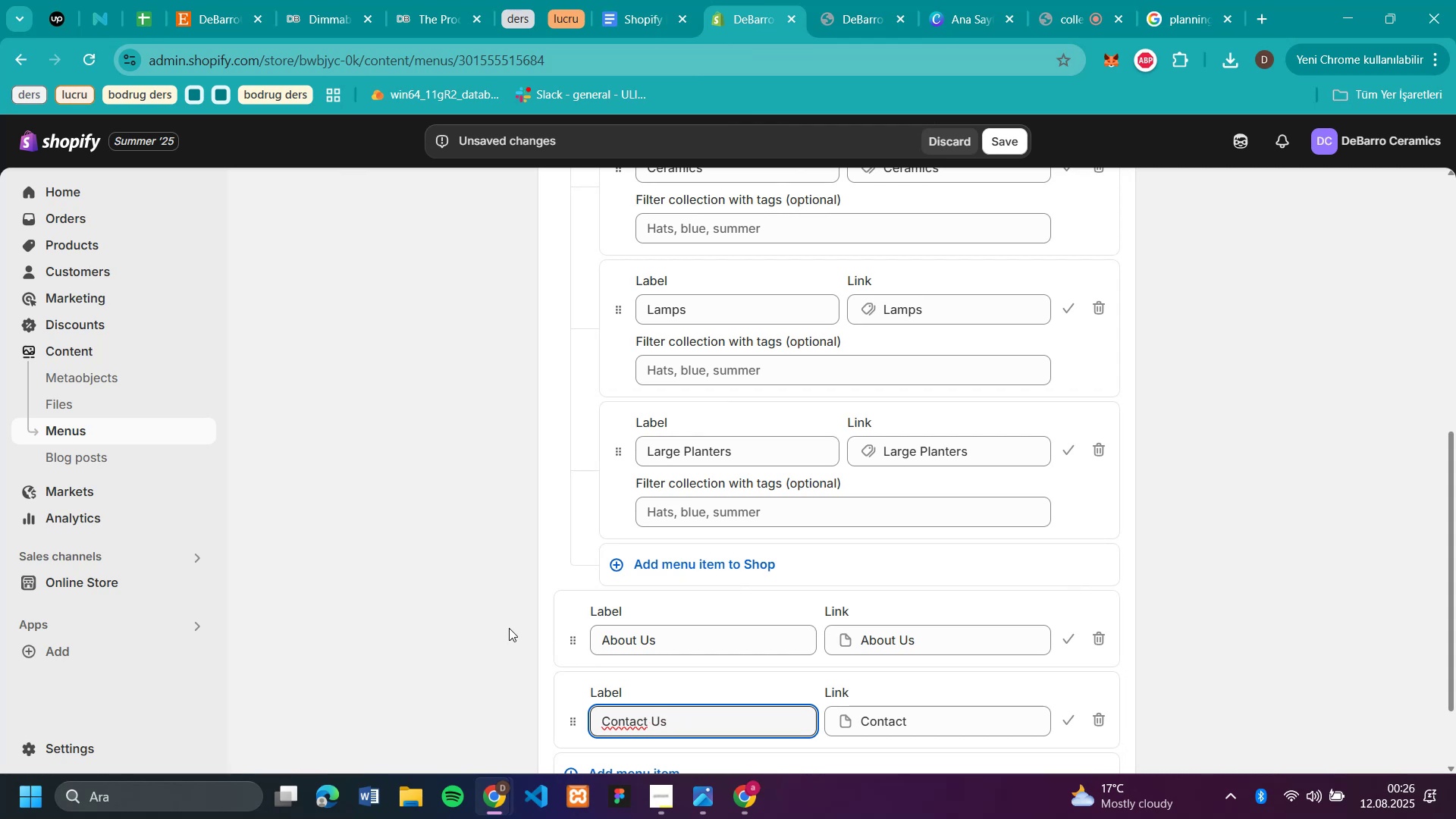 
left_click([516, 623])
 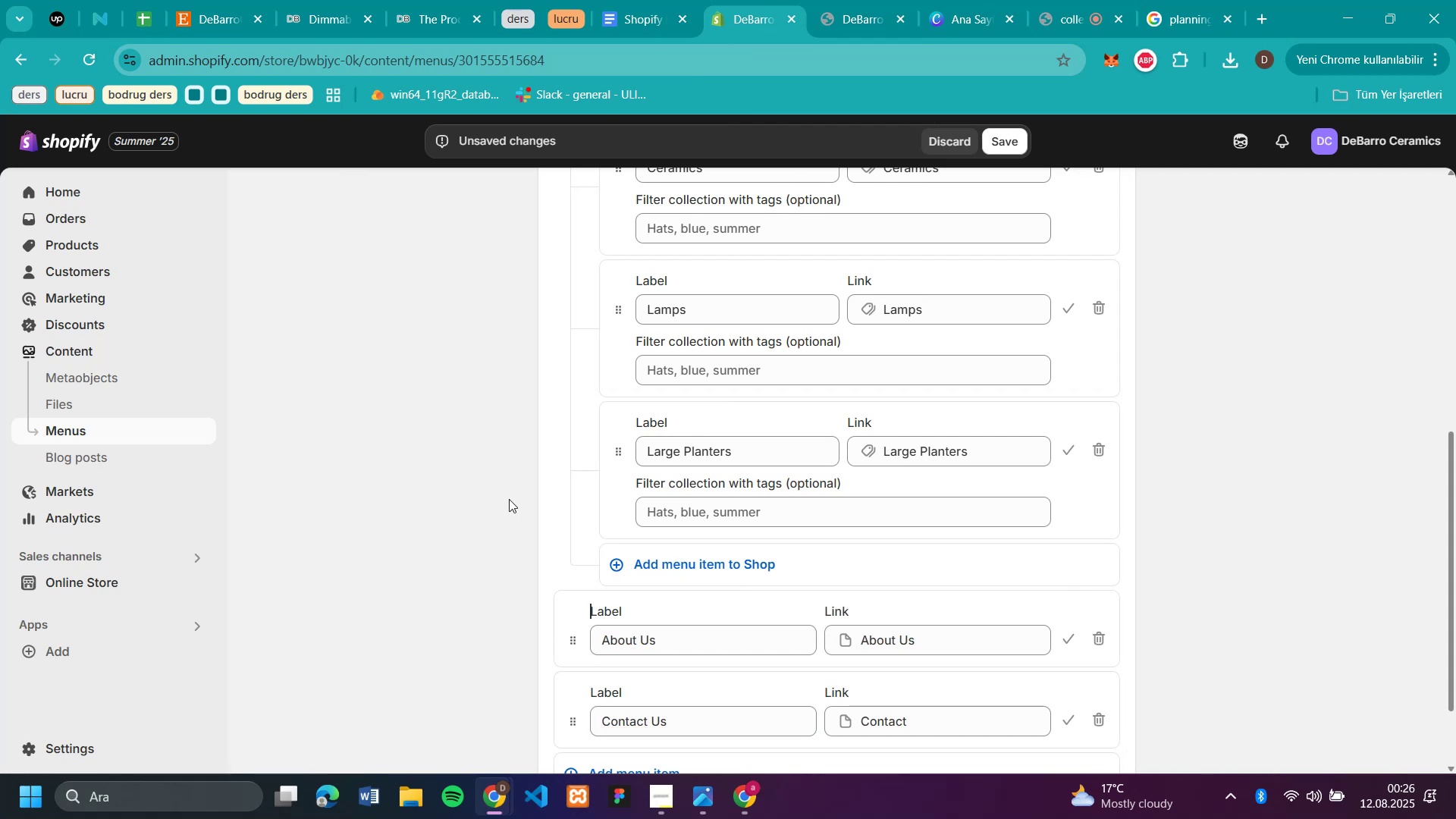 
scroll: coordinate [509, 499], scroll_direction: down, amount: 2.0
 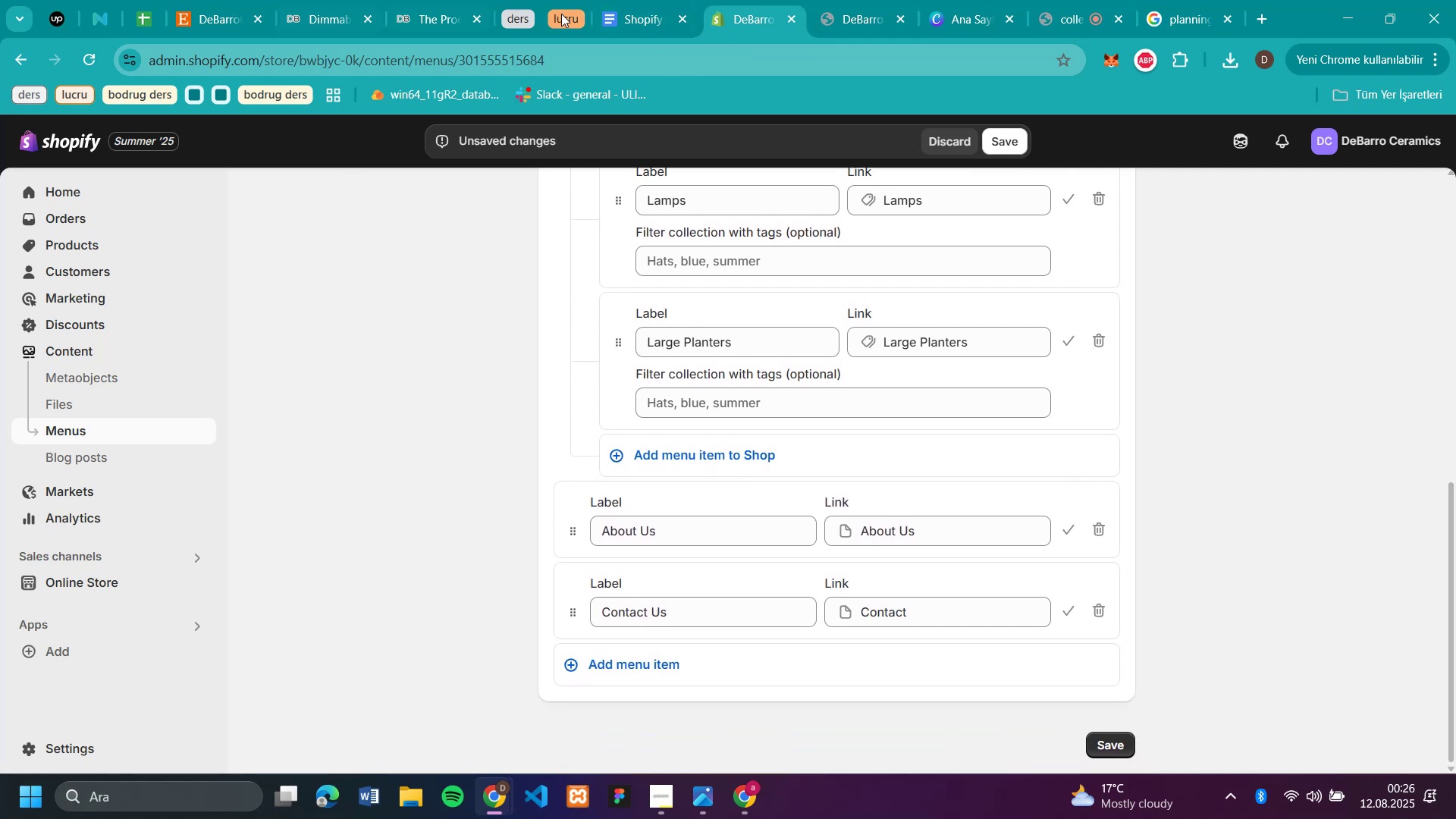 
left_click([639, 22])
 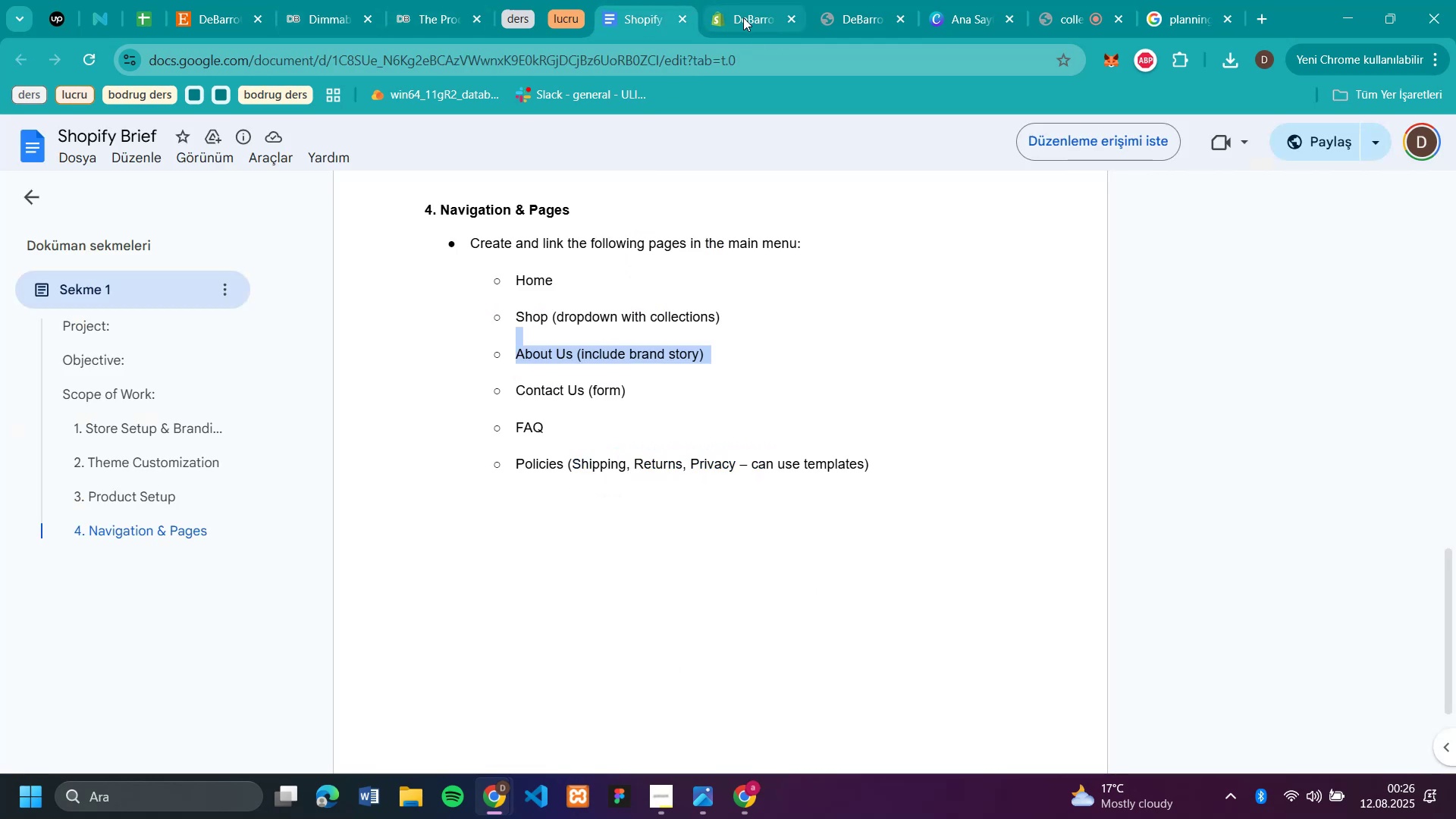 
left_click([743, 17])
 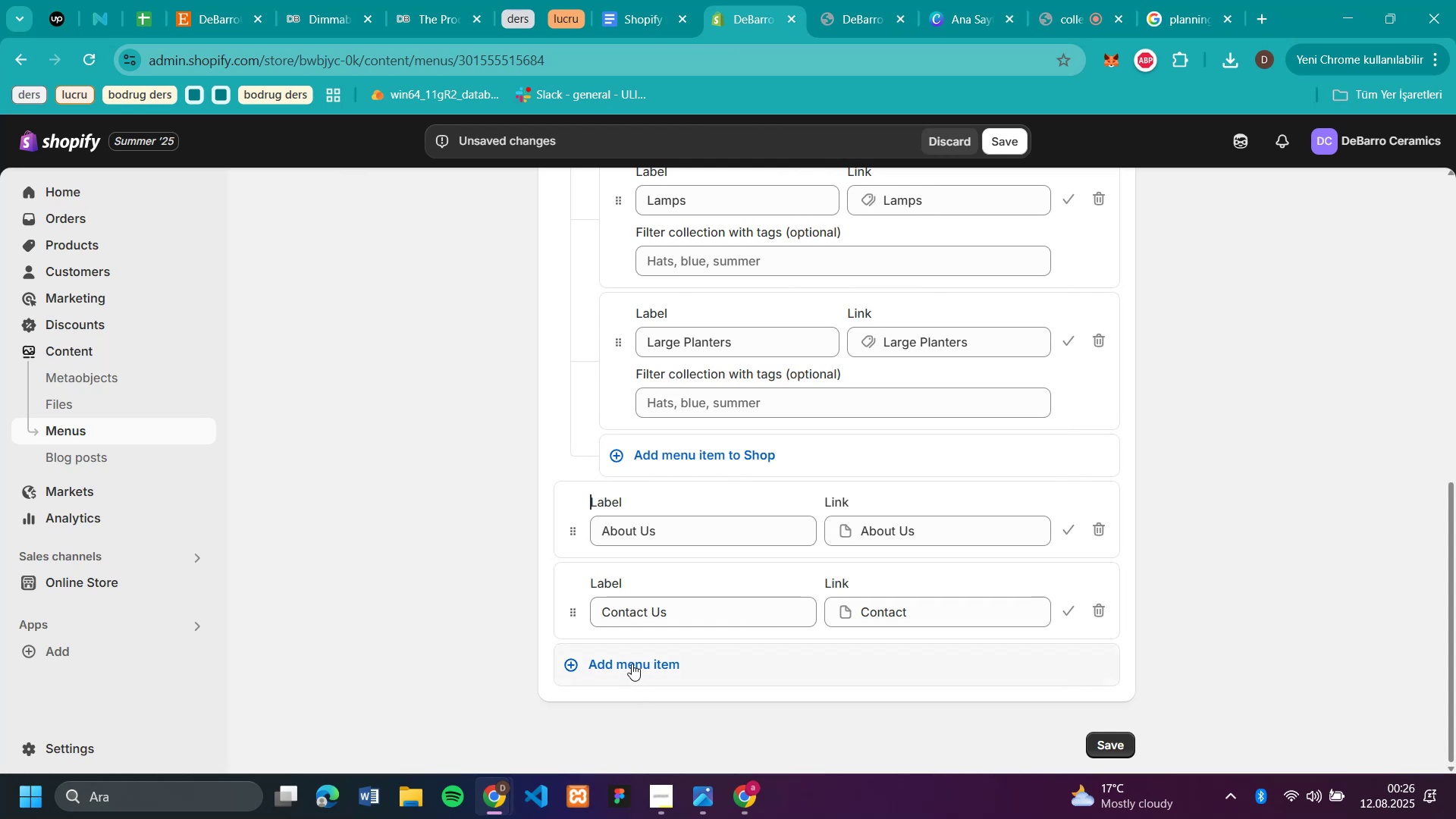 
left_click([632, 664])
 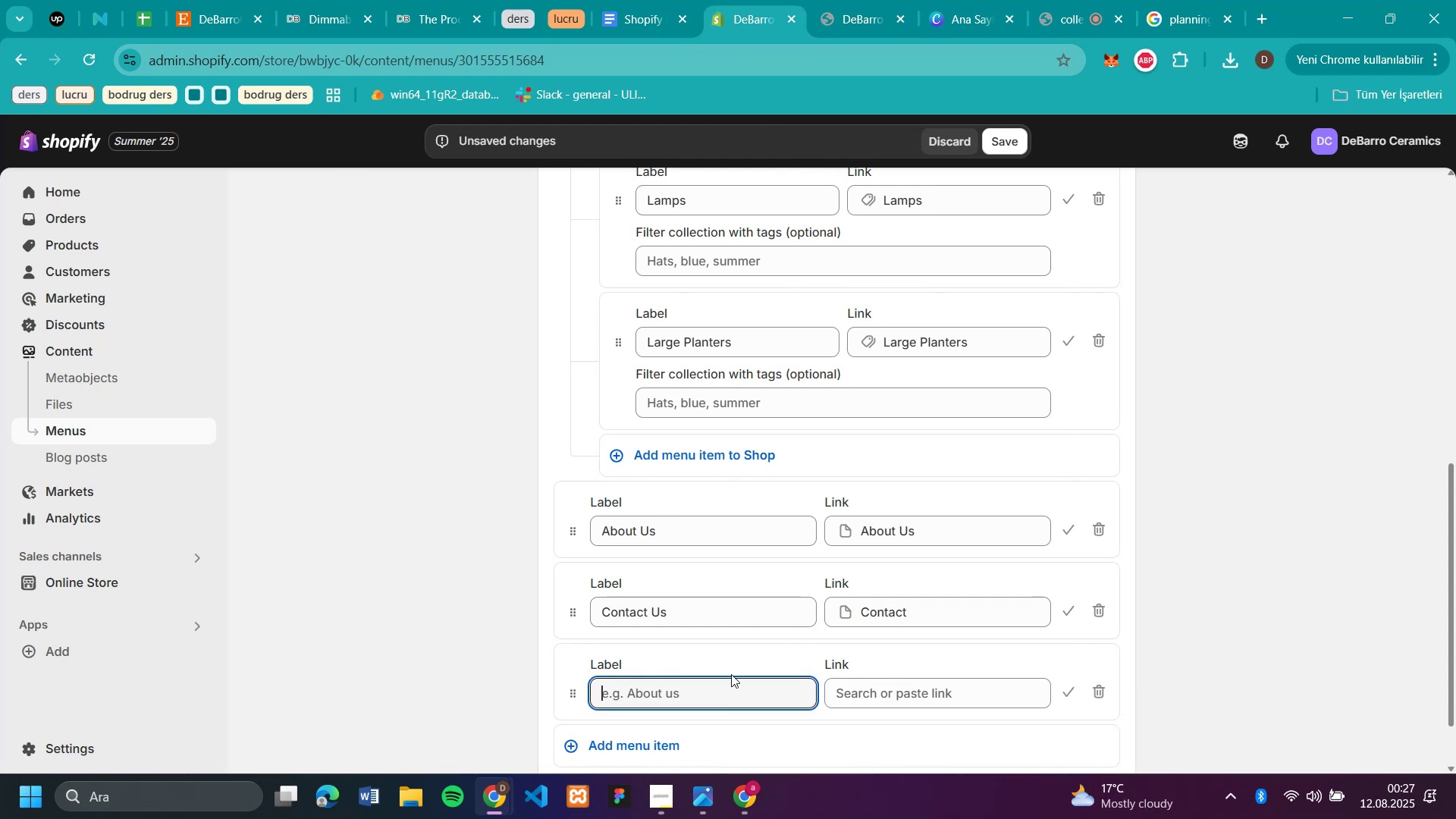 
type(pol'c'es)
 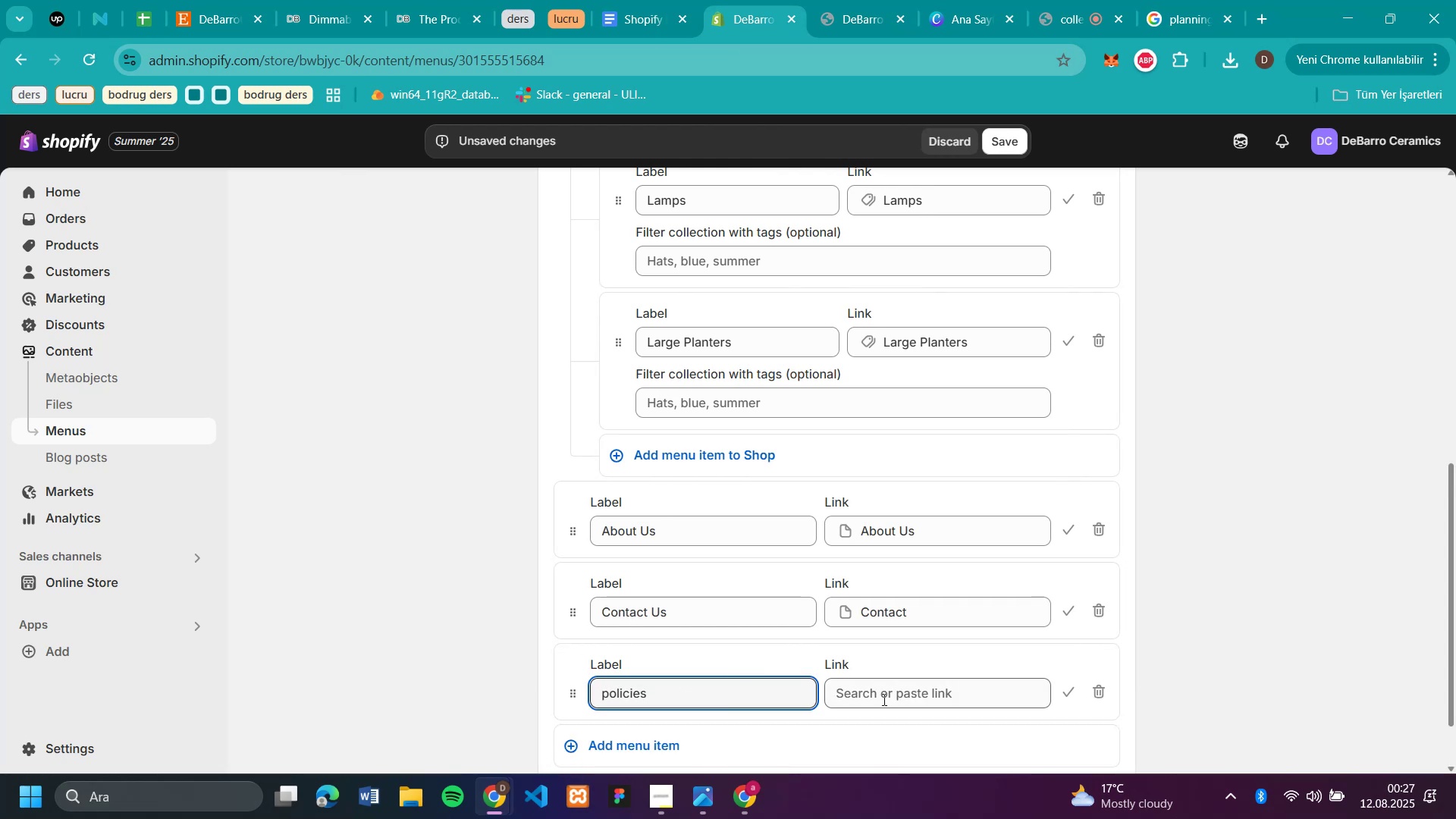 
left_click([883, 699])
 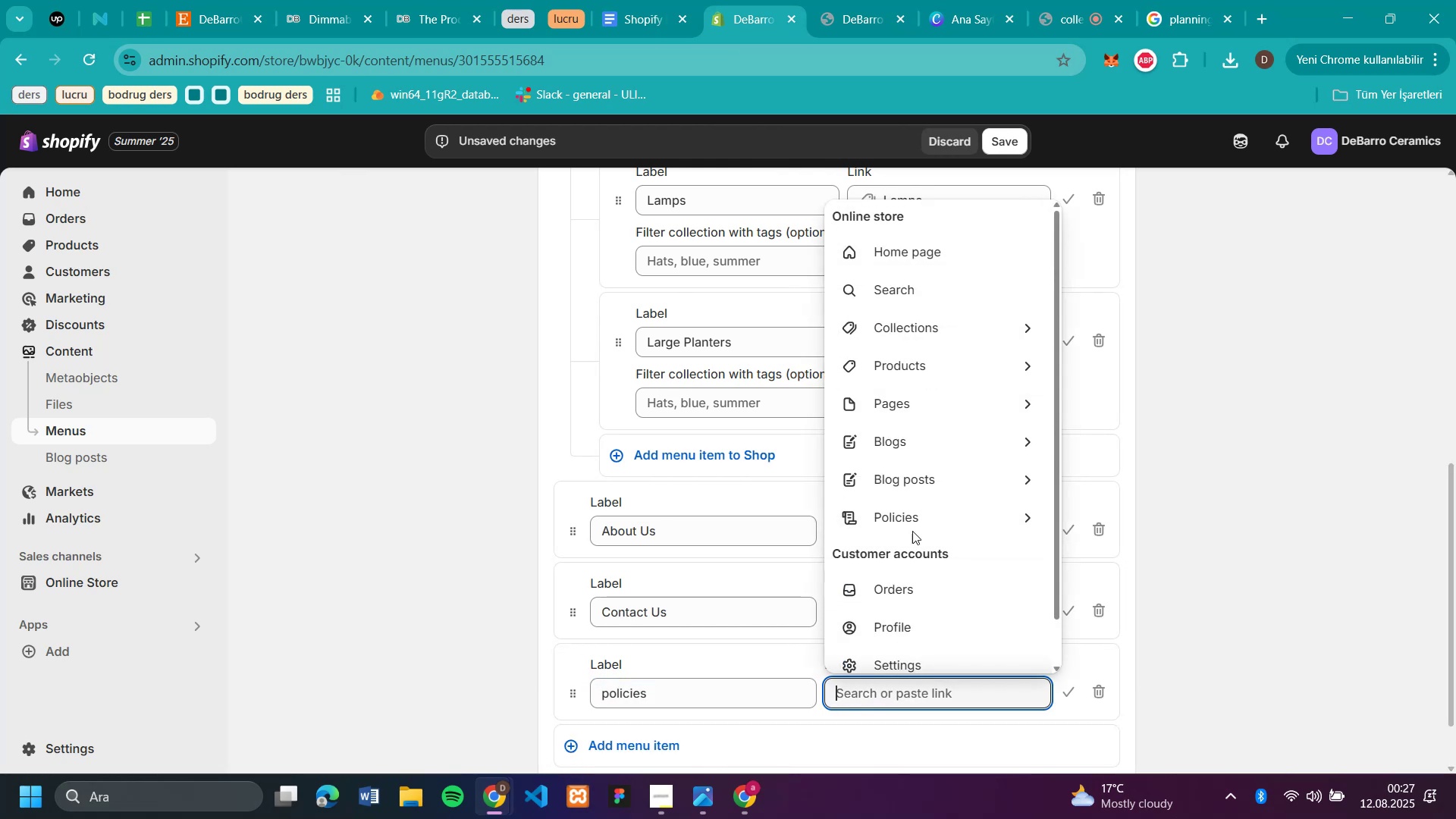 
left_click([912, 512])
 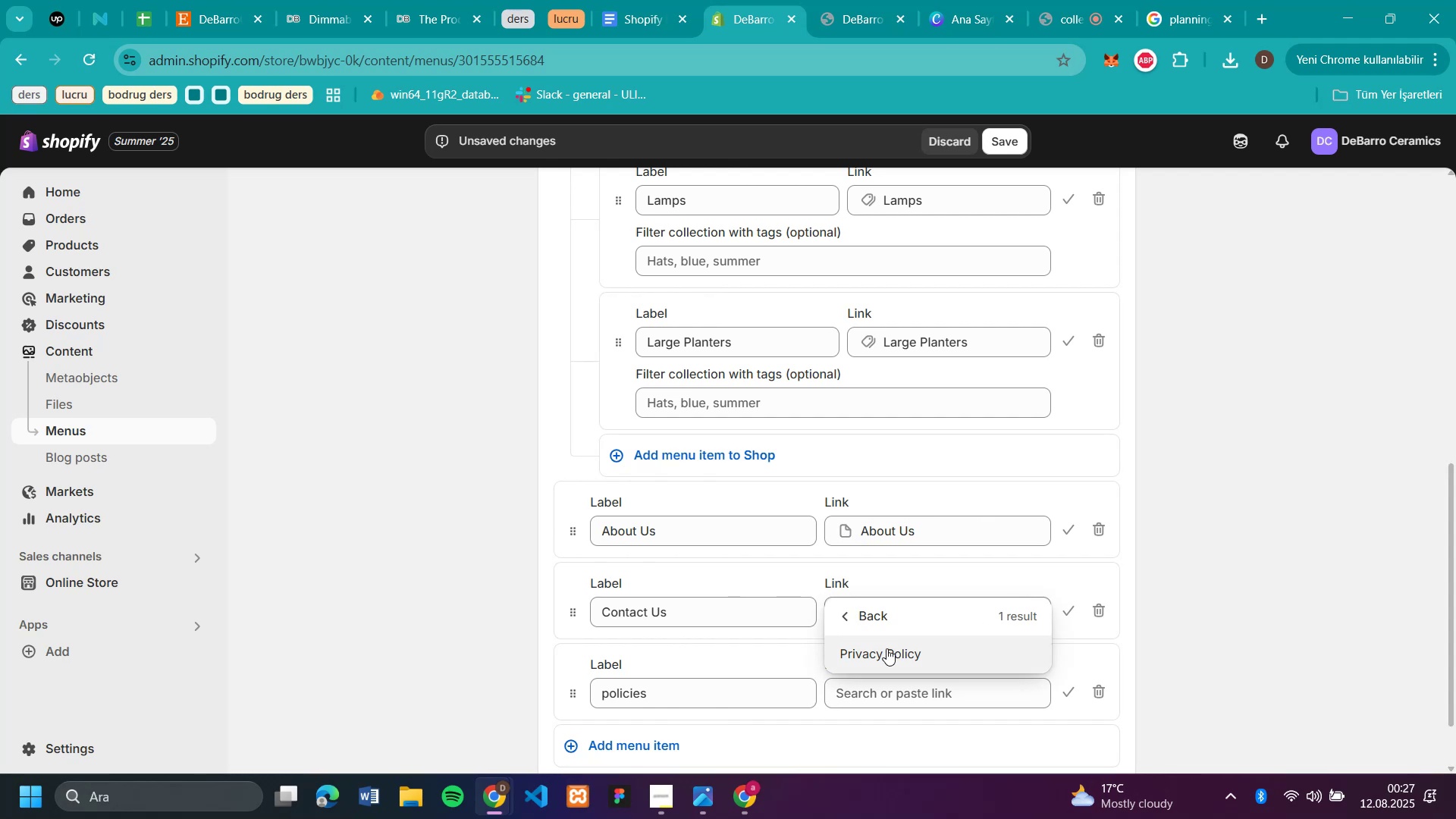 
left_click([886, 648])
 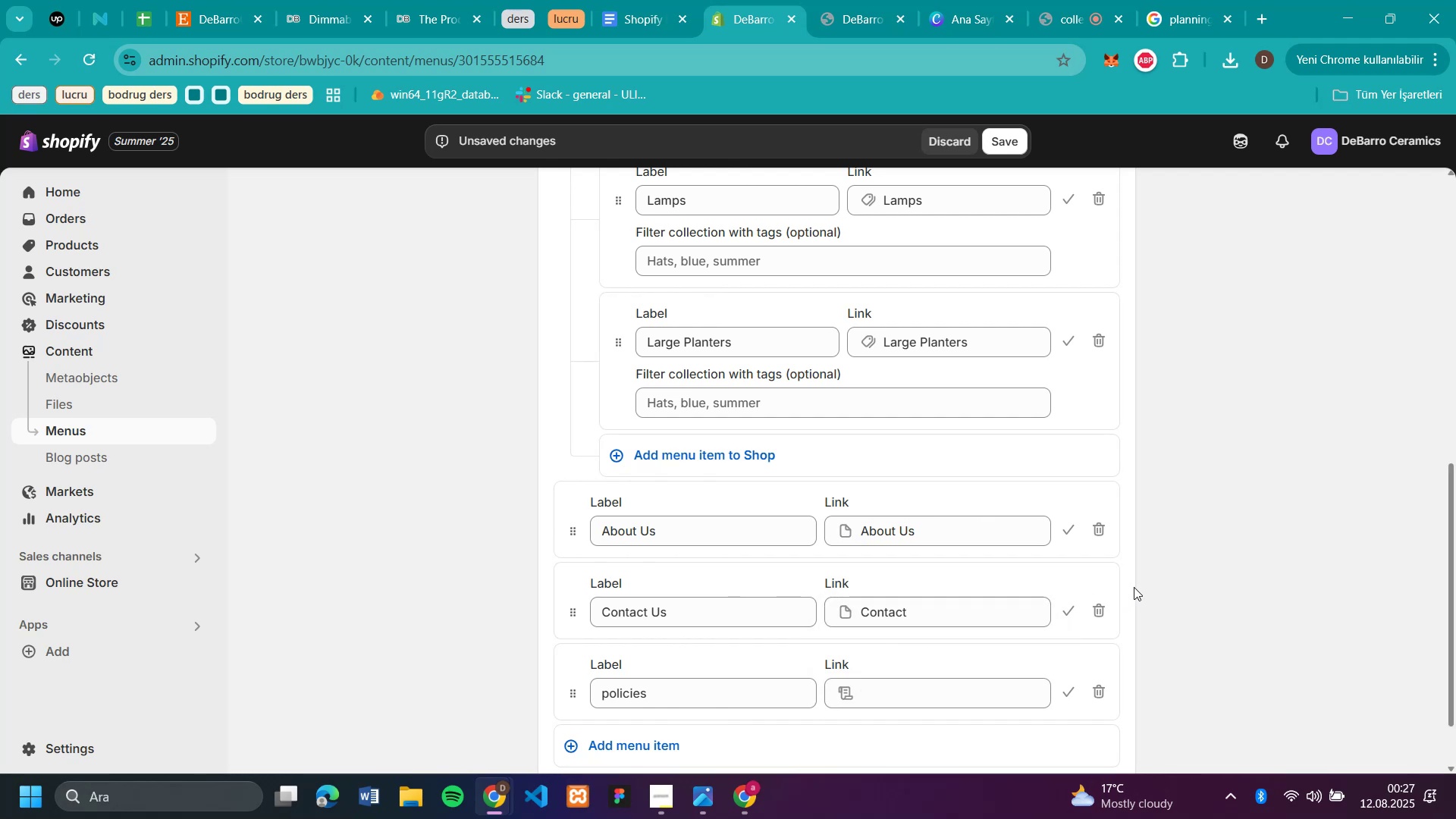 
scroll: coordinate [1136, 587], scroll_direction: down, amount: 3.0
 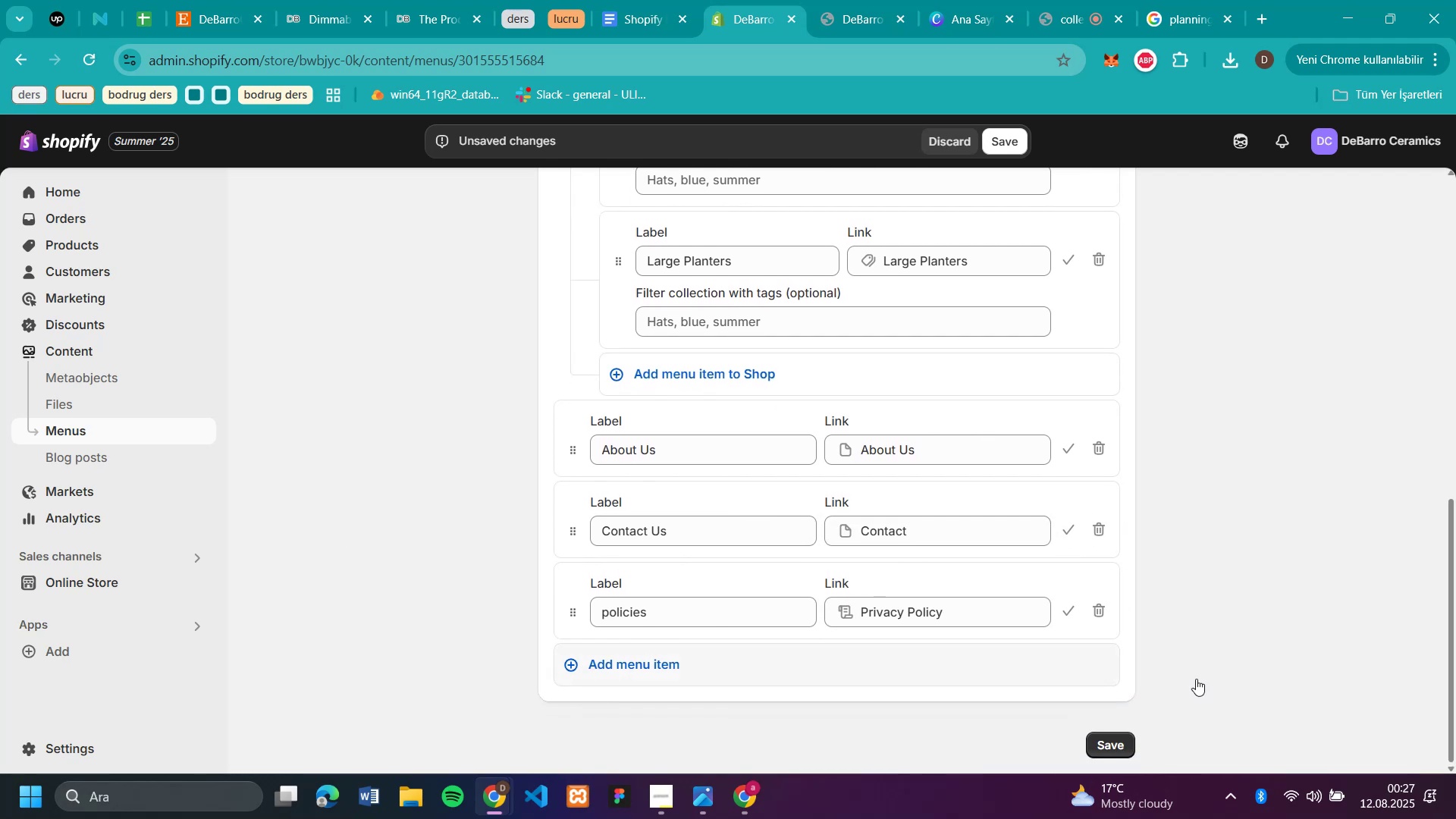 
left_click([1112, 742])
 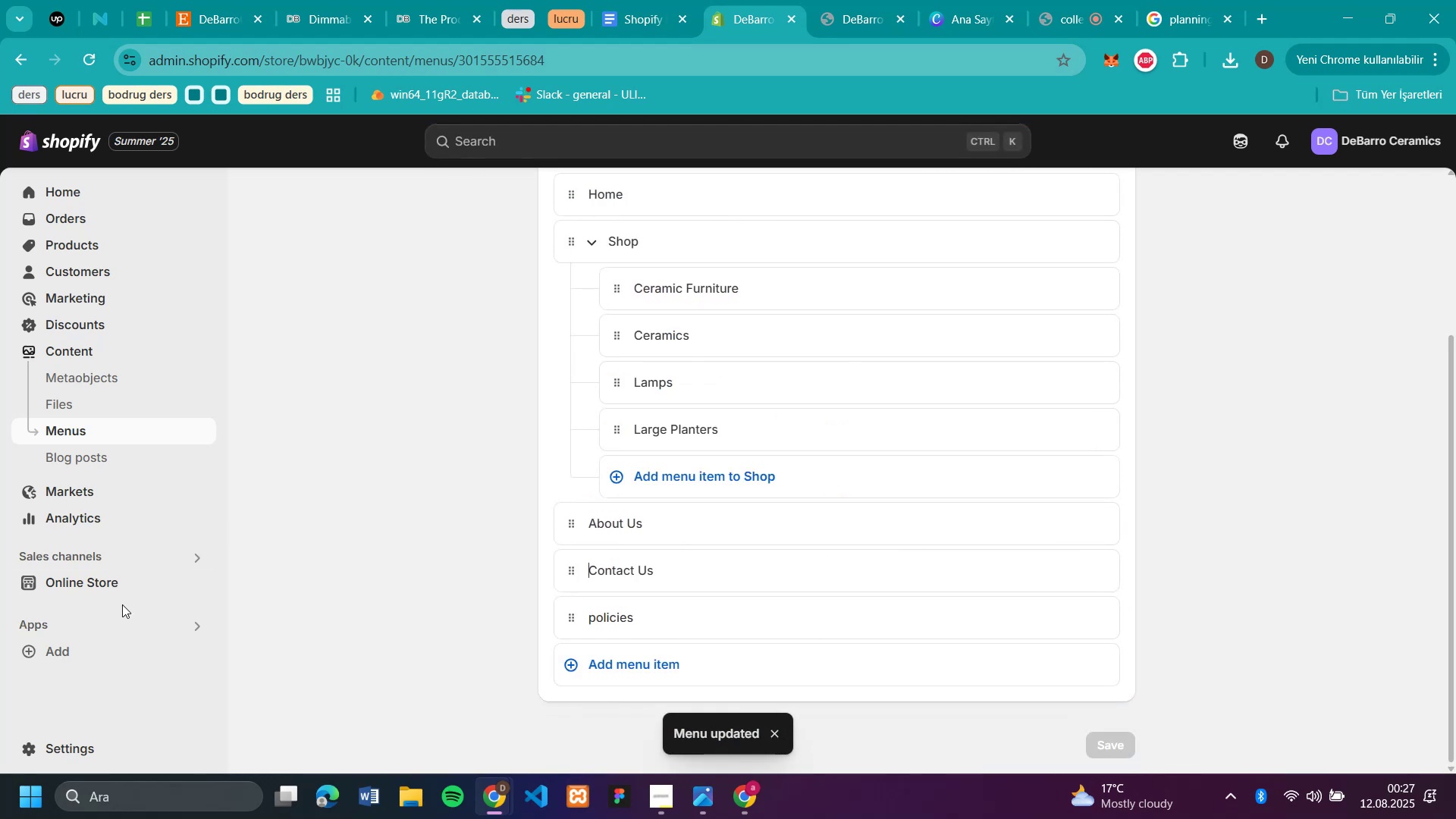 
left_click([113, 578])
 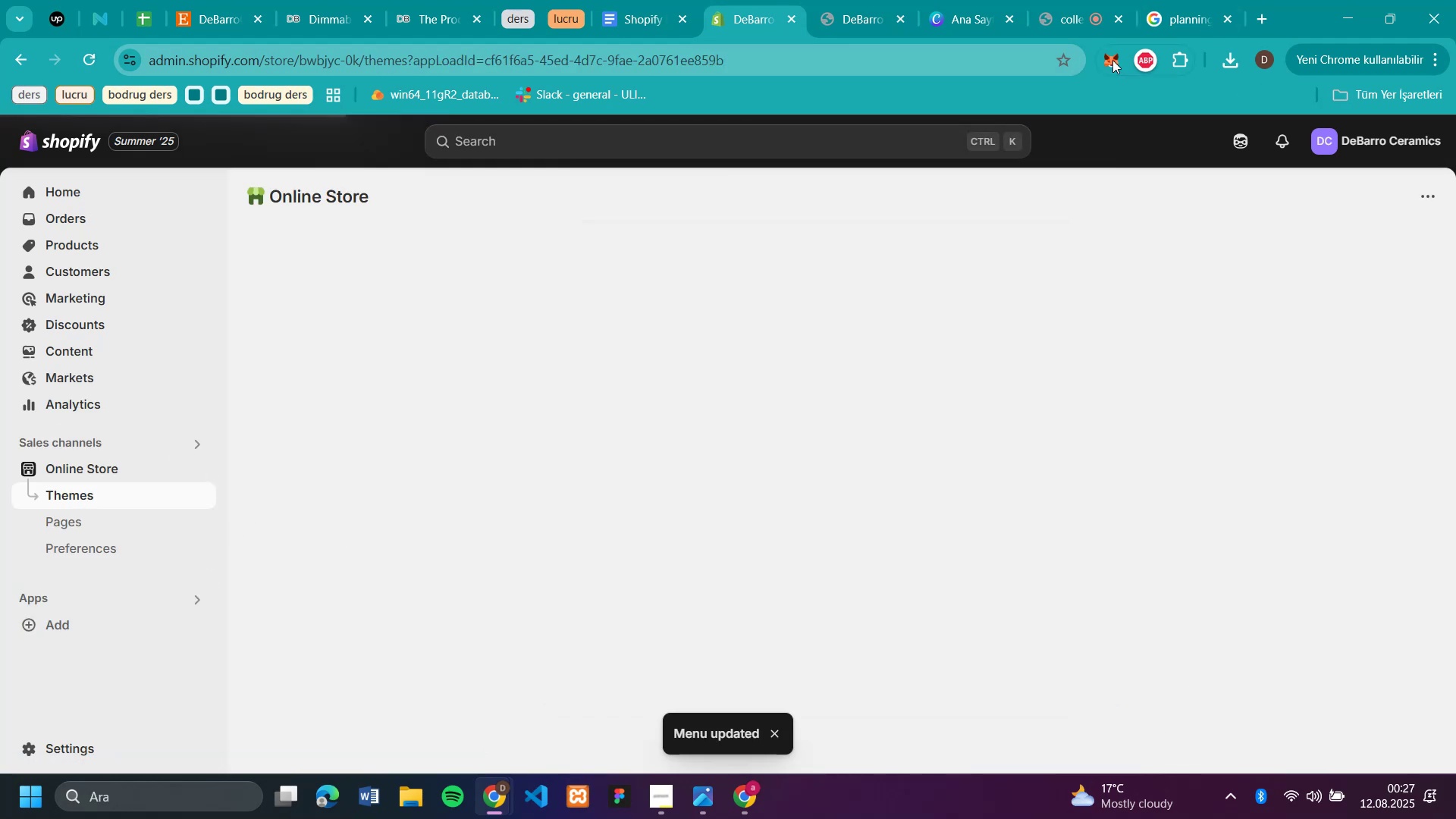 
left_click([1077, 15])
 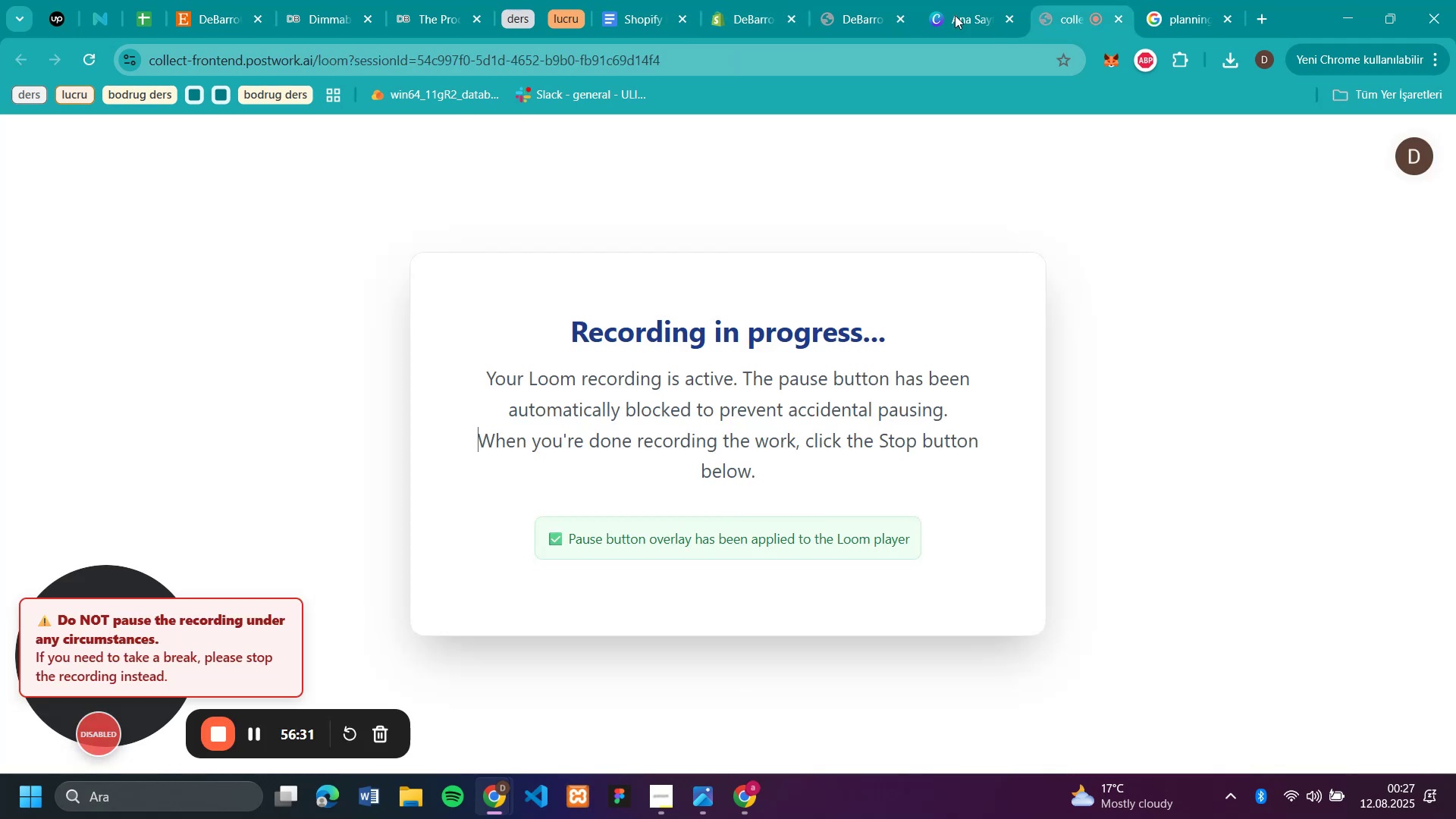 
left_click([734, 14])
 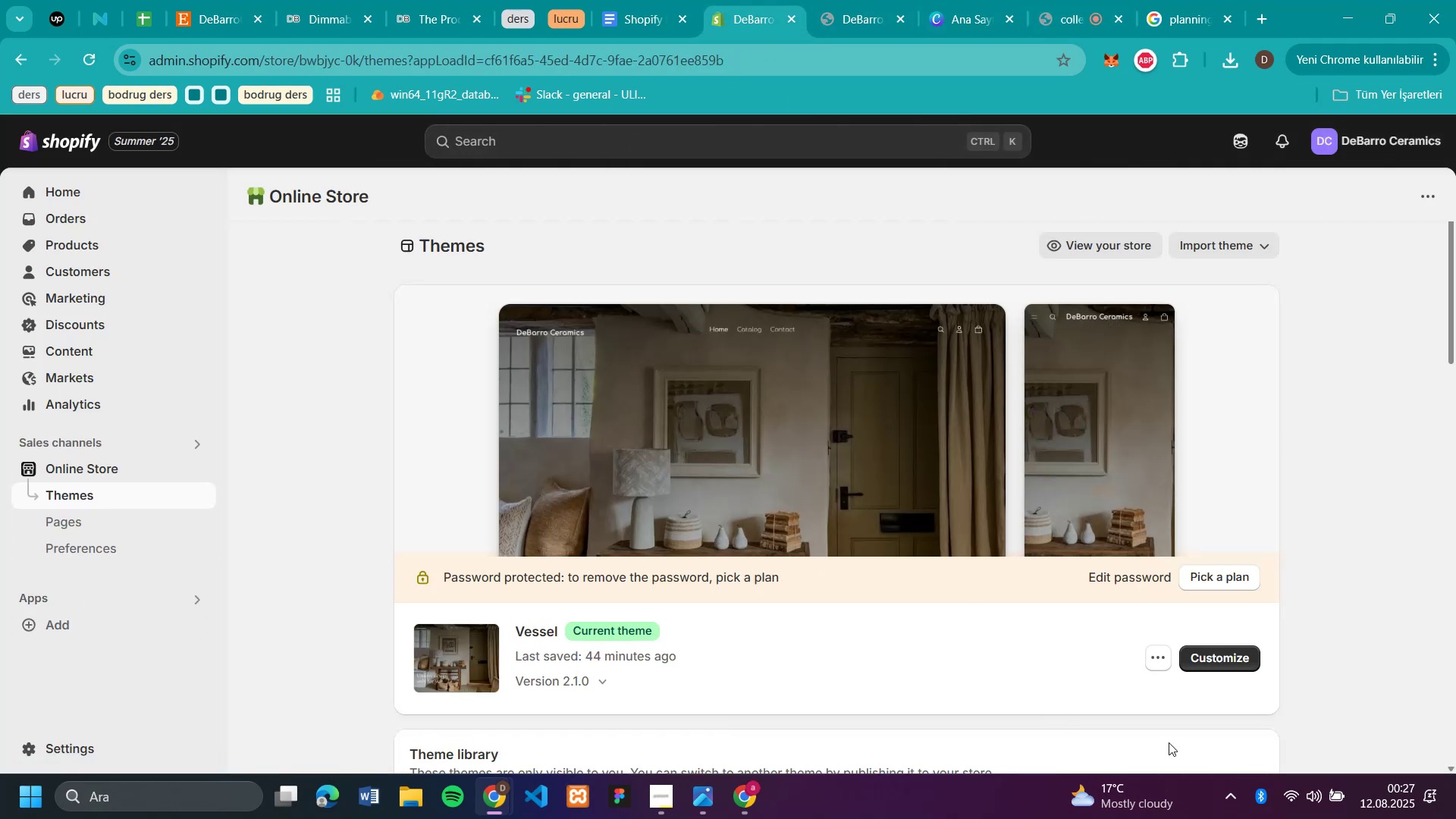 
left_click([1229, 650])
 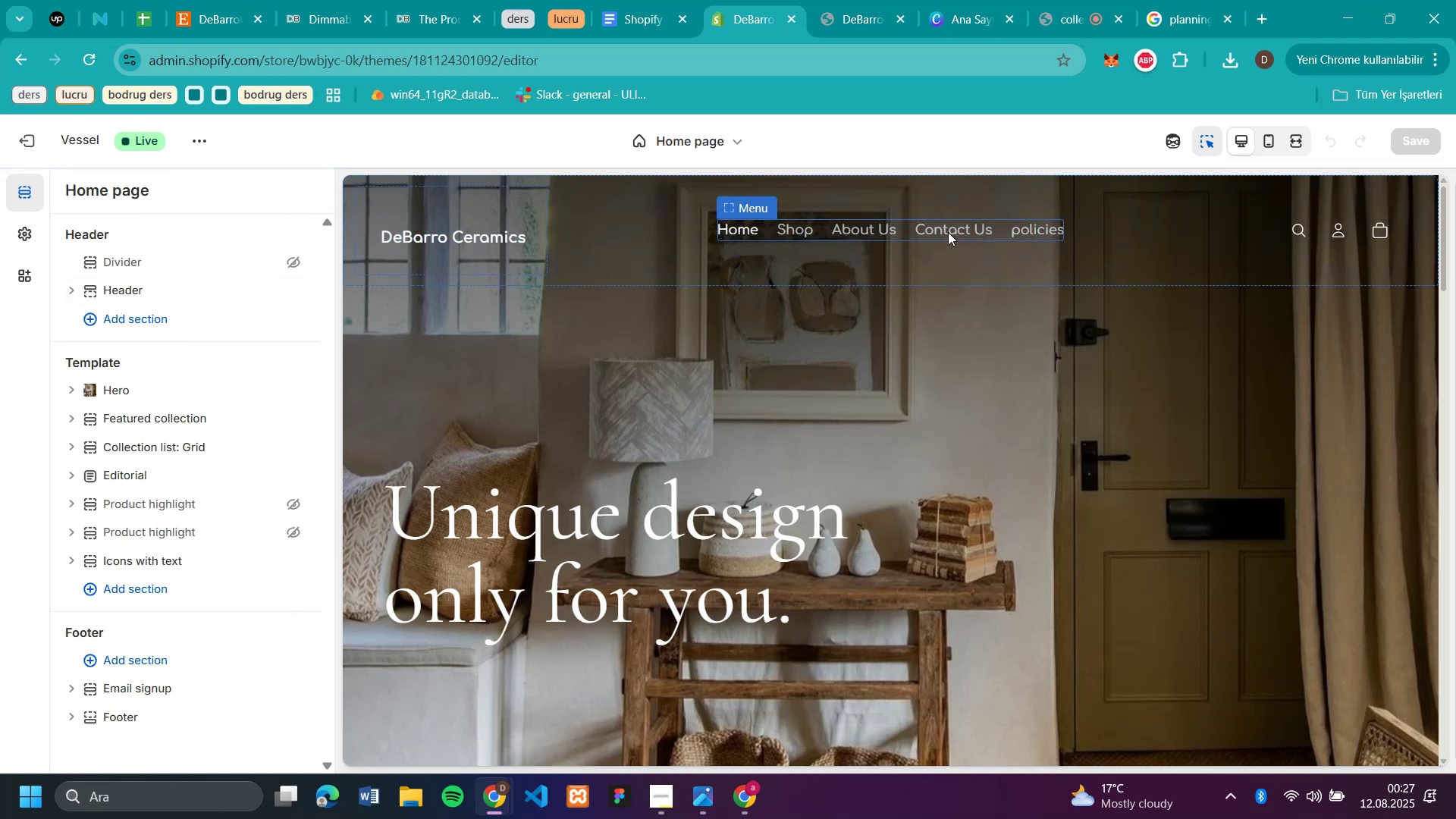 
wait(10.77)
 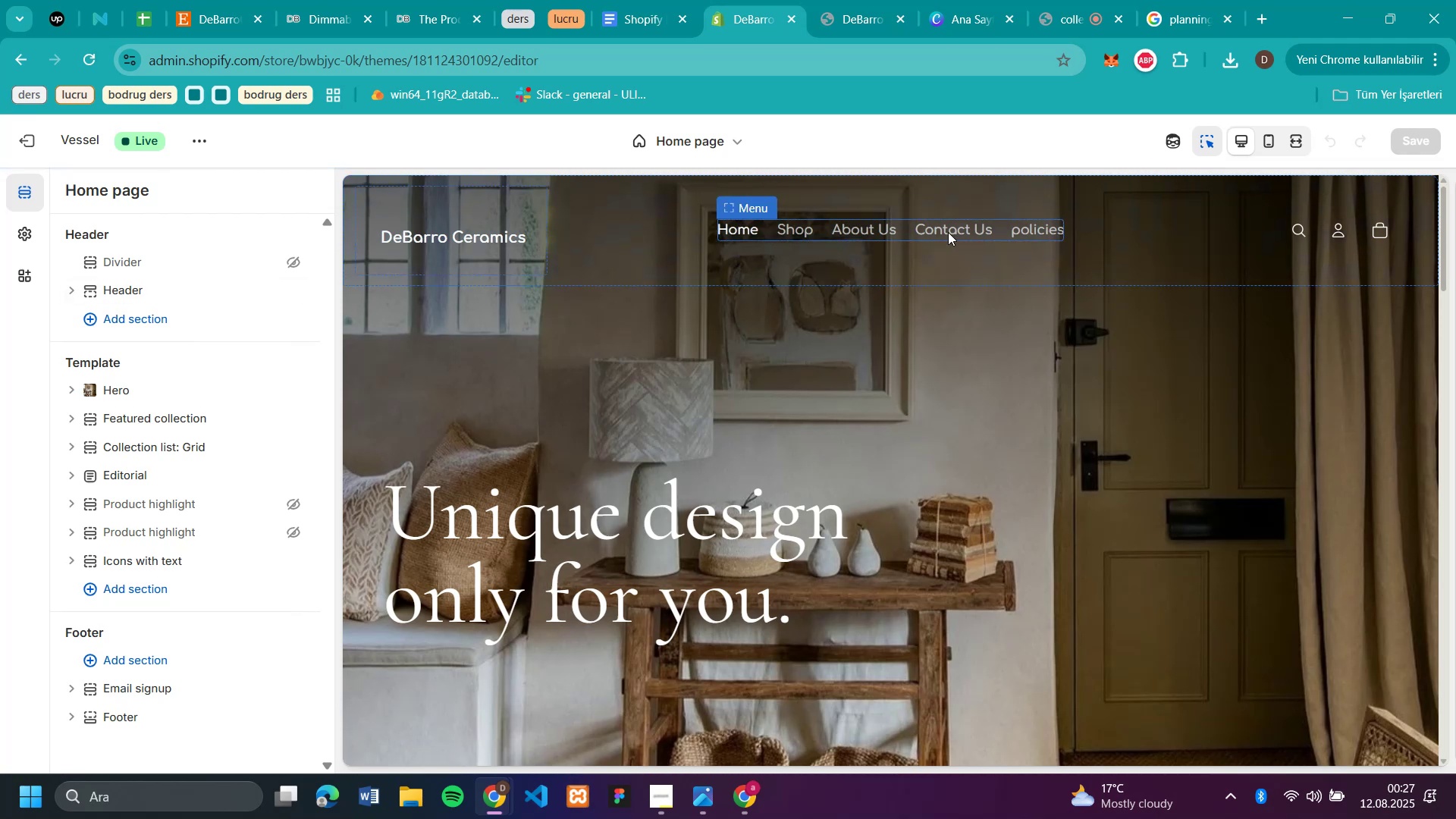 
left_click([847, 15])
 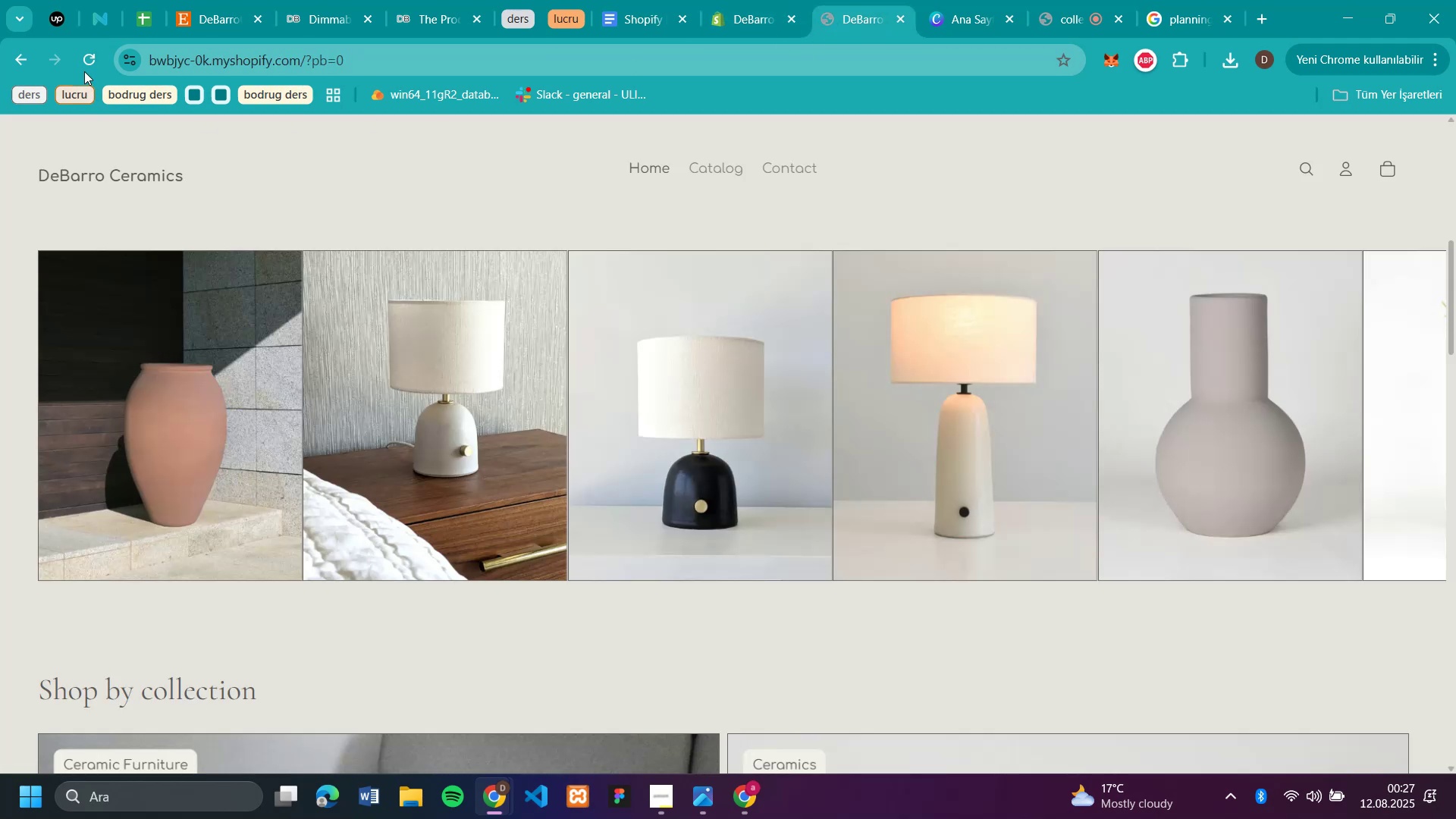 
left_click([84, 61])
 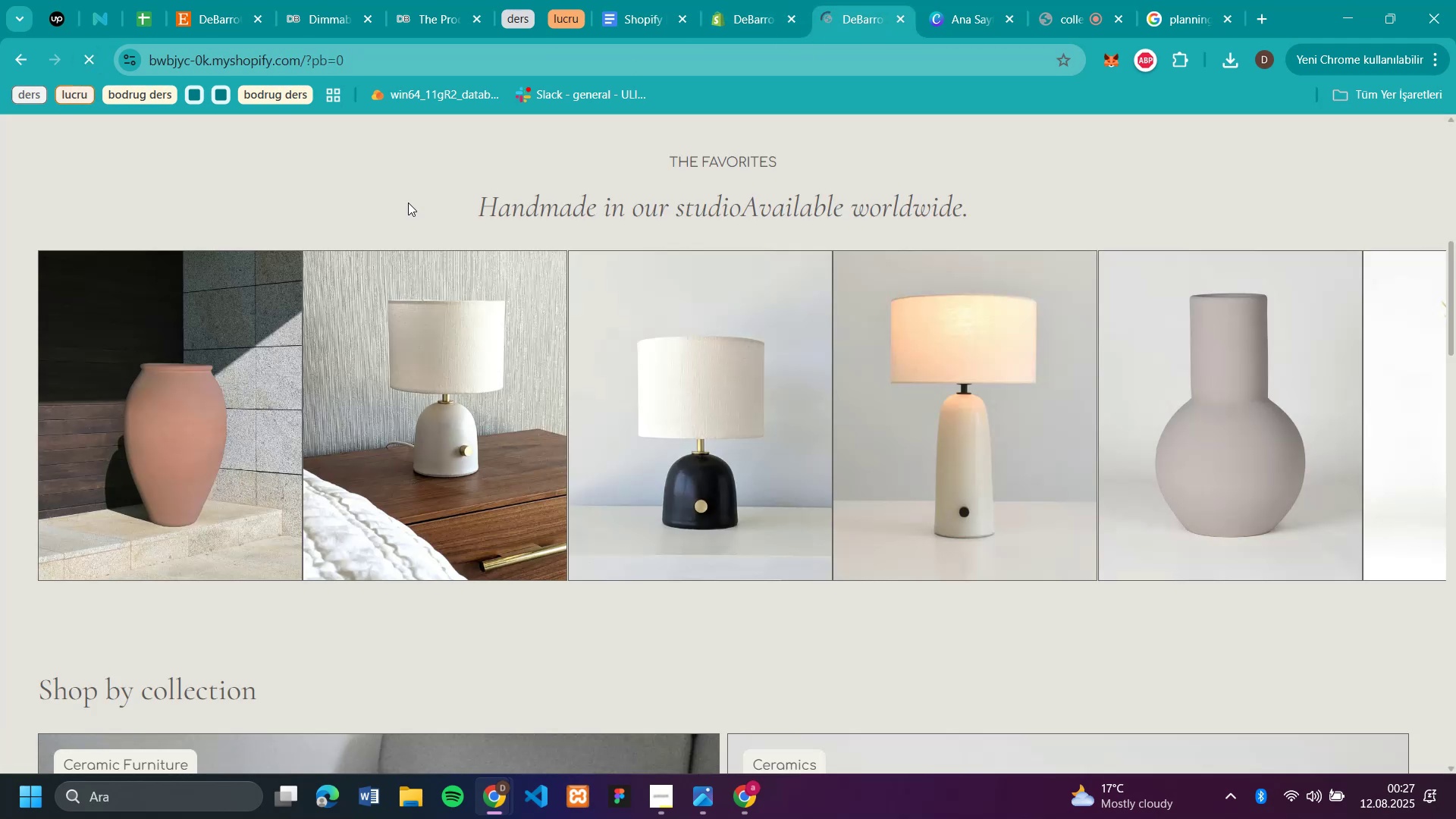 
scroll: coordinate [1208, 344], scroll_direction: up, amount: 16.0
 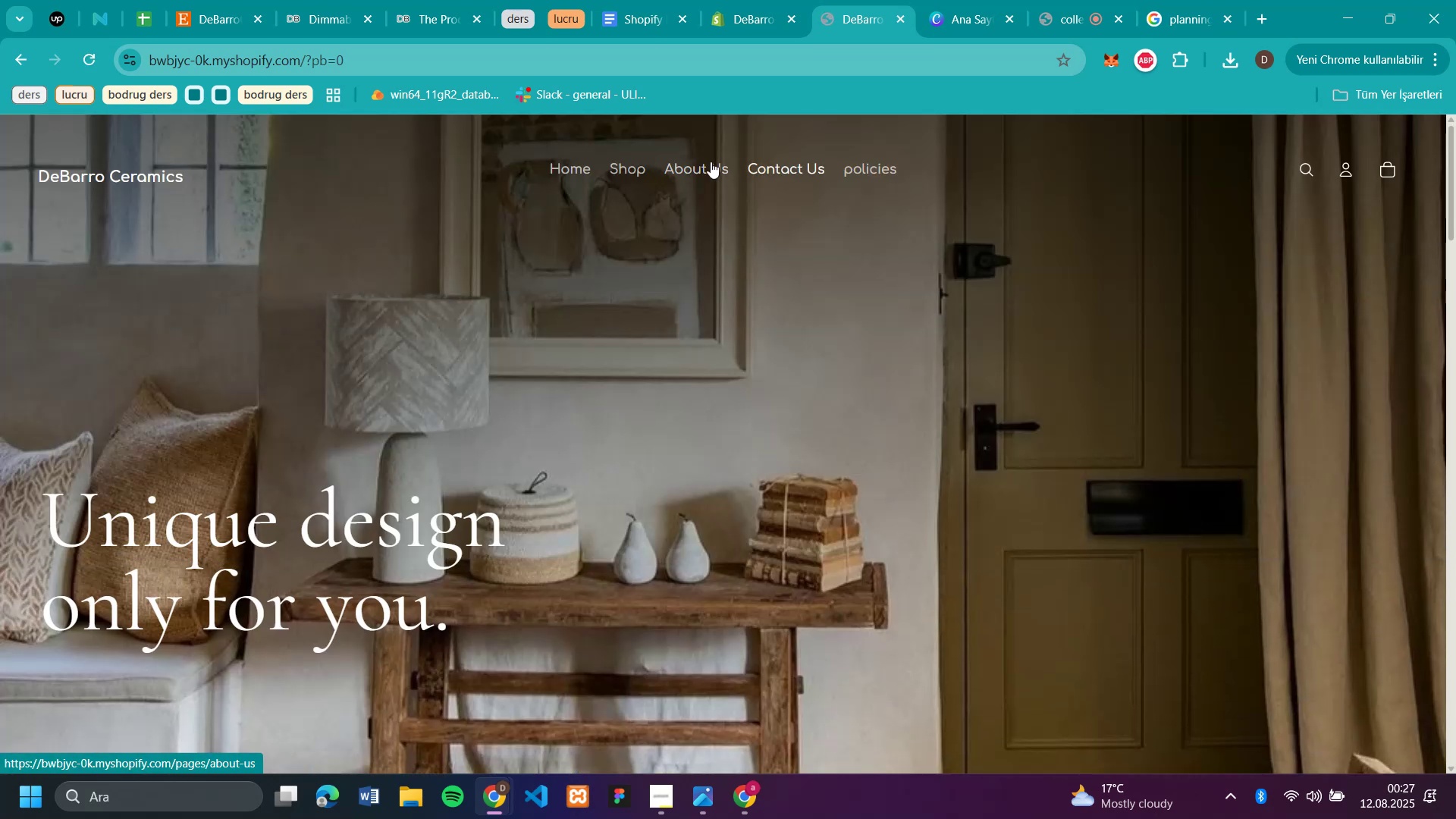 
wait(11.88)
 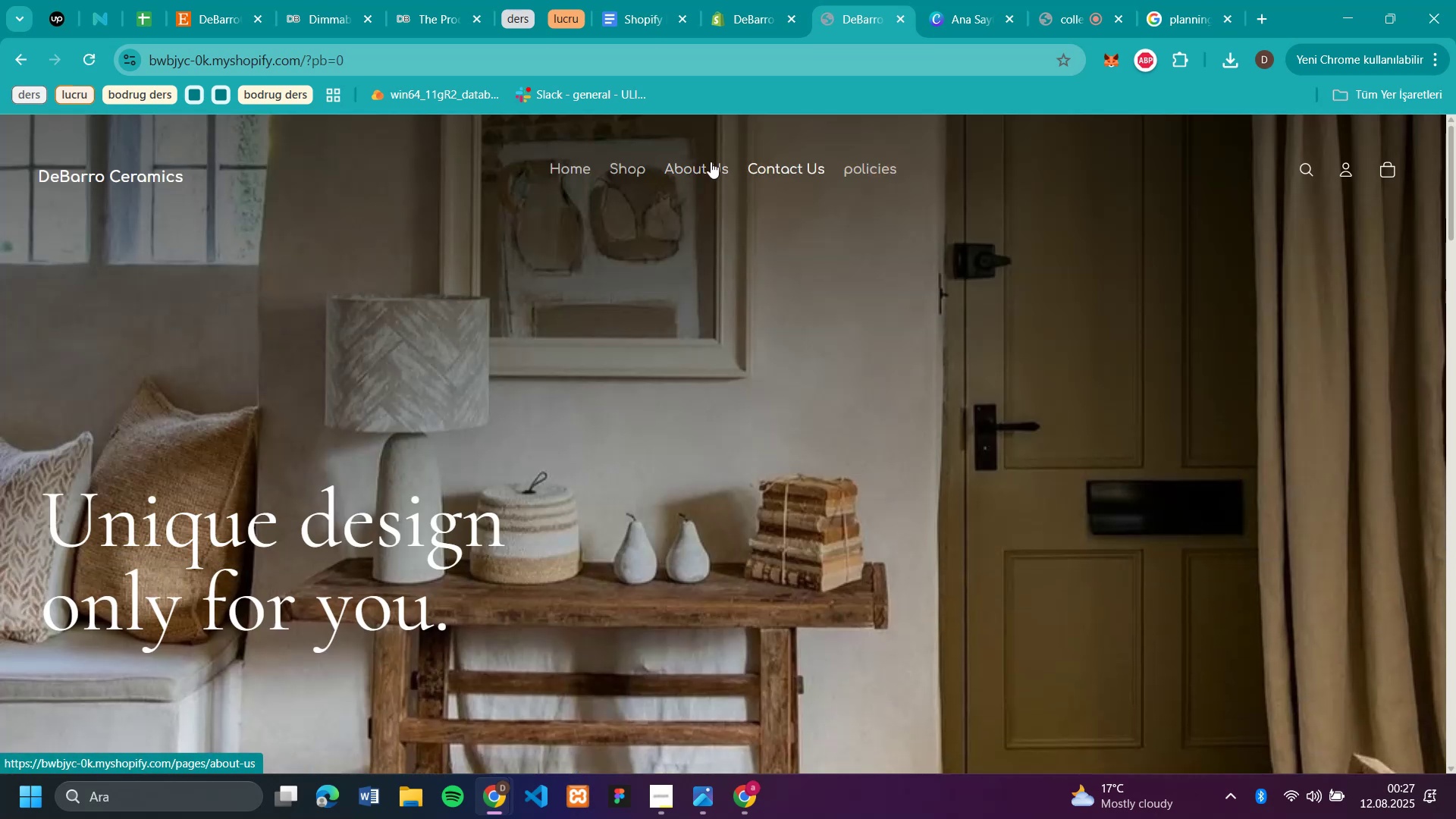 
left_click([745, 18])
 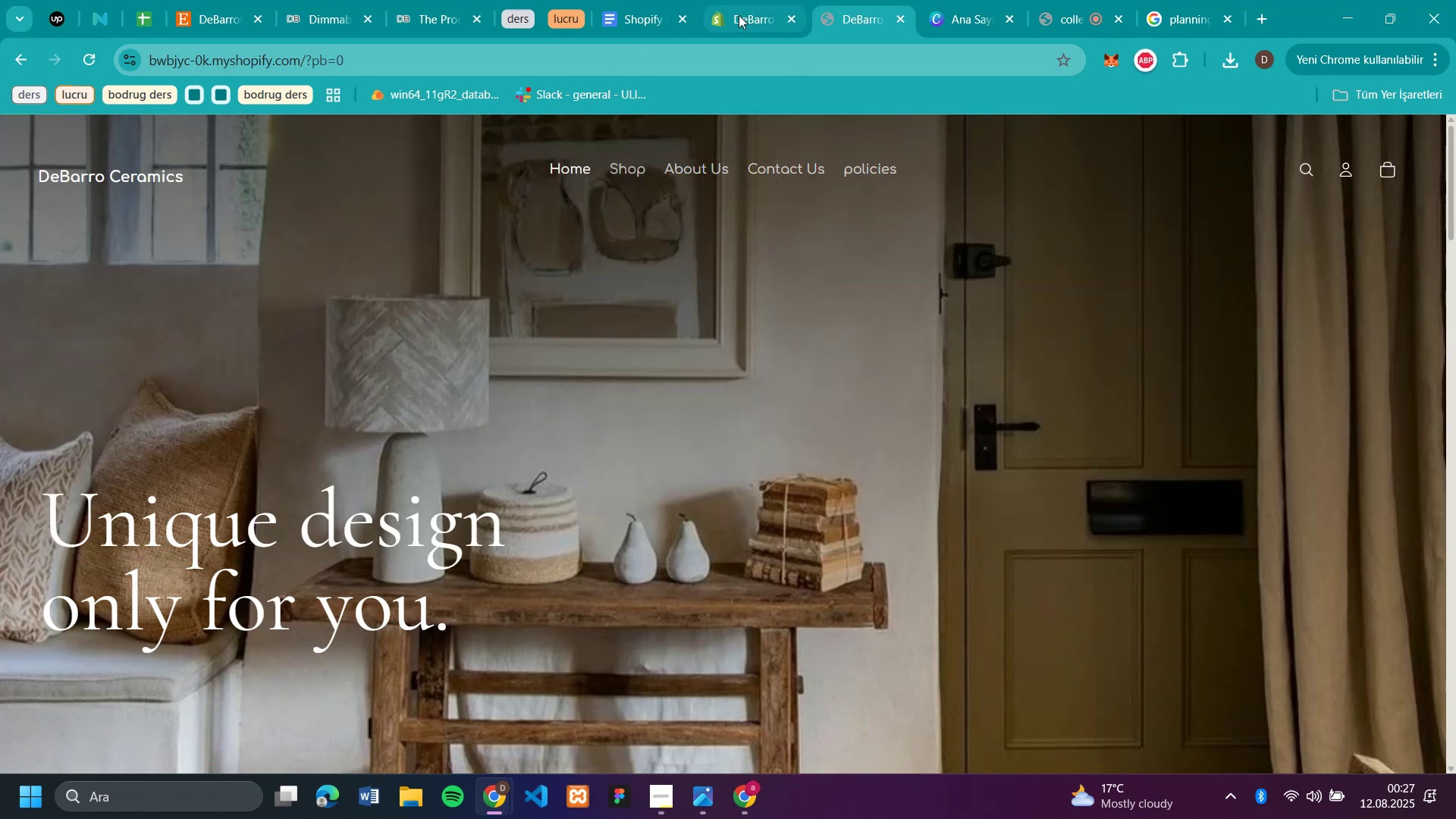 
left_click([739, 15])
 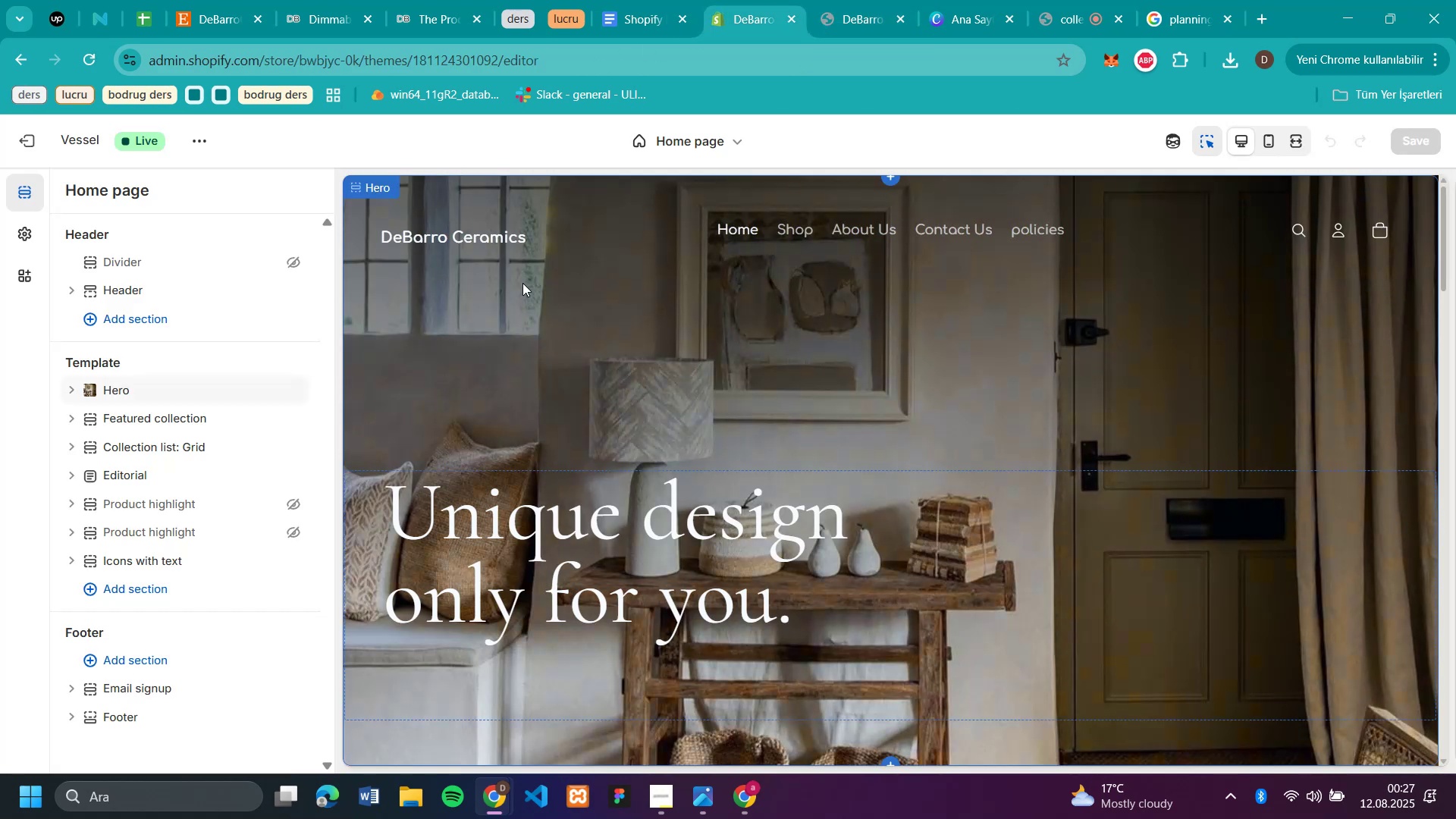 
left_click([20, 133])
 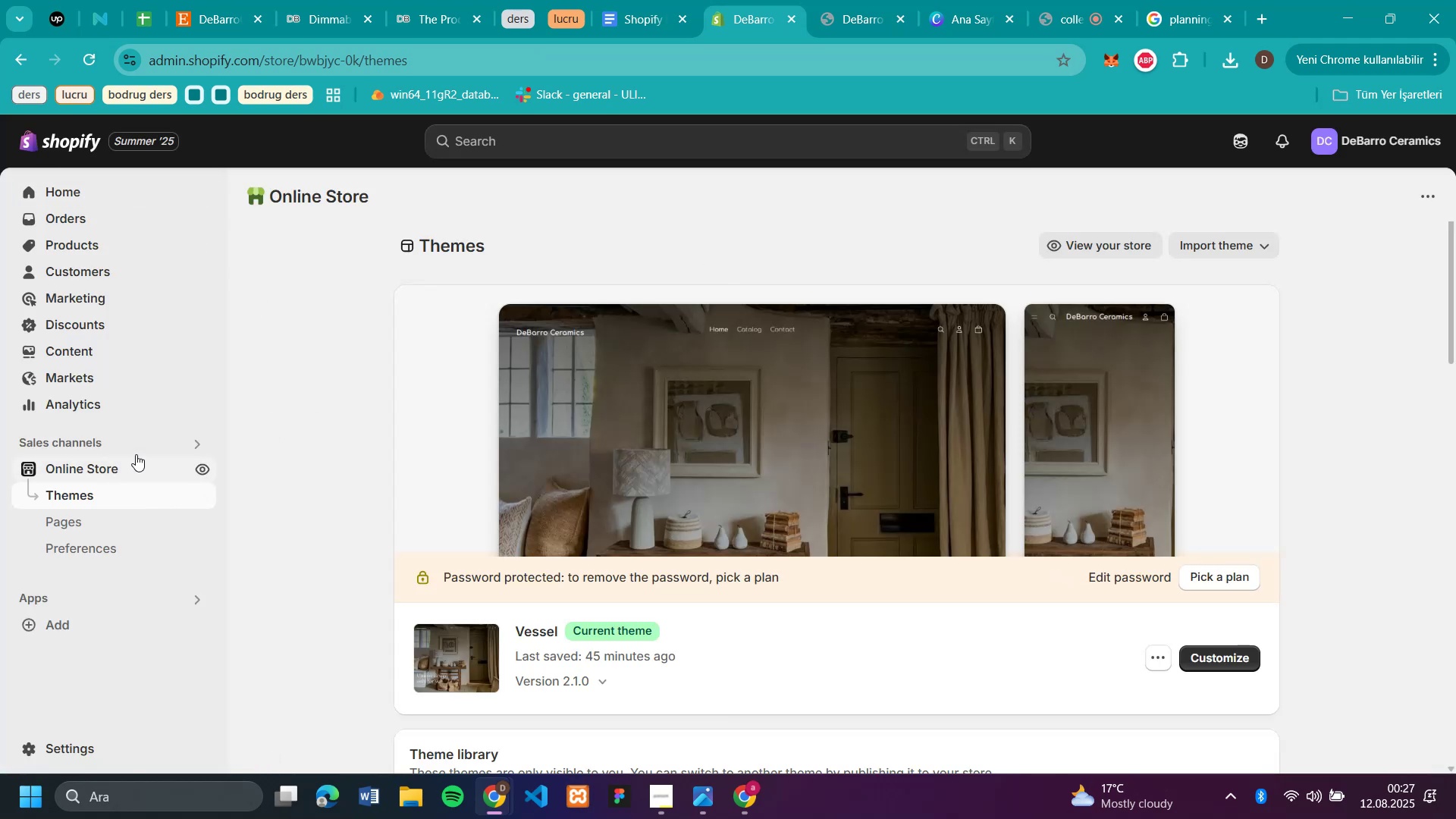 
left_click([65, 747])
 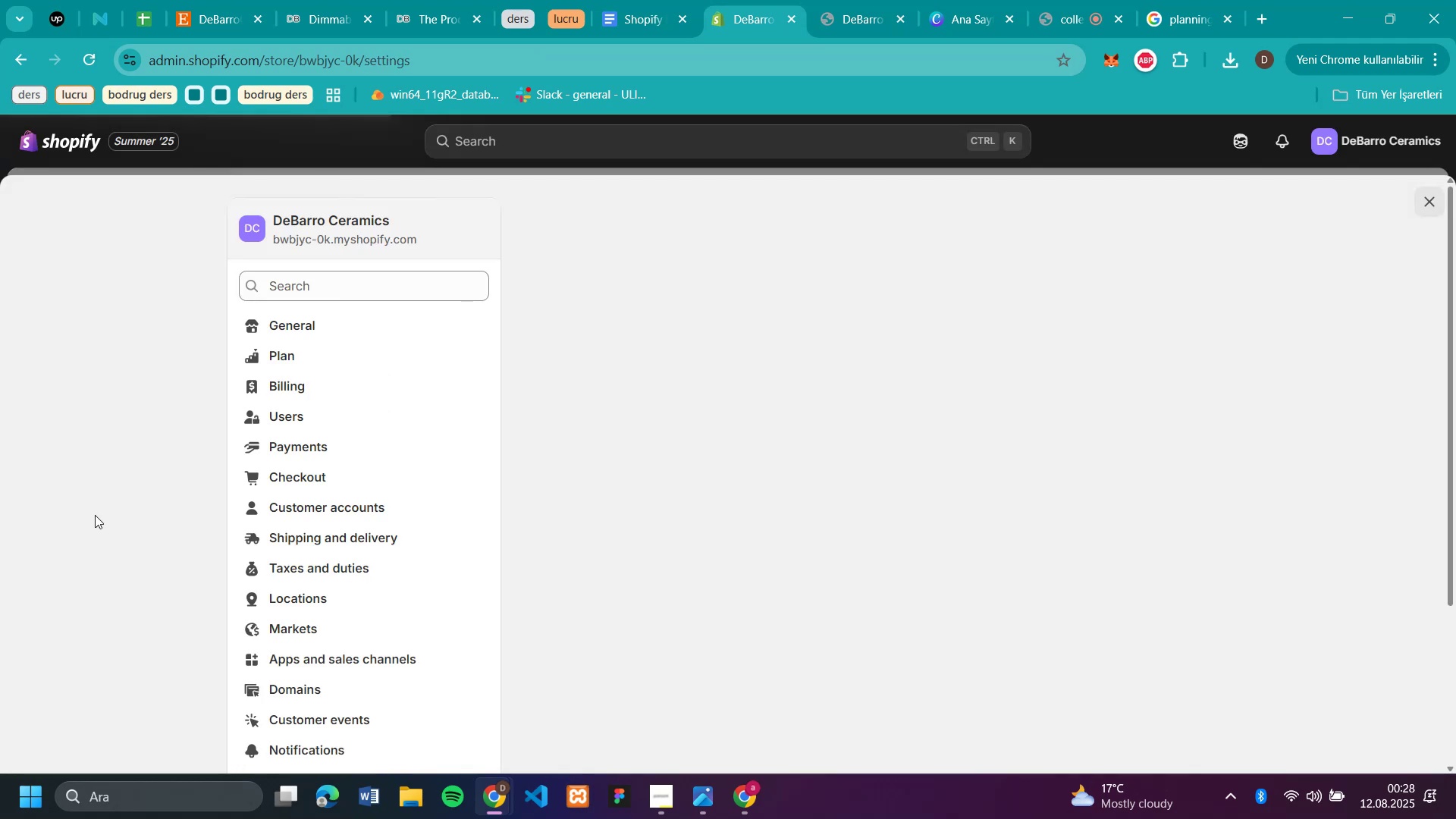 
scroll: coordinate [469, 566], scroll_direction: down, amount: 6.0
 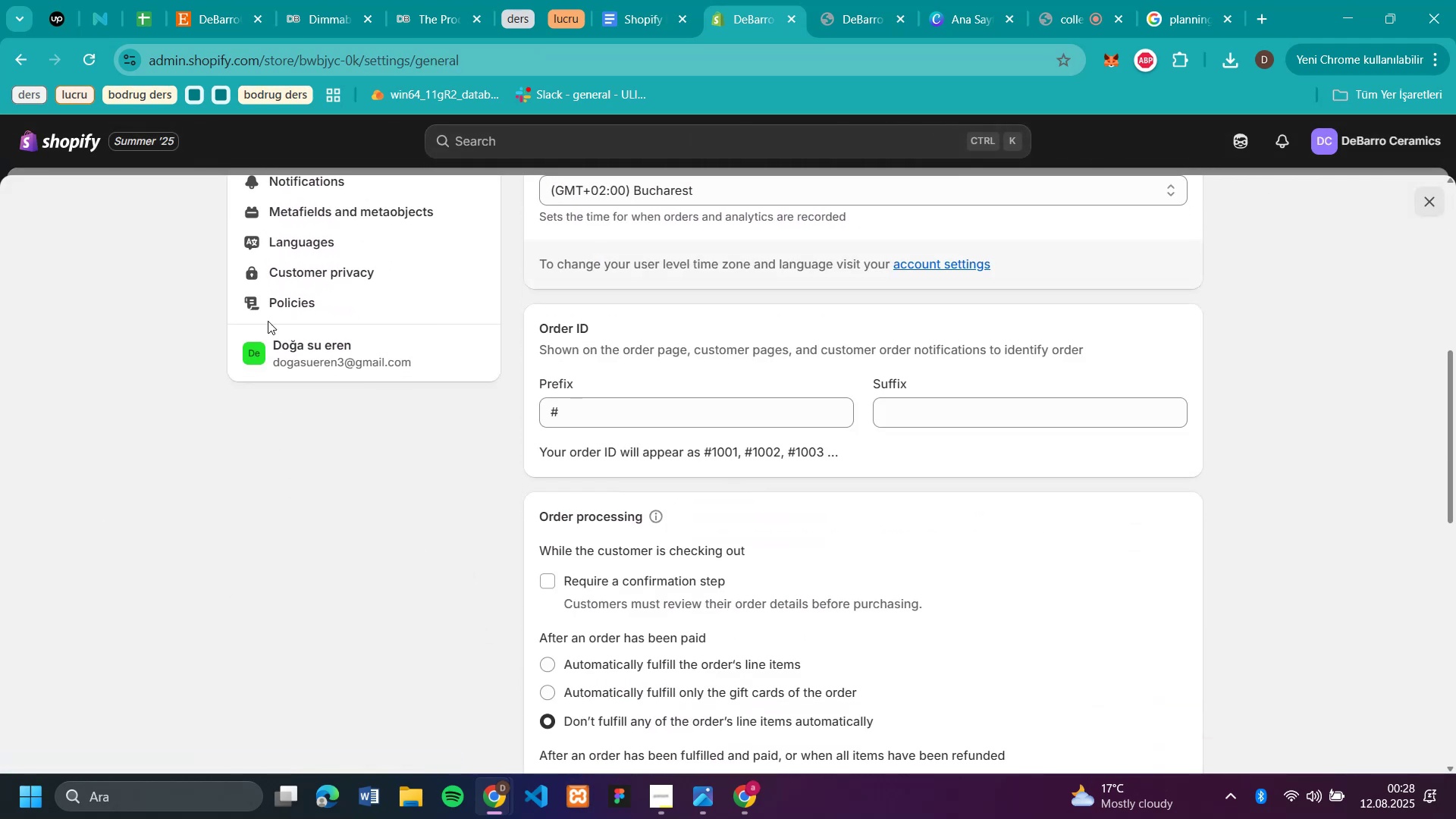 
left_click([272, 294])
 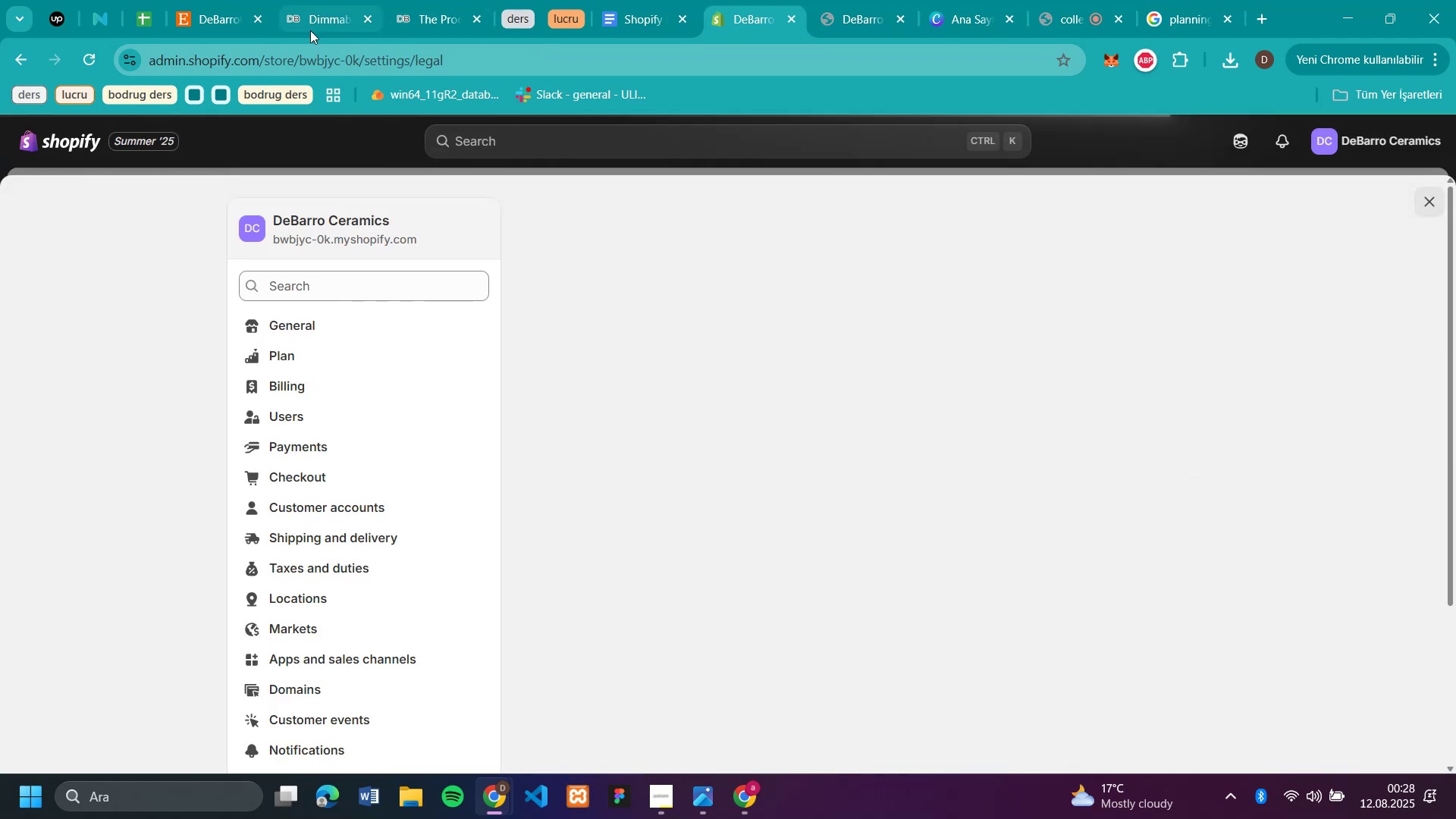 
left_click([419, 30])
 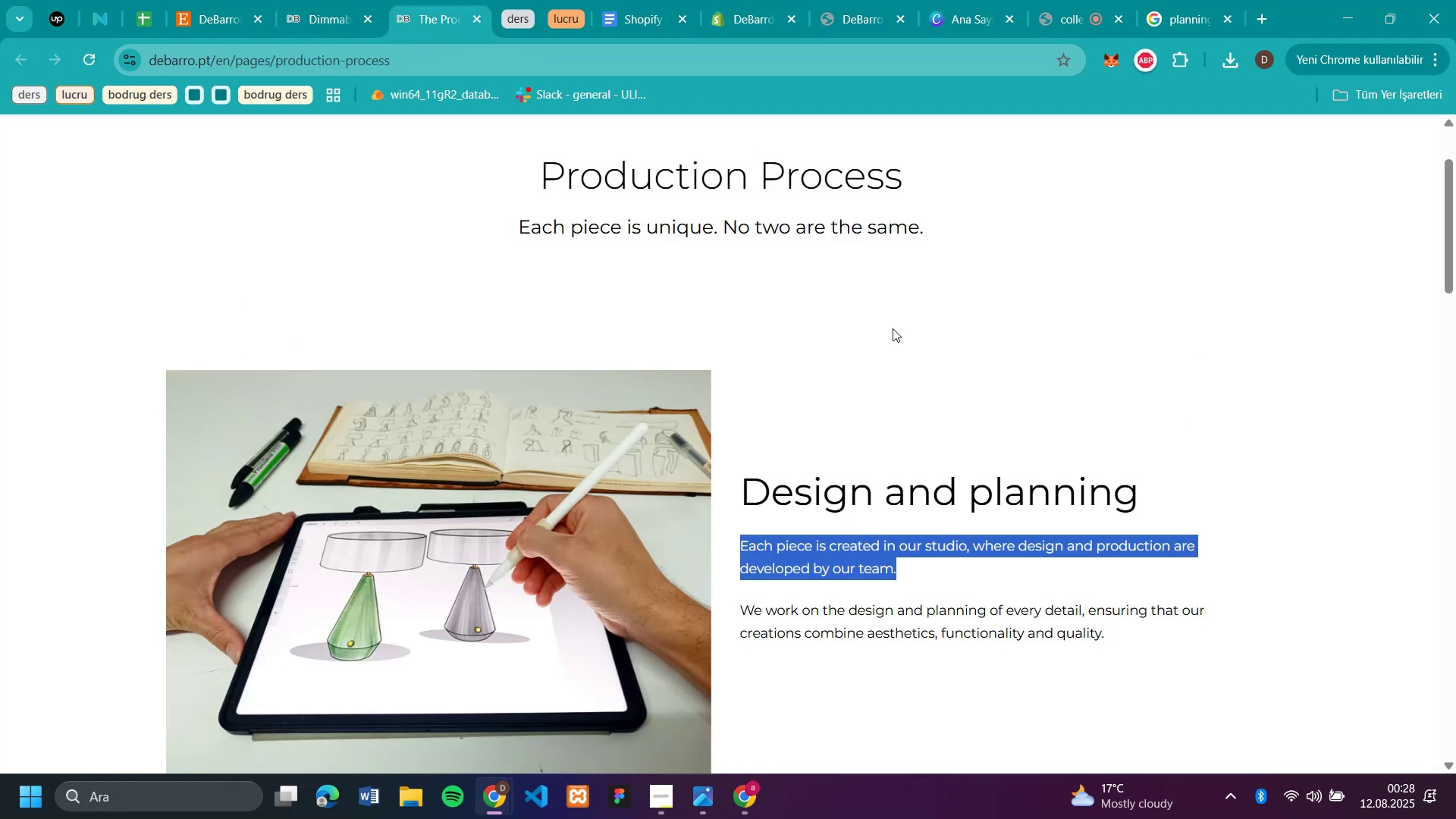 
scroll: coordinate [944, 259], scroll_direction: up, amount: 5.0
 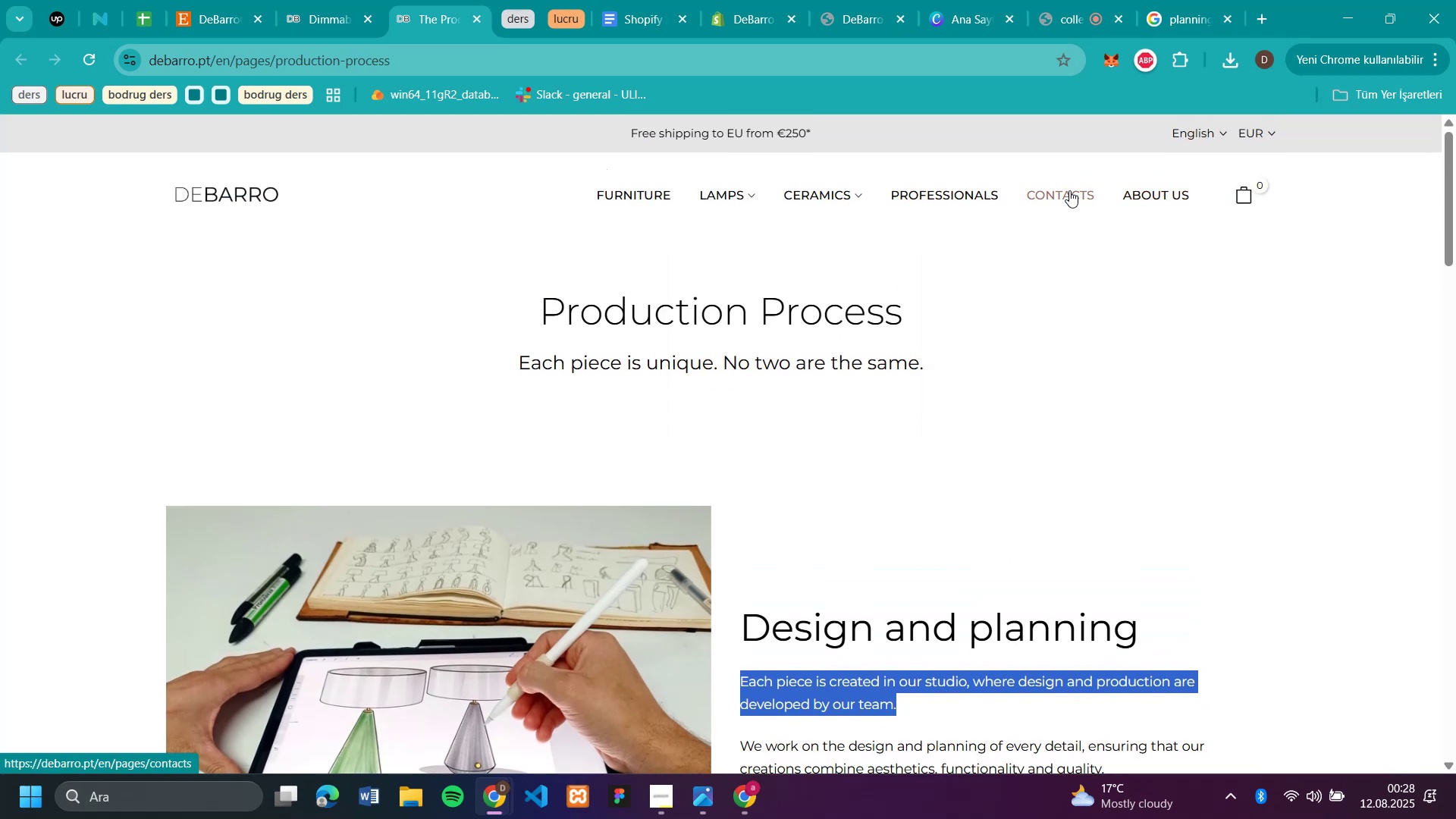 
scroll: coordinate [1170, 284], scroll_direction: down, amount: 33.0
 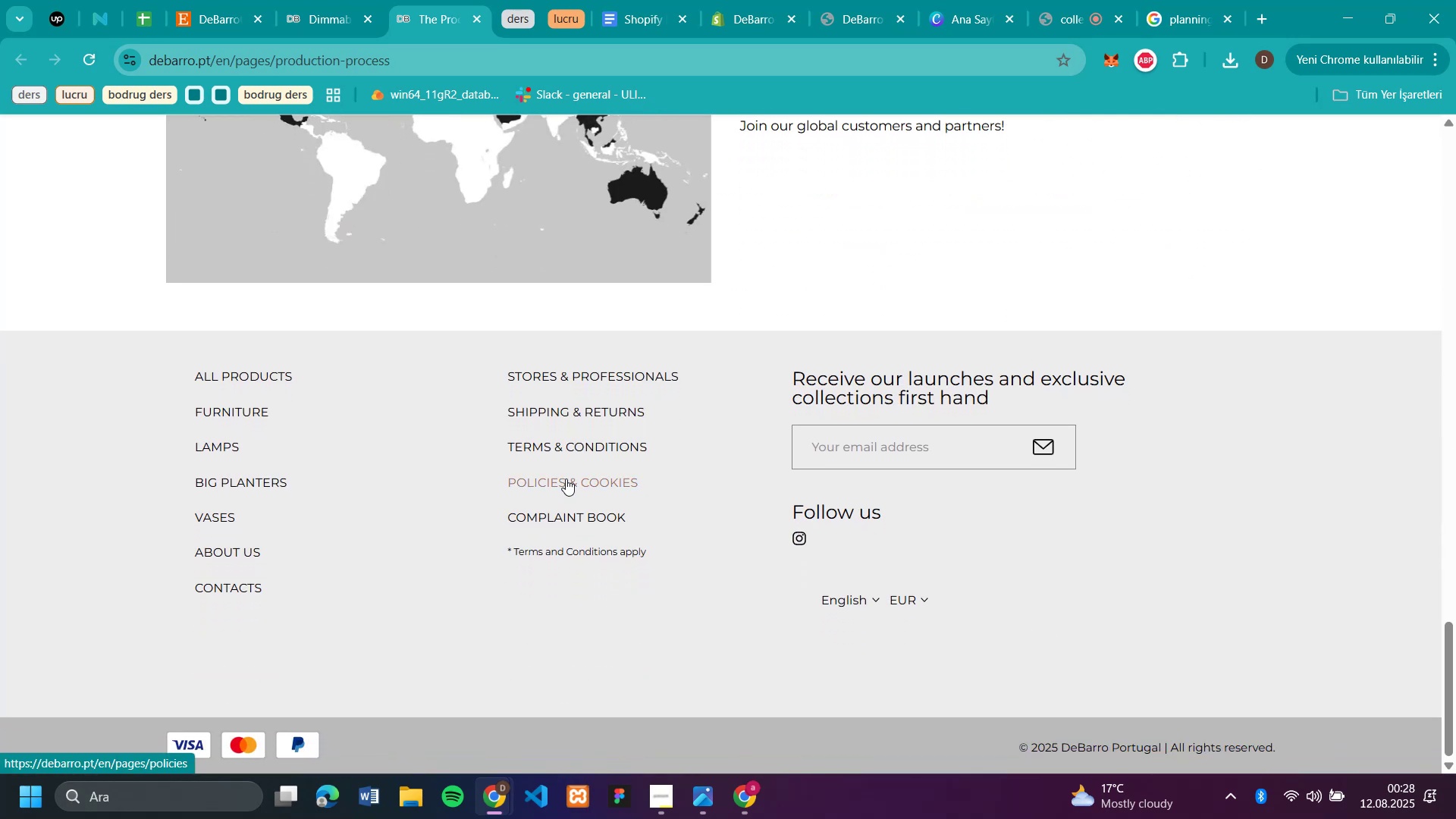 
left_click([566, 479])
 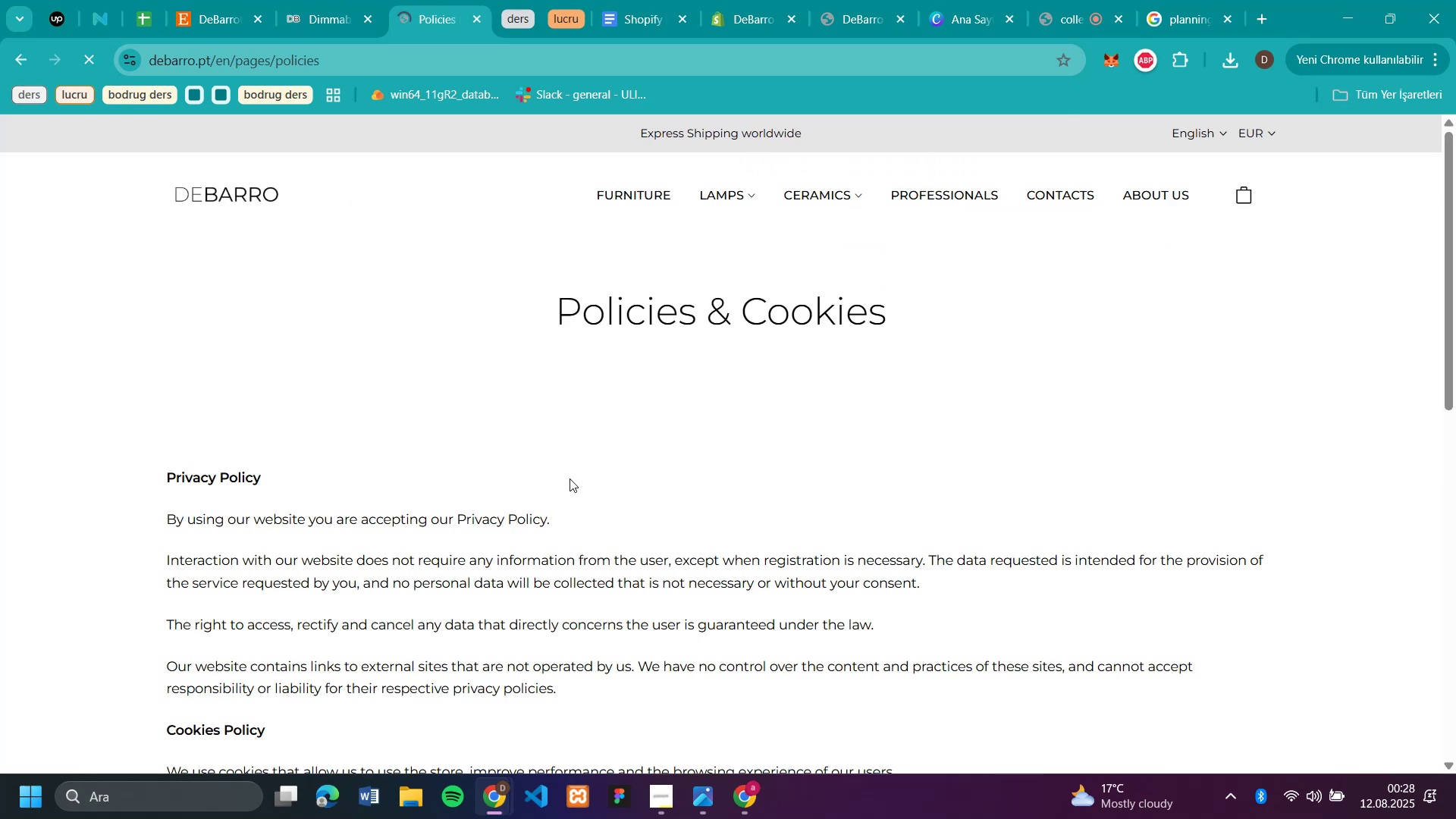 
scroll: coordinate [570, 479], scroll_direction: down, amount: 2.0
 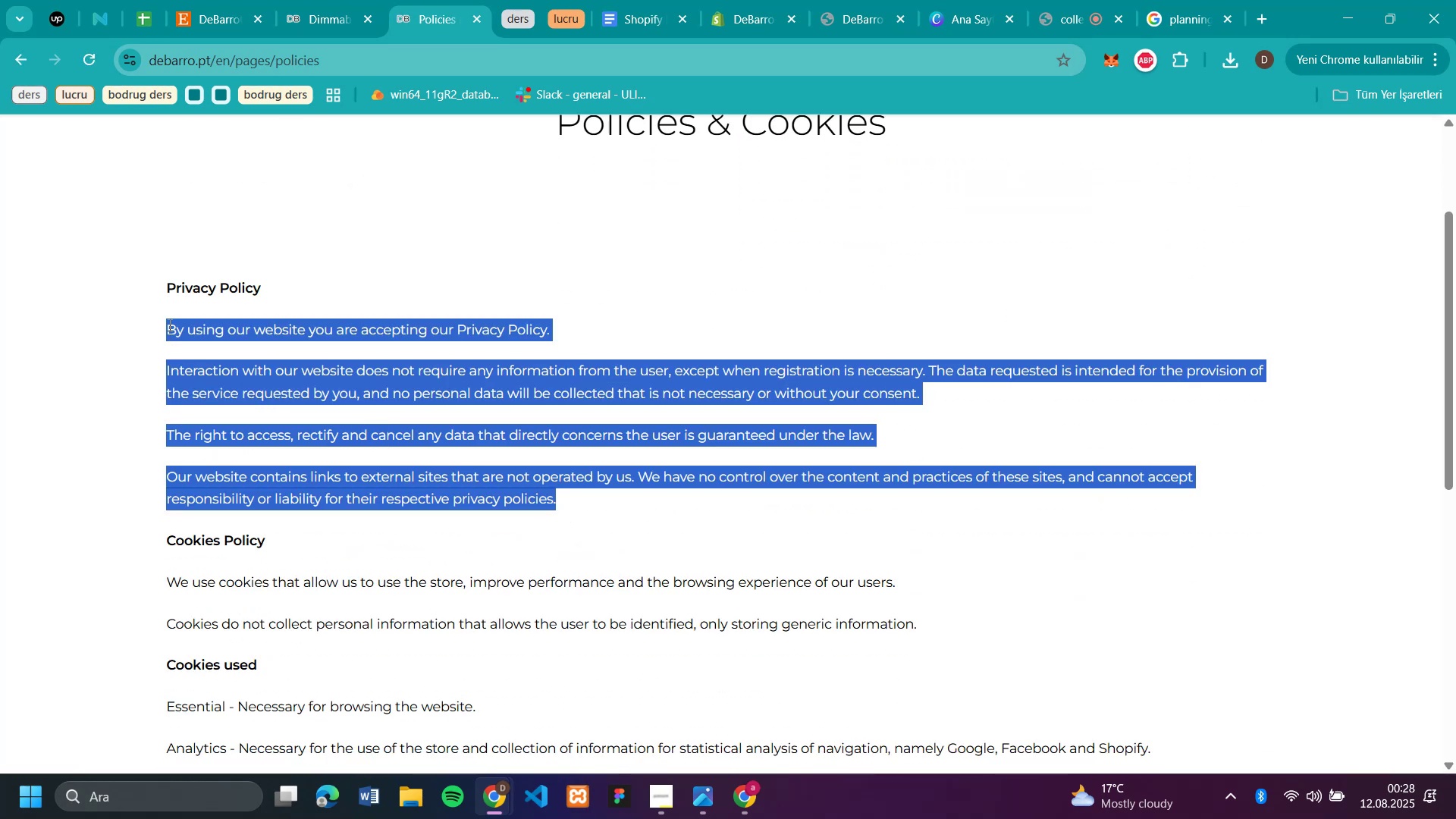 
key(Control+C)
 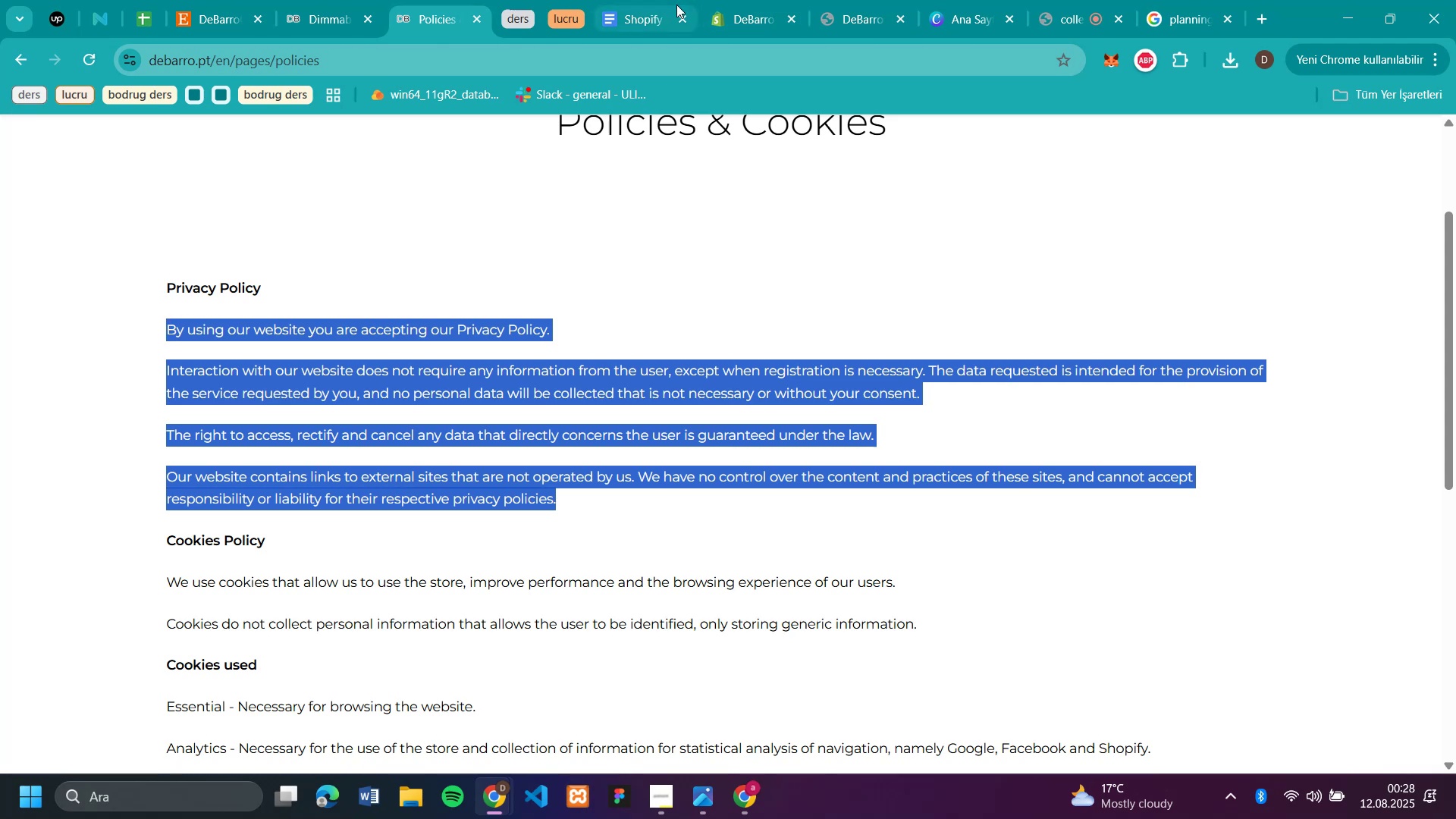 
mouse_move([670, 4])
 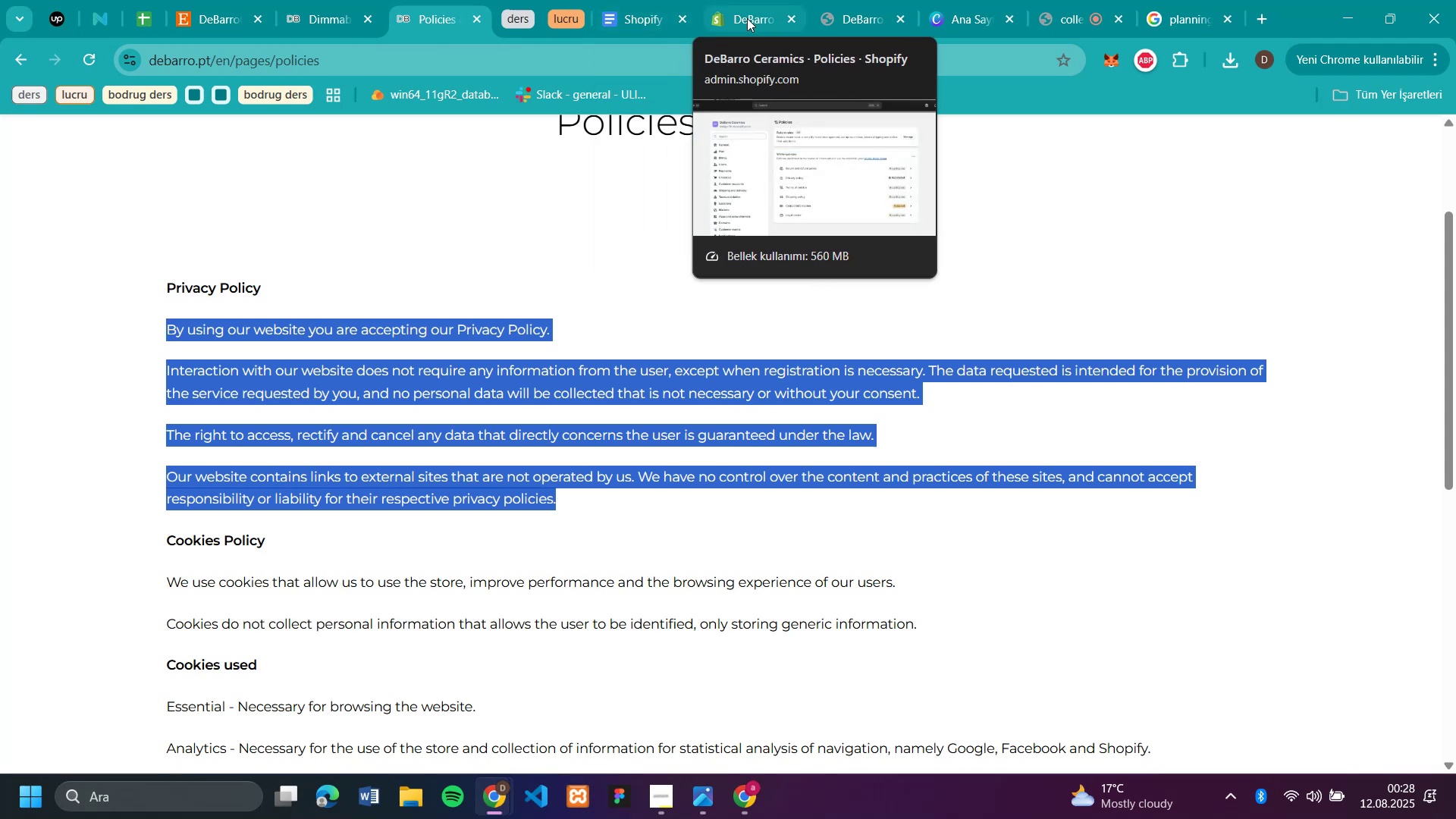 
left_click([747, 18])
 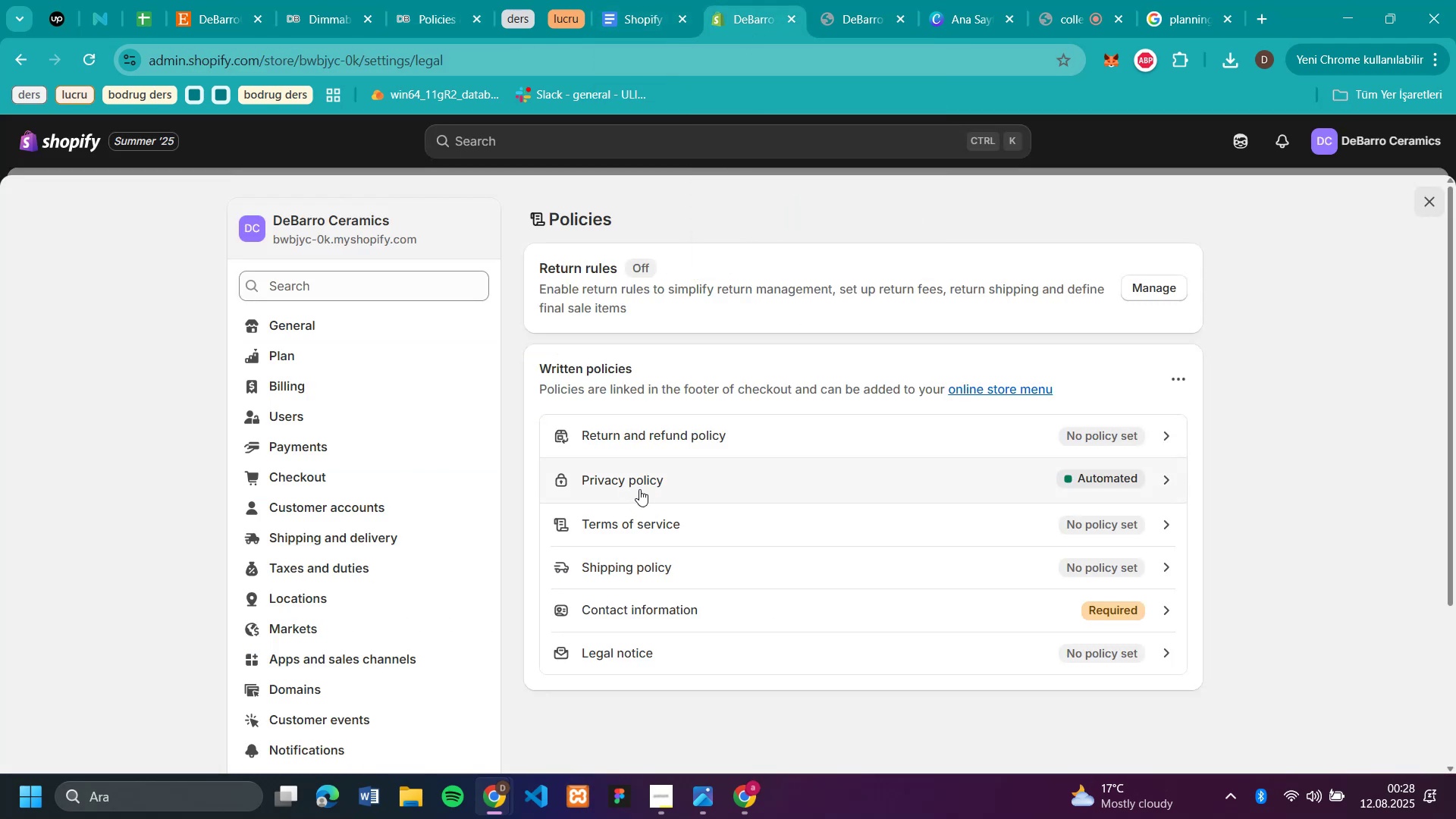 
left_click([639, 487])
 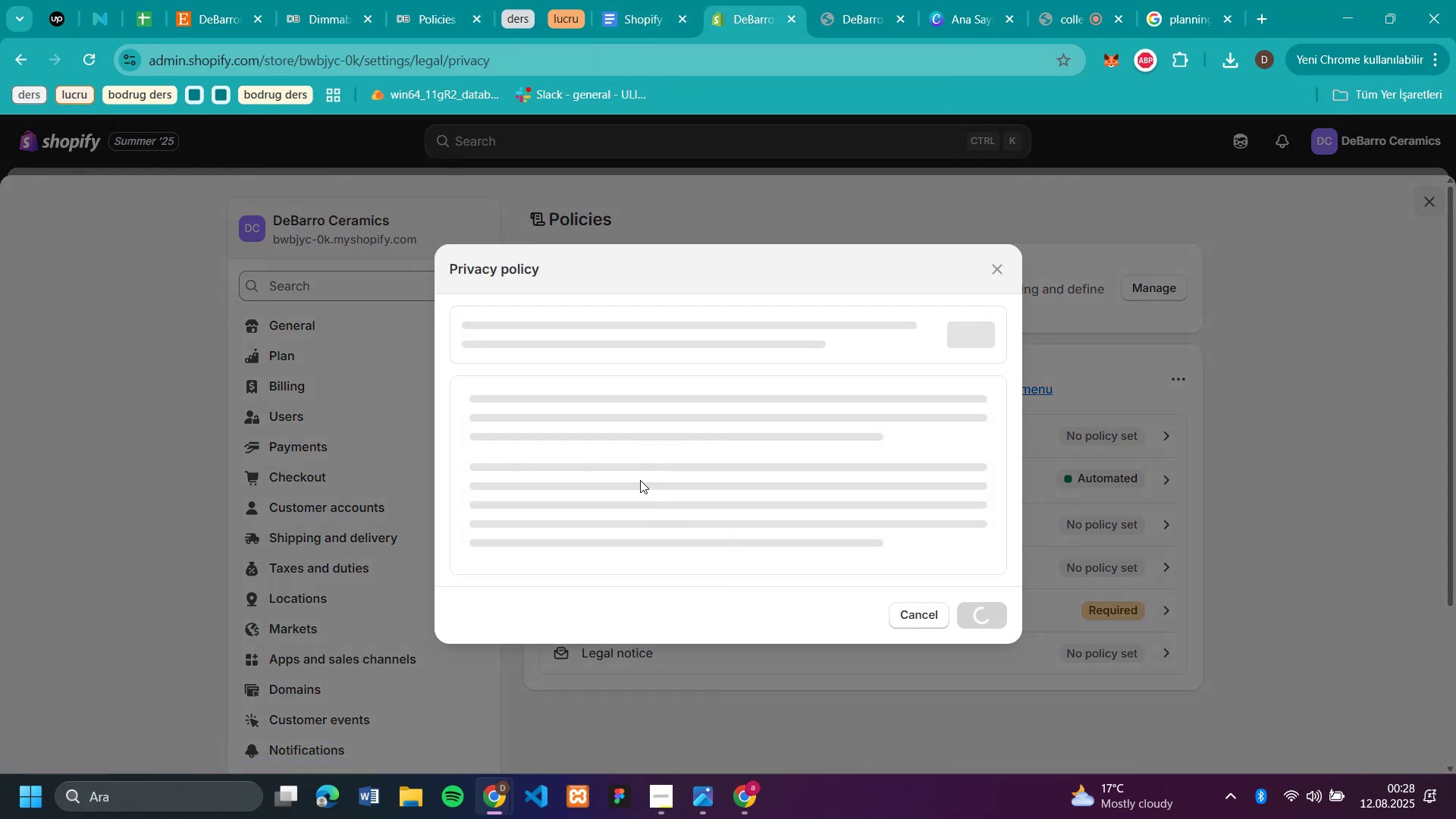 
scroll: coordinate [823, 488], scroll_direction: down, amount: 11.0
 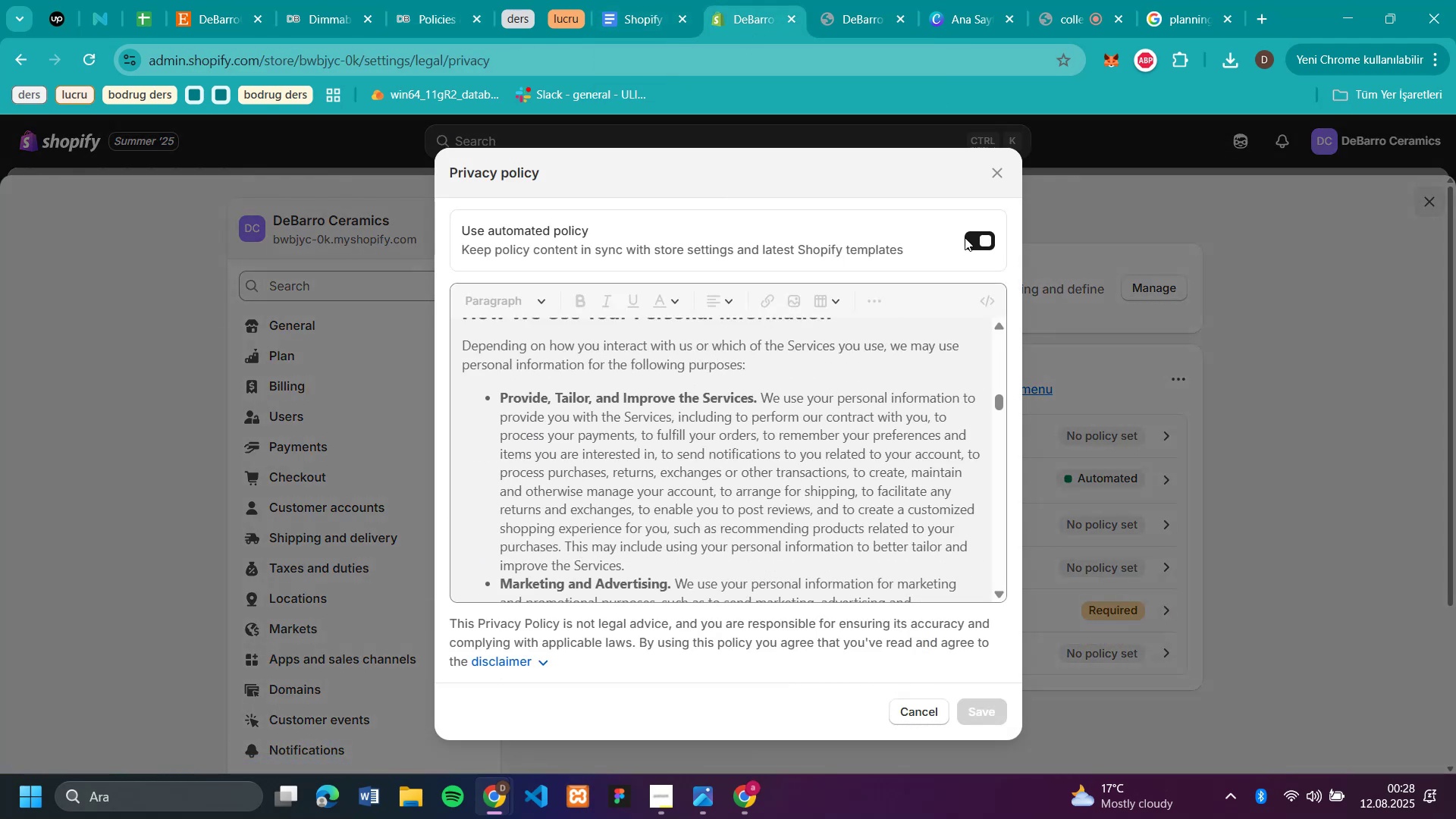 
left_click([967, 237])
 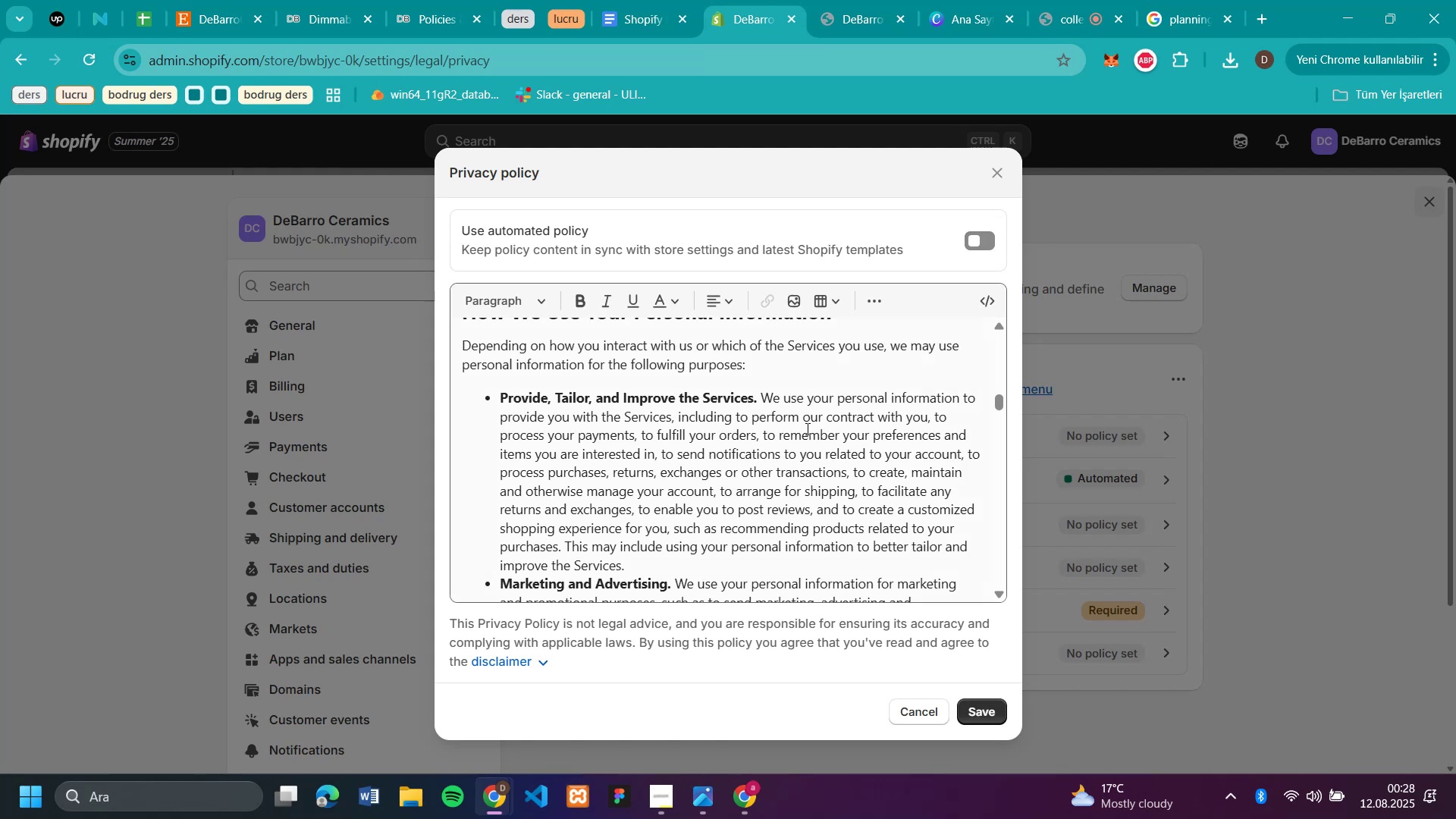 
scroll: coordinate [805, 513], scroll_direction: down, amount: 41.0
 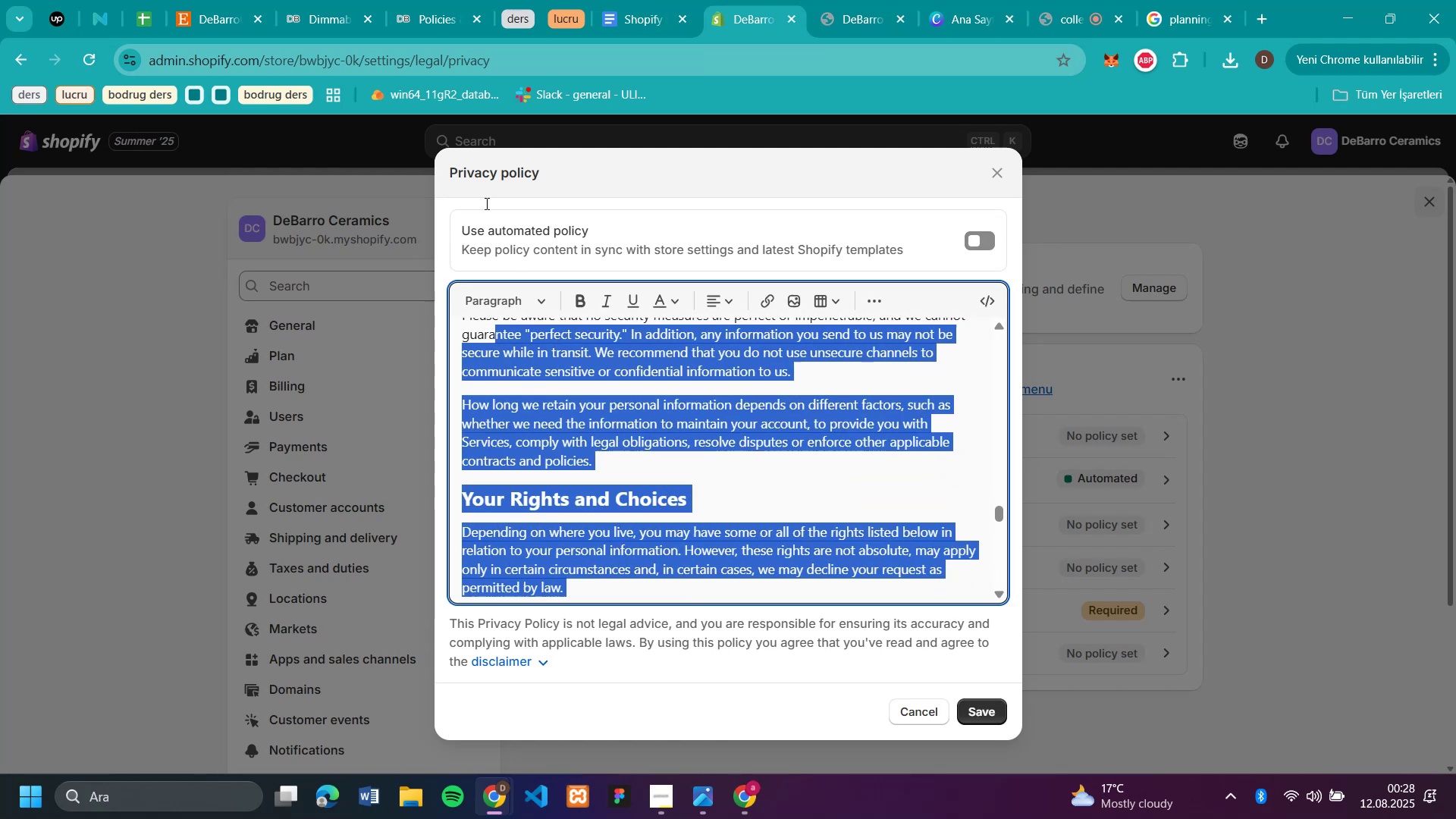 
key(Control+V)
 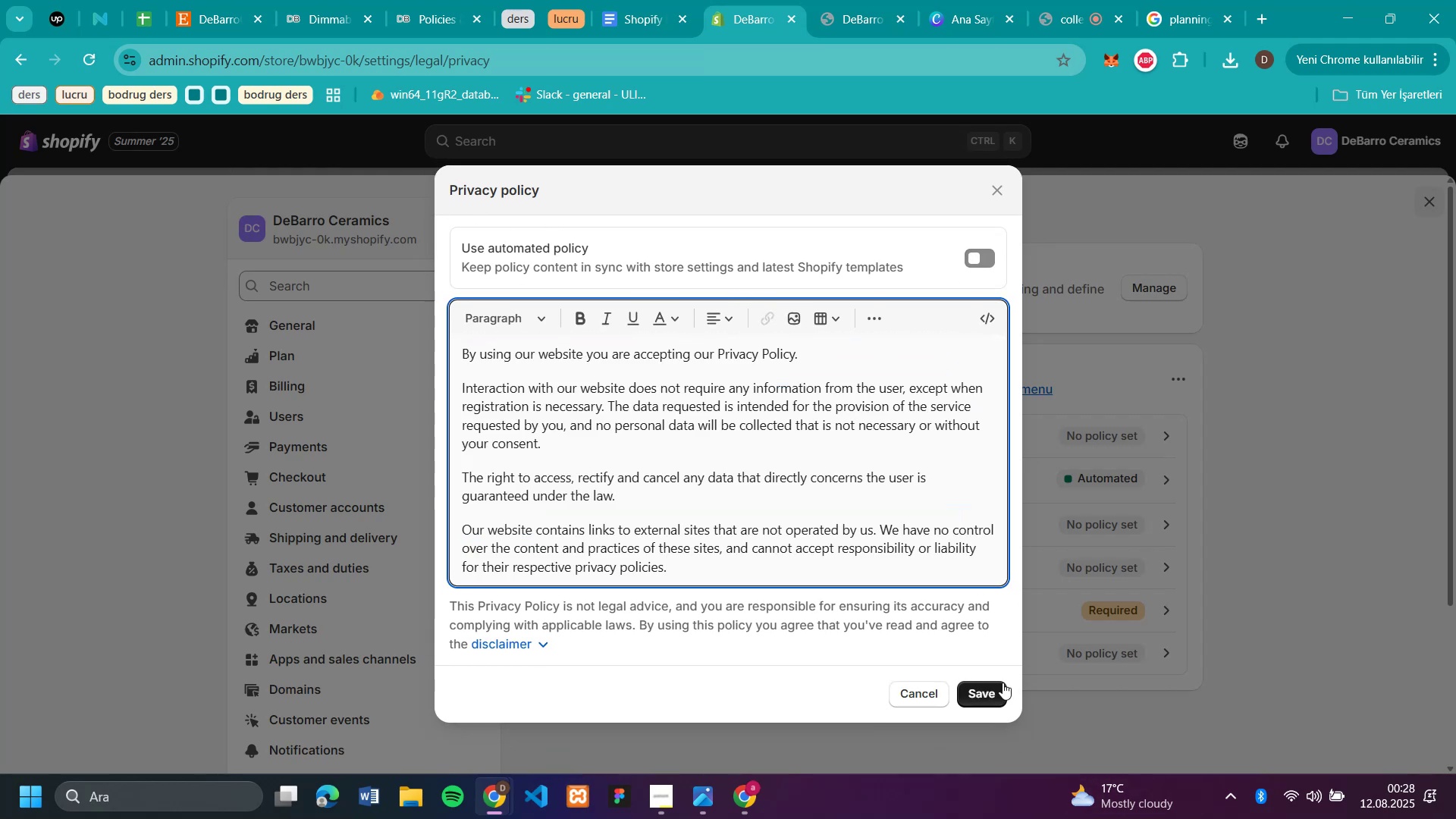 
left_click([992, 689])
 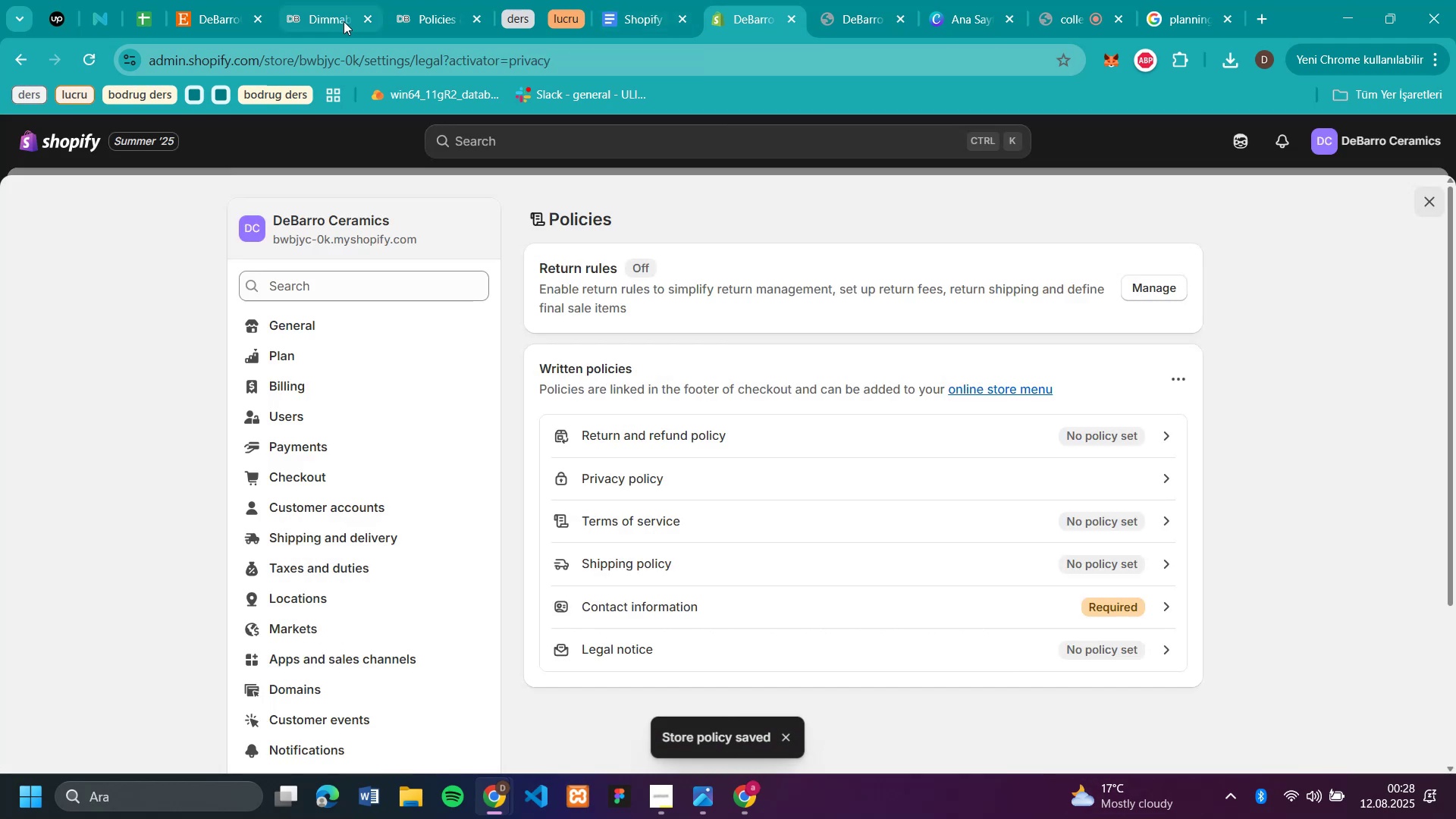 
left_click([420, 18])
 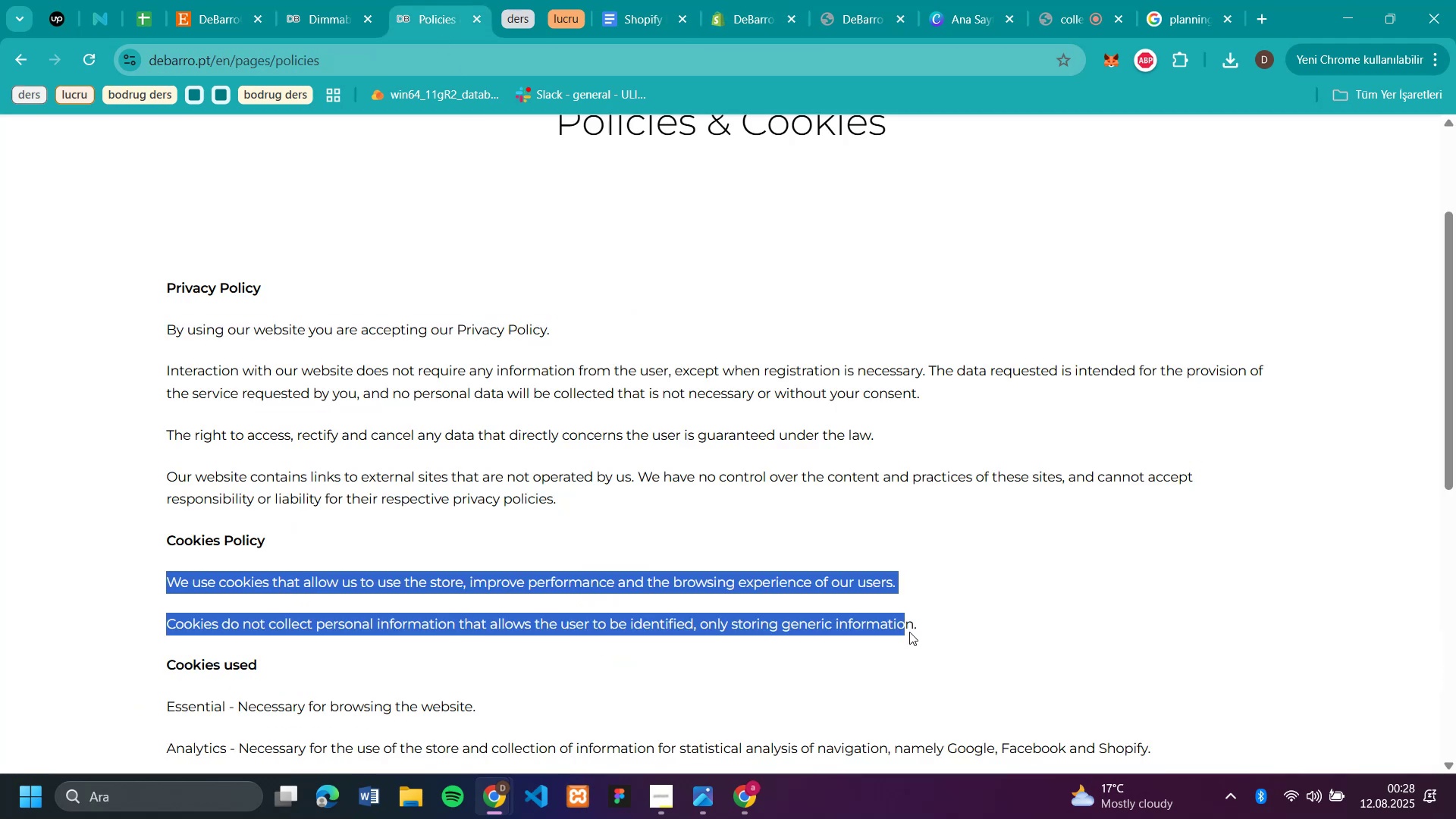 
key(Control+C)
 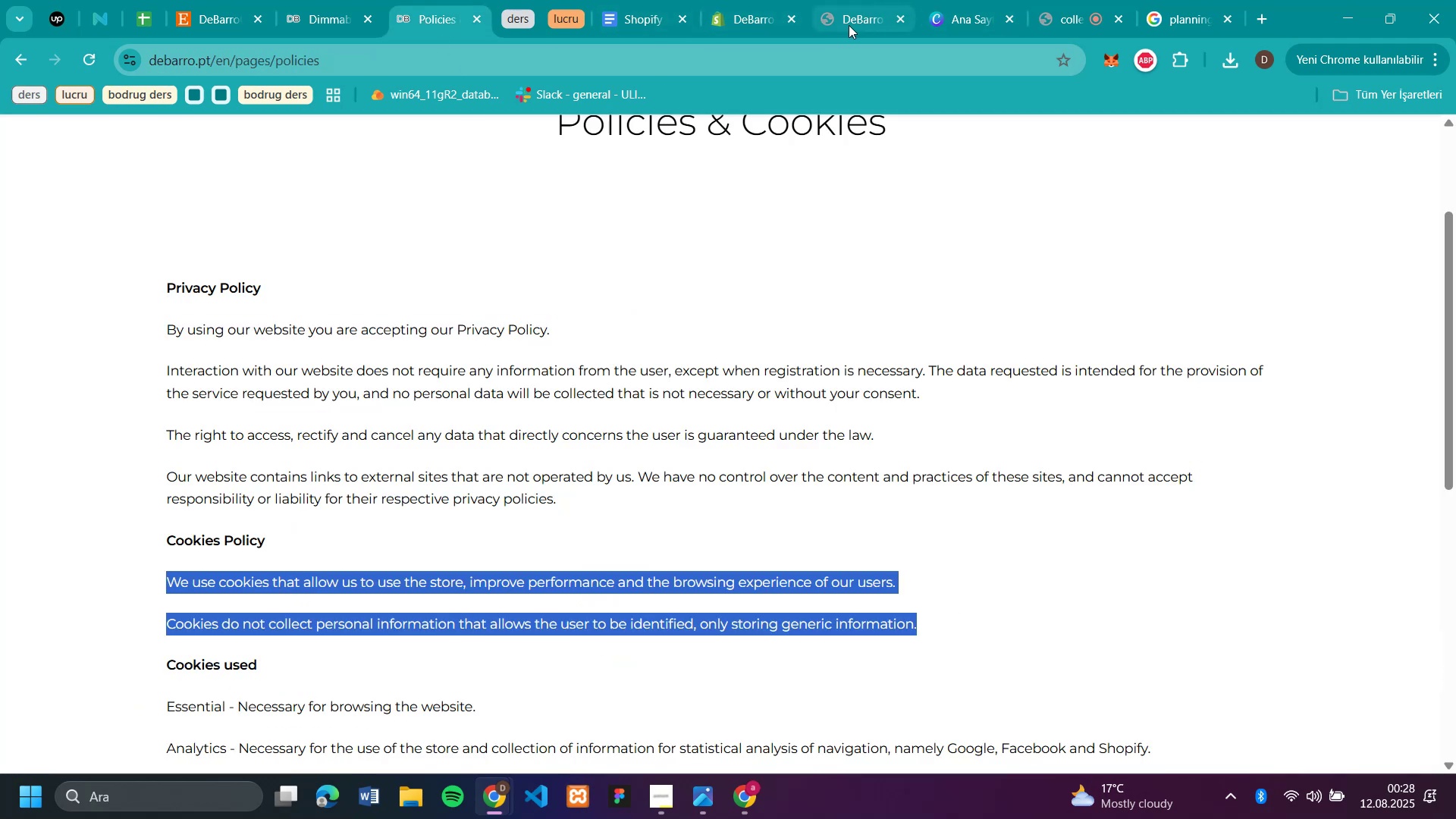 
left_click([745, 15])
 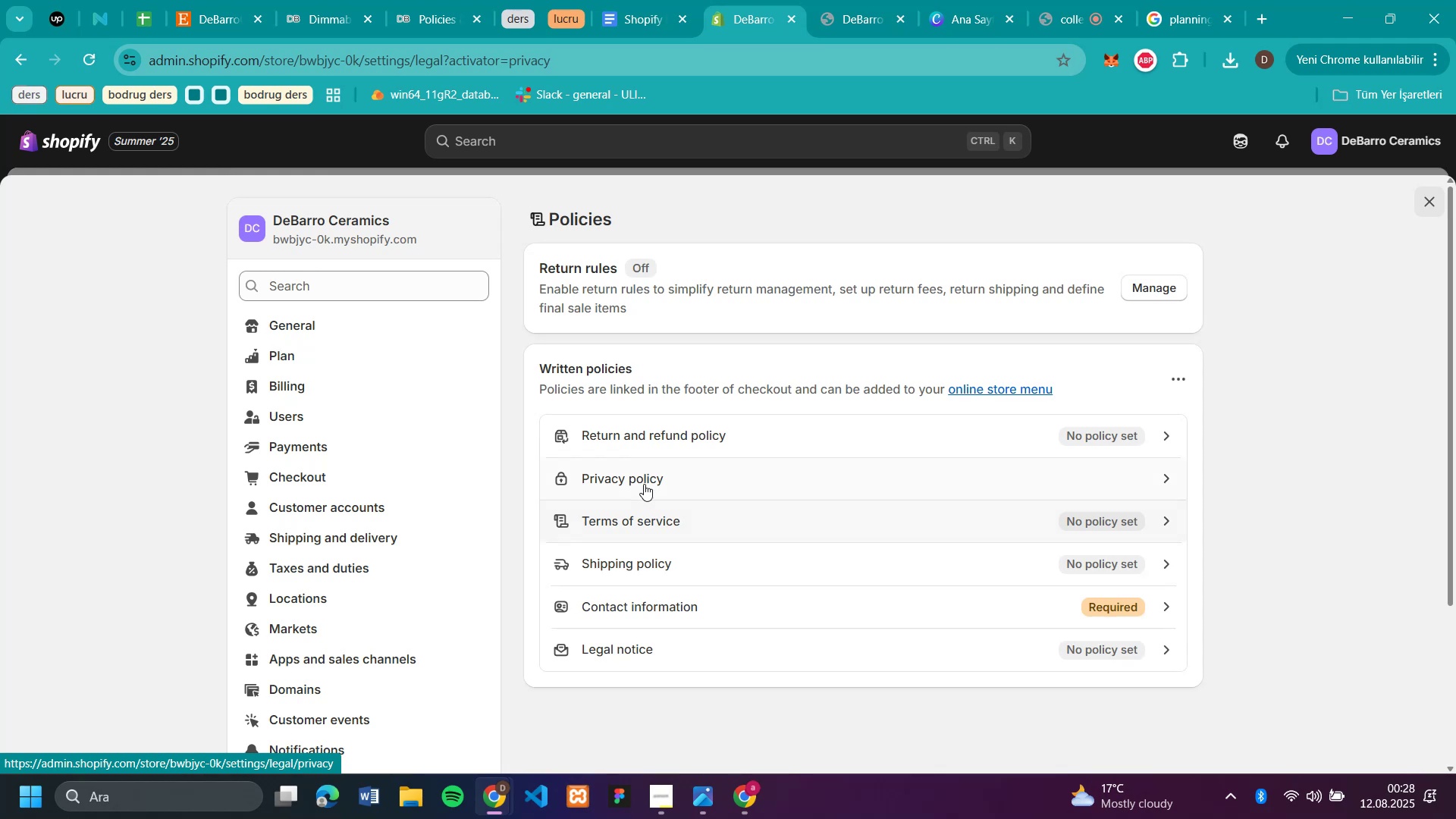 
left_click([647, 444])
 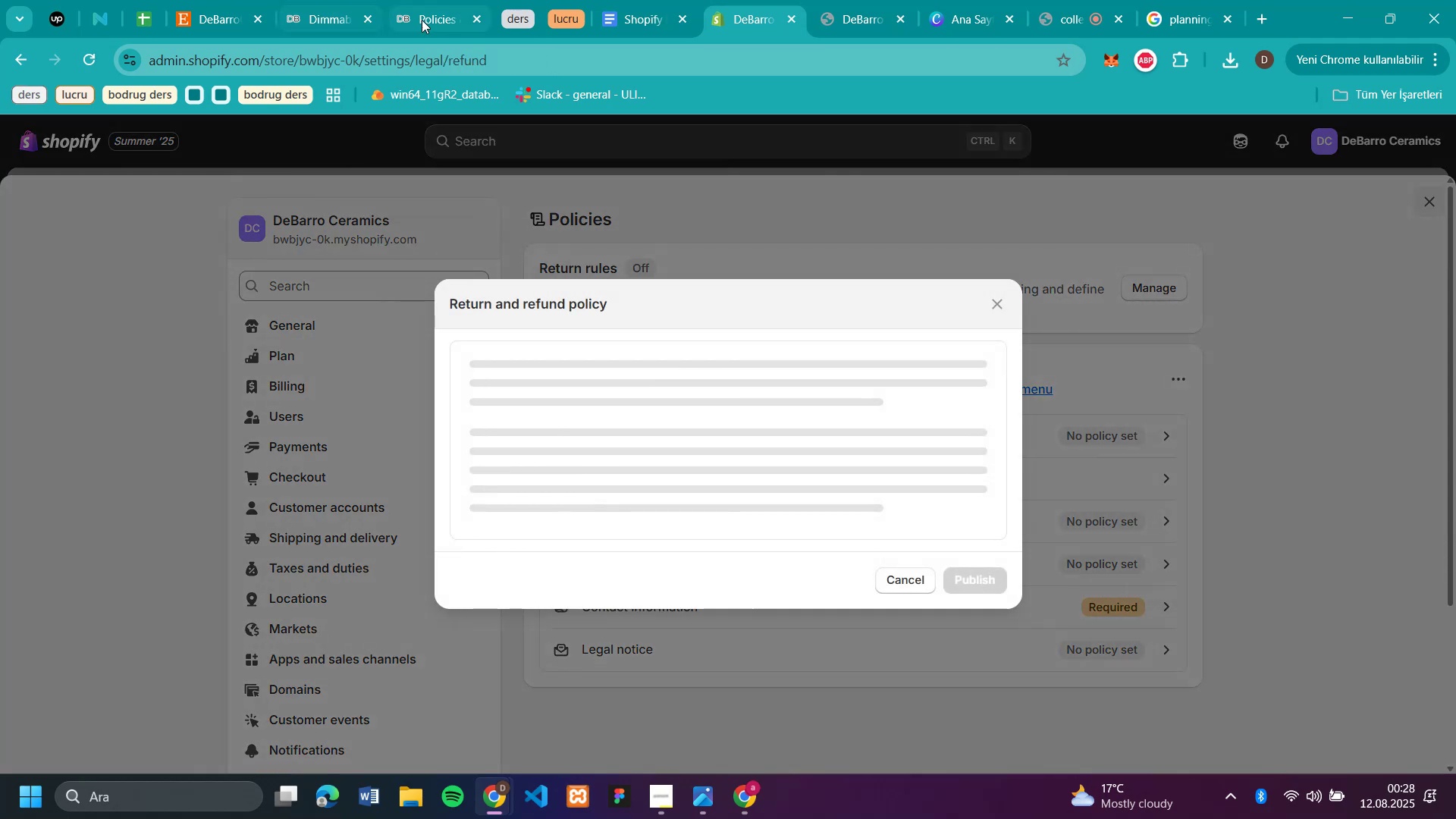 
left_click([444, 11])
 